 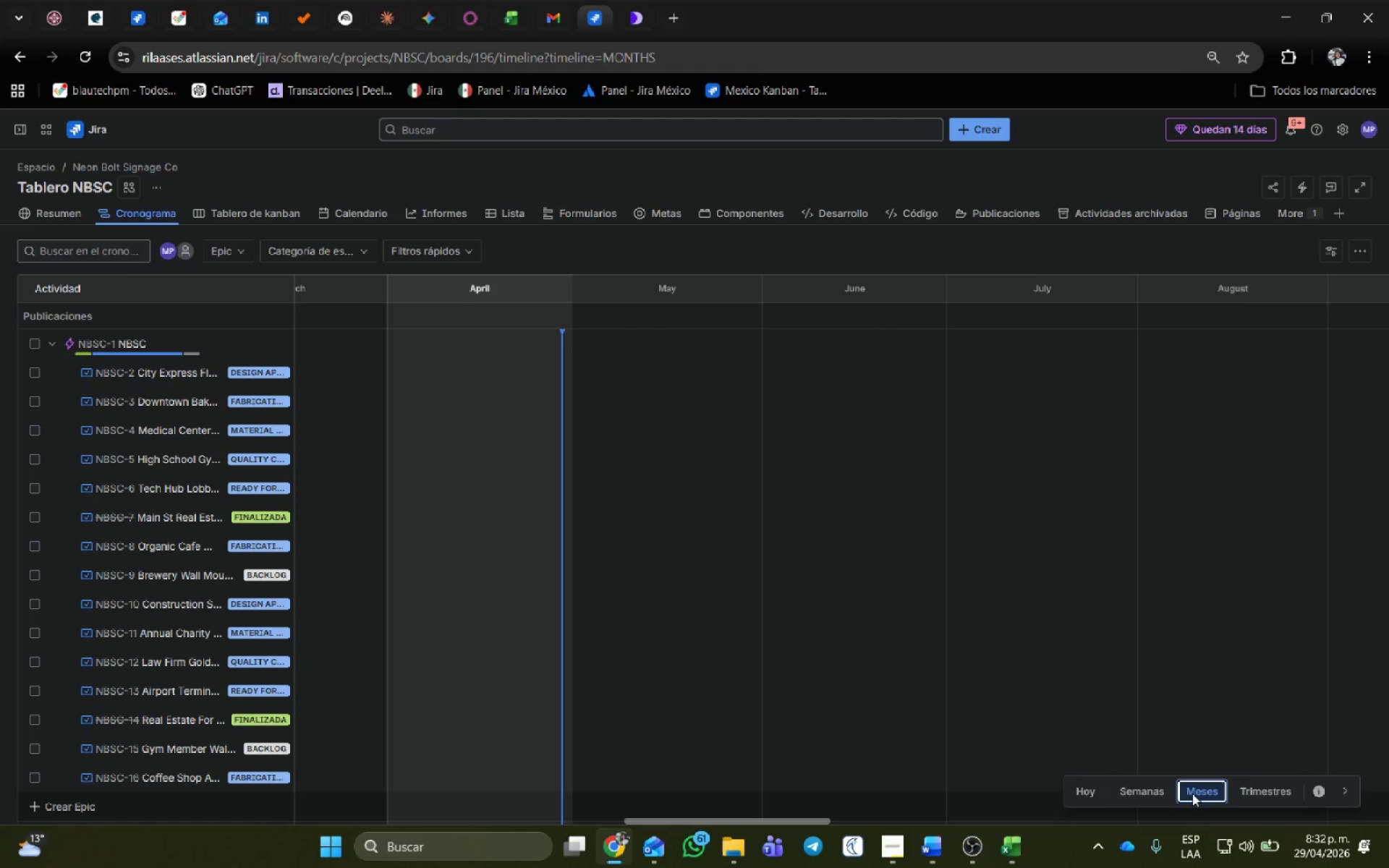 
left_click_drag(start_coordinate=[796, 822], to_coordinate=[644, 790])
 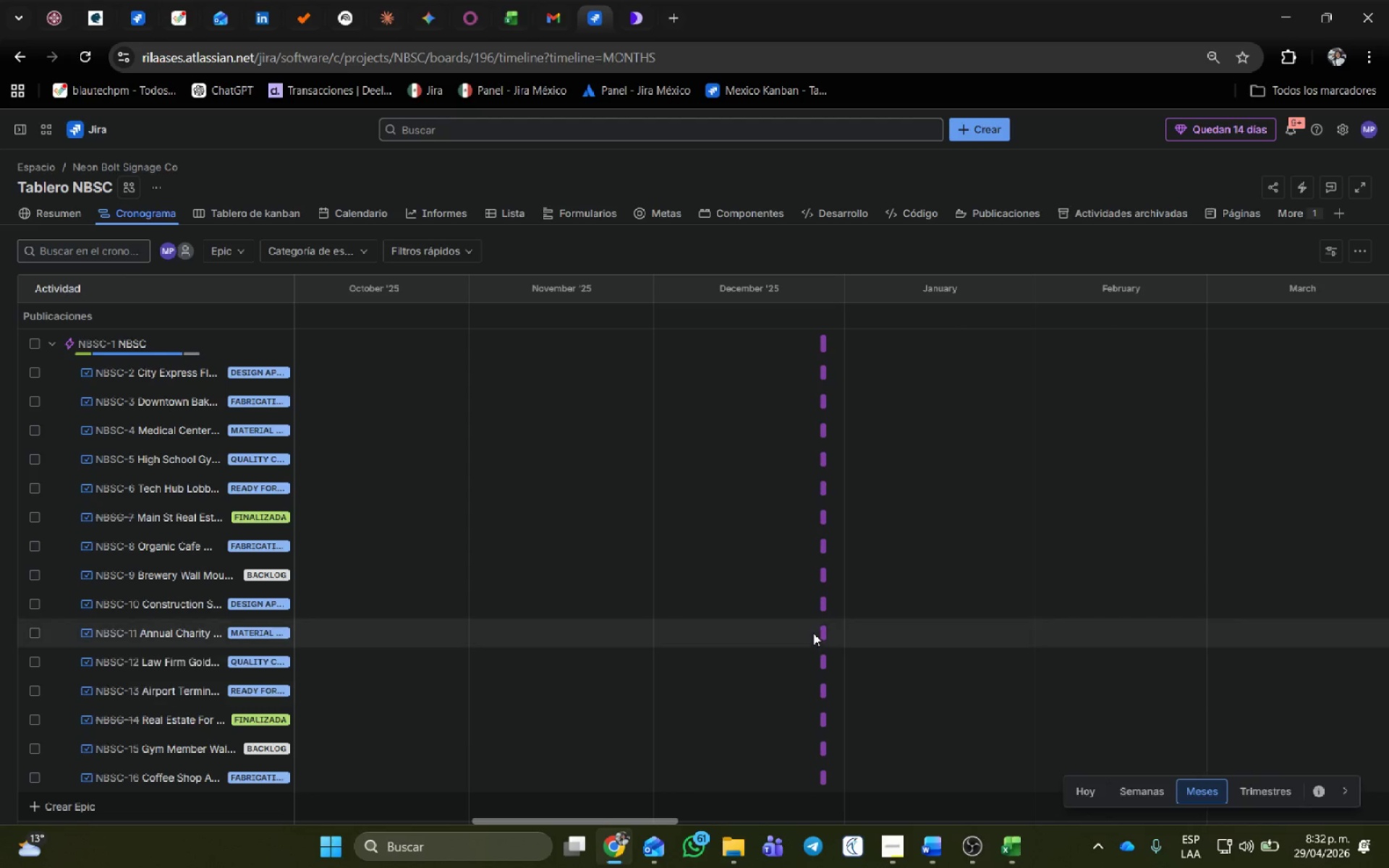 
scroll: coordinate [815, 590], scroll_direction: down, amount: 2.0
 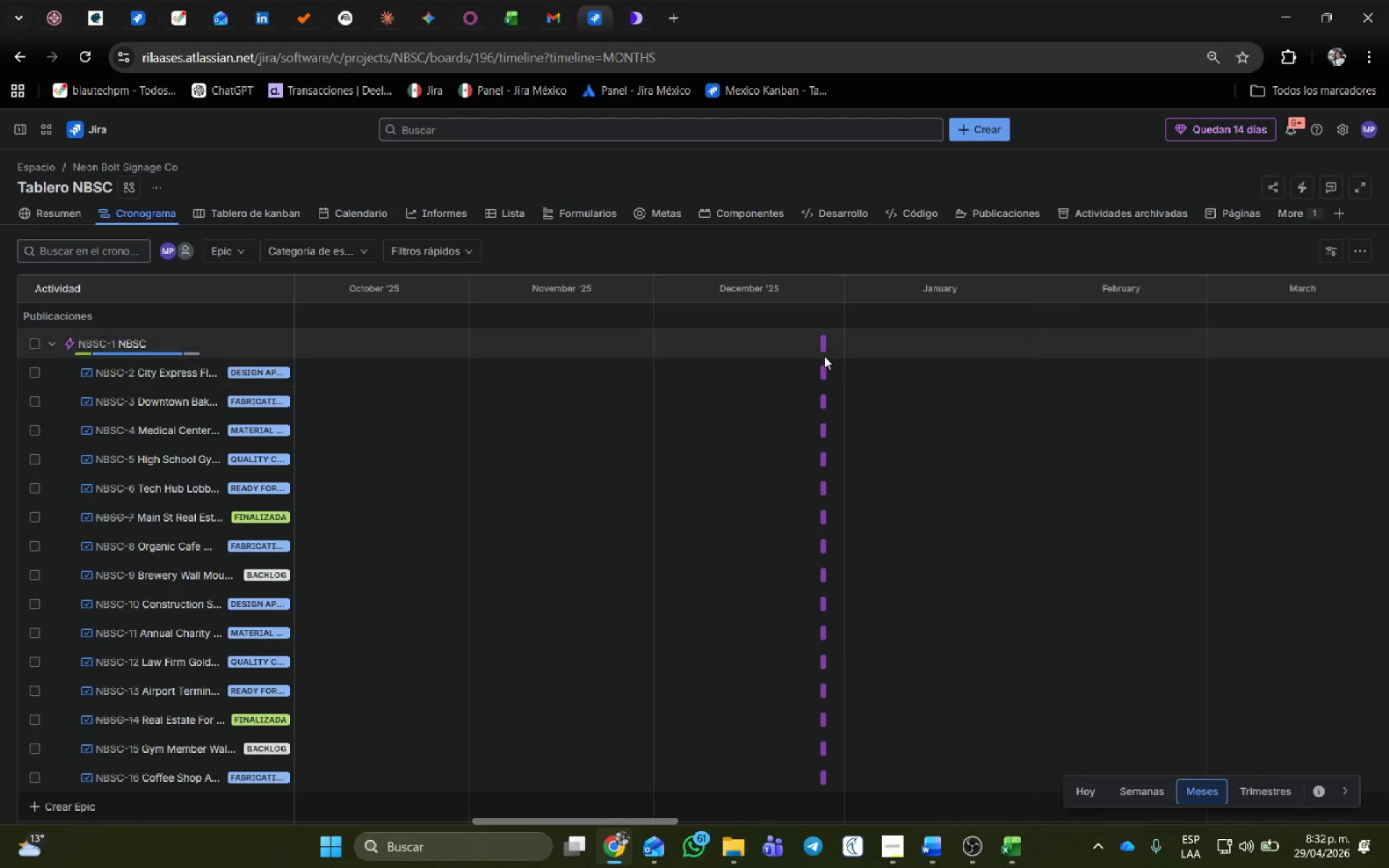 
mouse_move([811, 348])
 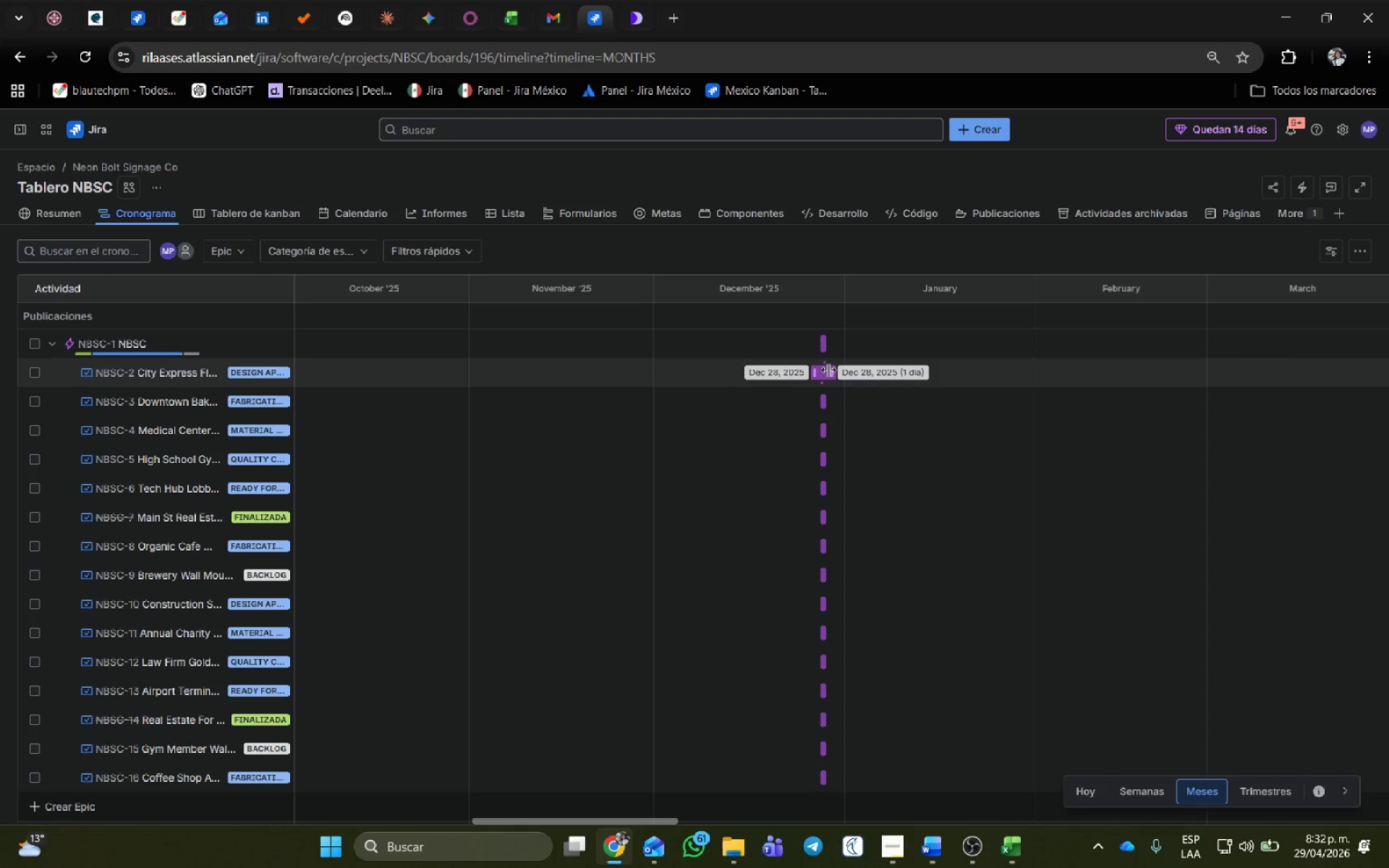 
left_click_drag(start_coordinate=[828, 370], to_coordinate=[890, 367])
 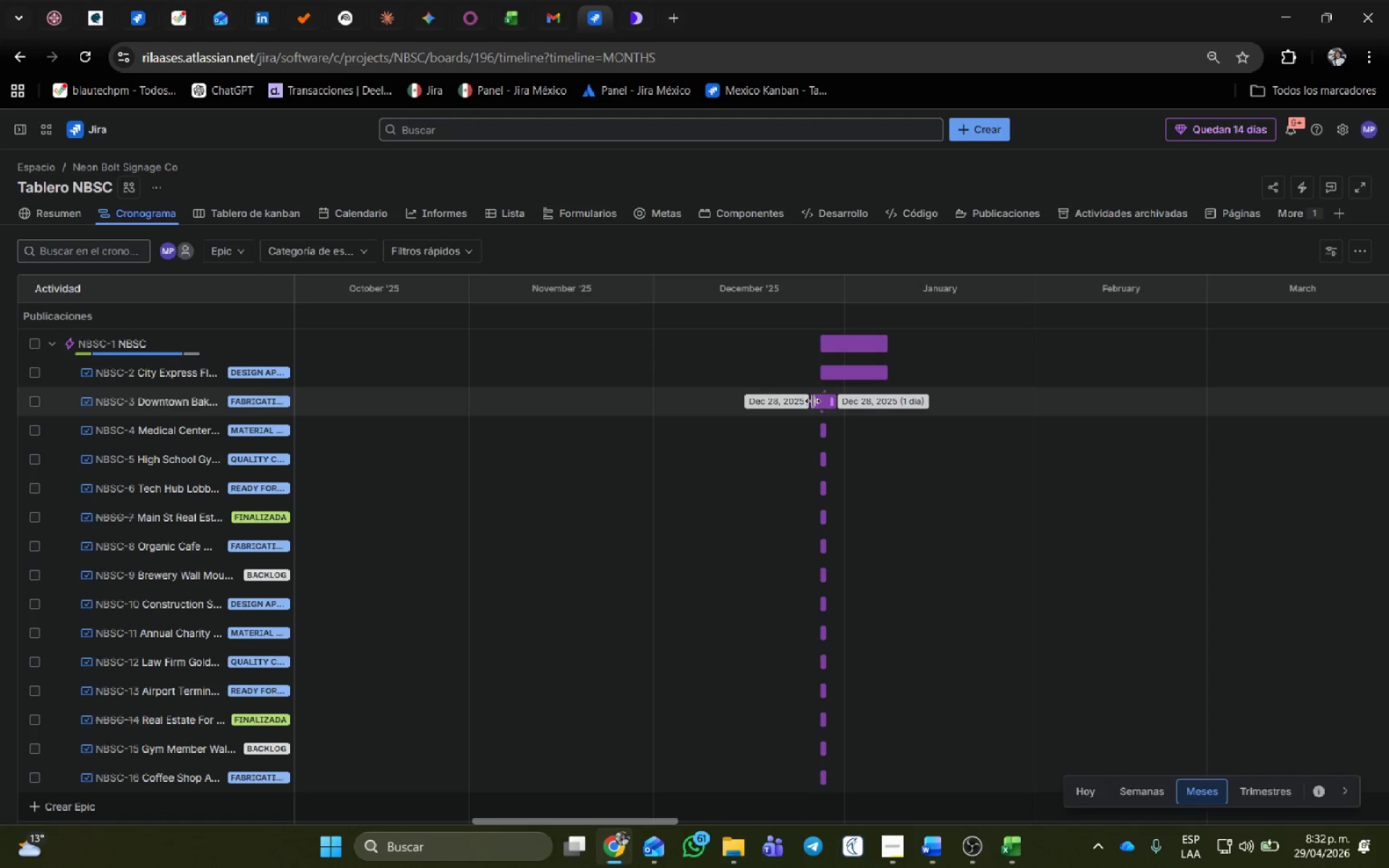 
left_click_drag(start_coordinate=[811, 399], to_coordinate=[560, 406])
 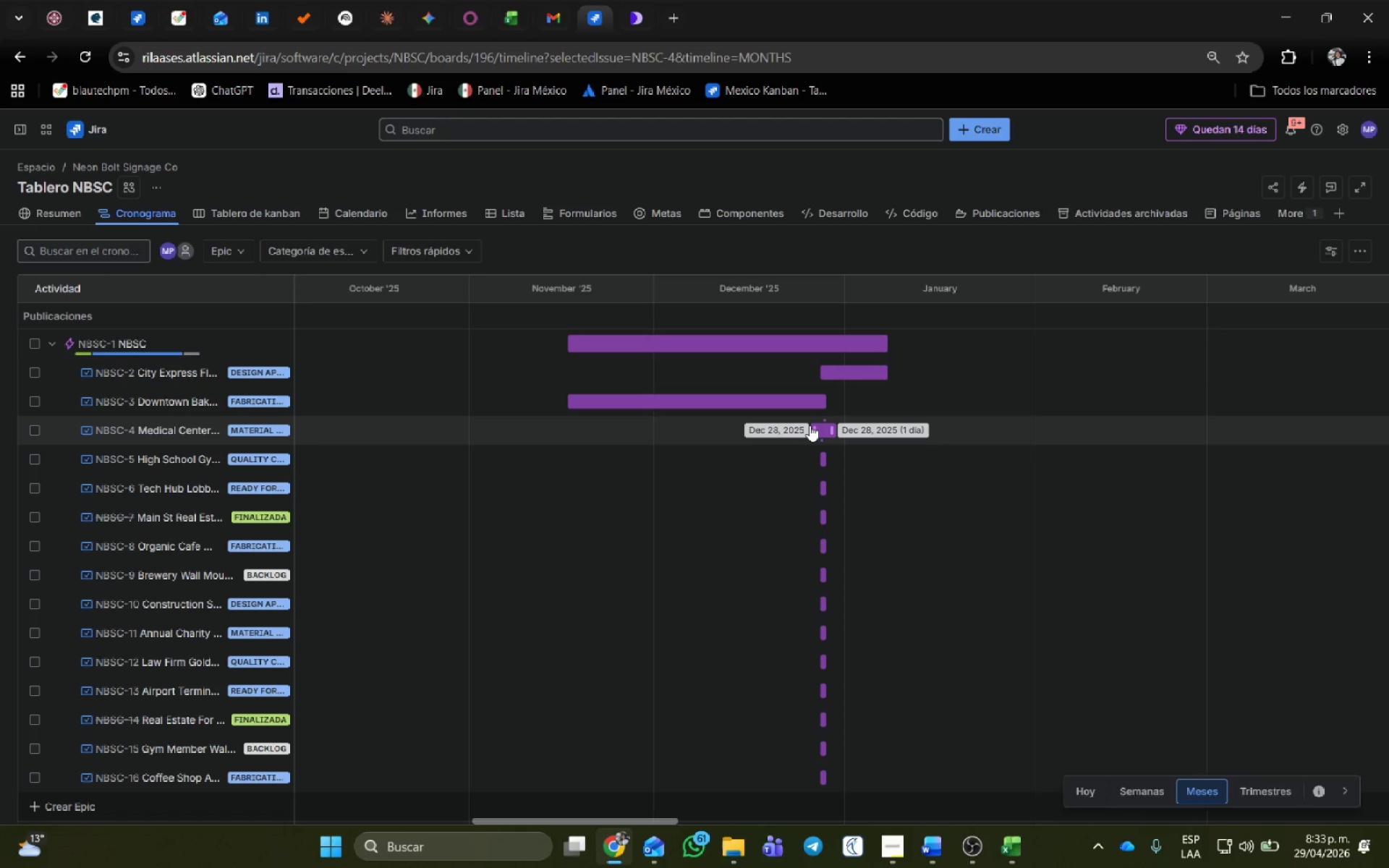 
left_click_drag(start_coordinate=[816, 430], to_coordinate=[386, 491])
 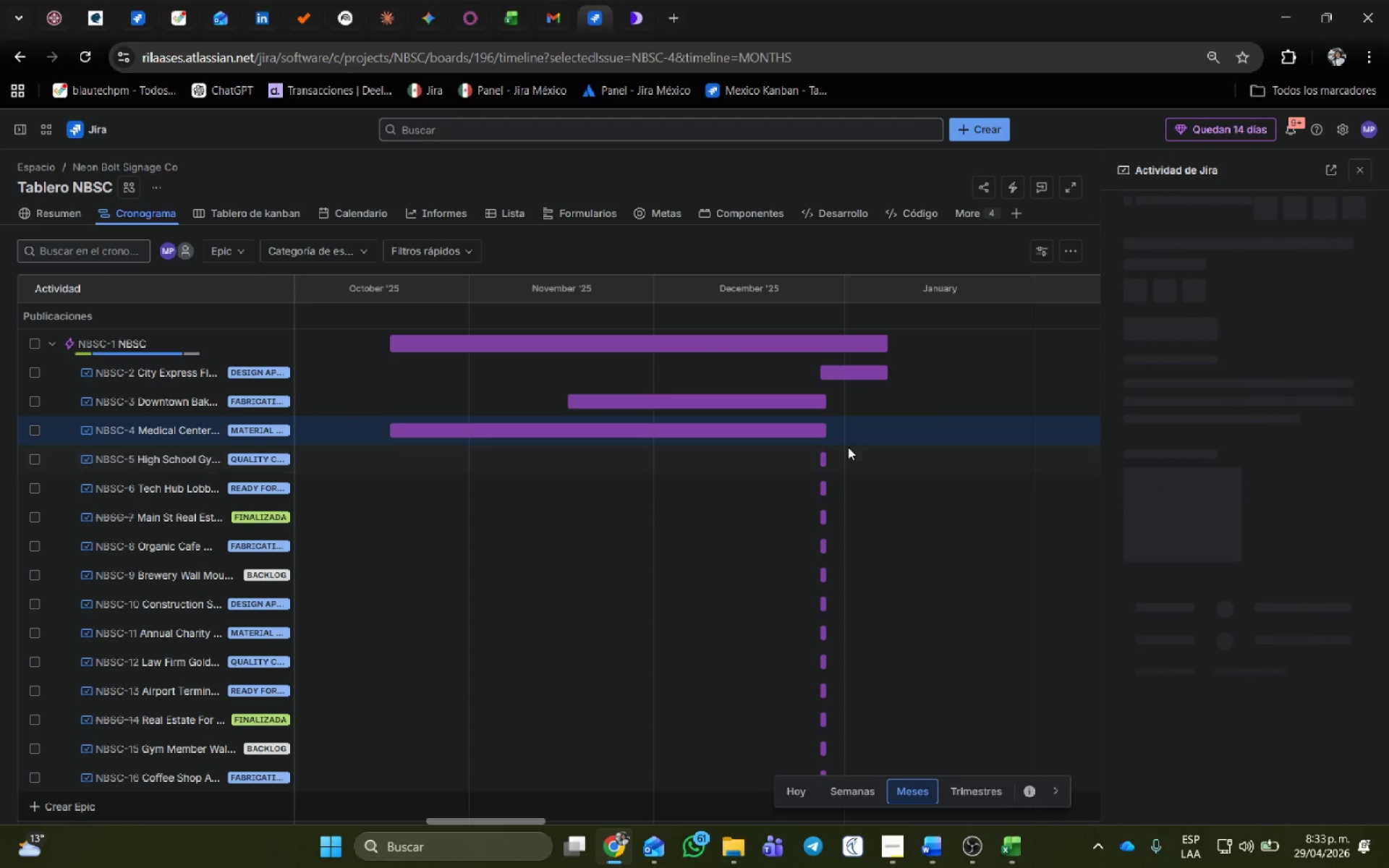 
mouse_move([812, 455])
 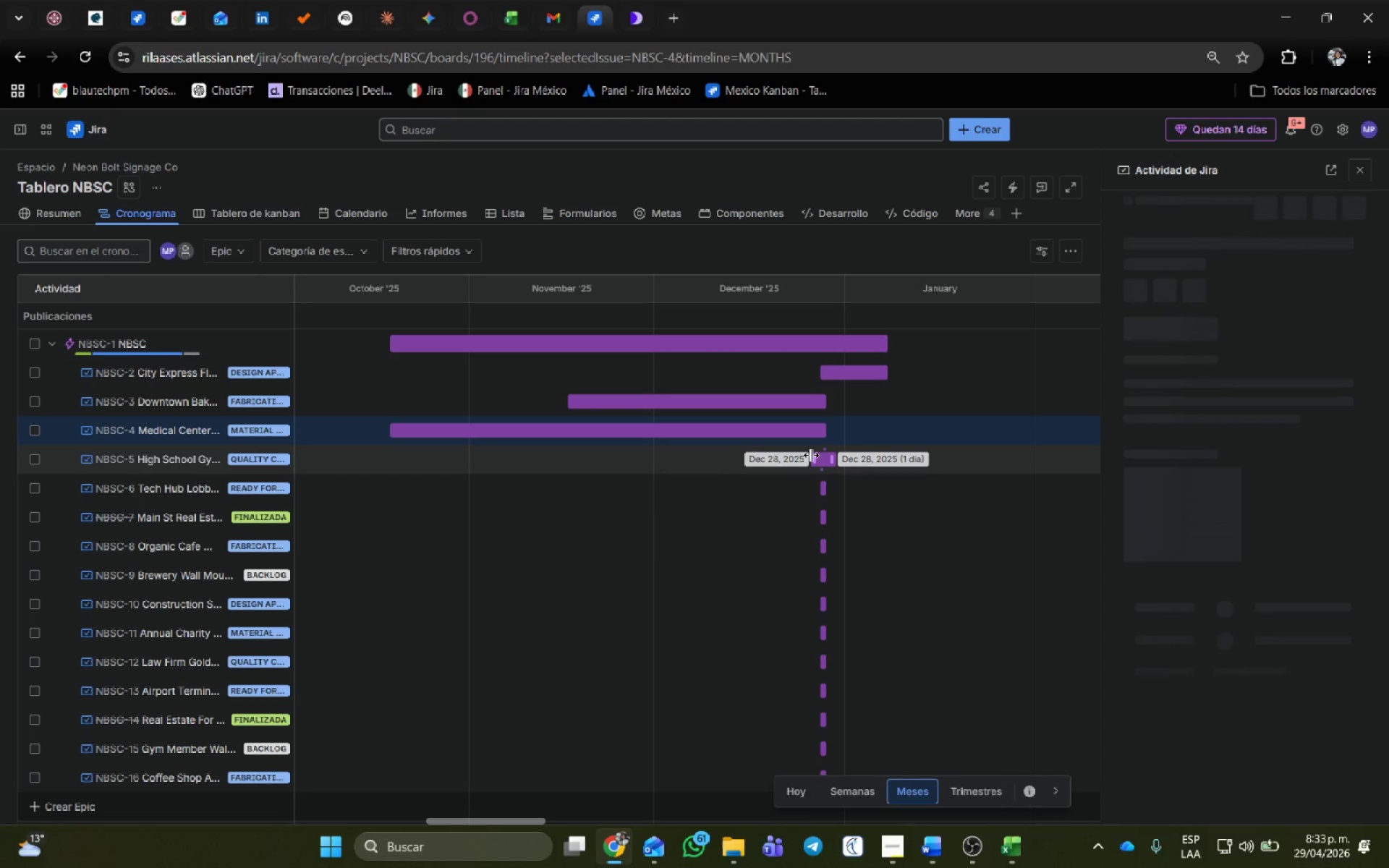 
left_click_drag(start_coordinate=[811, 455], to_coordinate=[584, 479])
 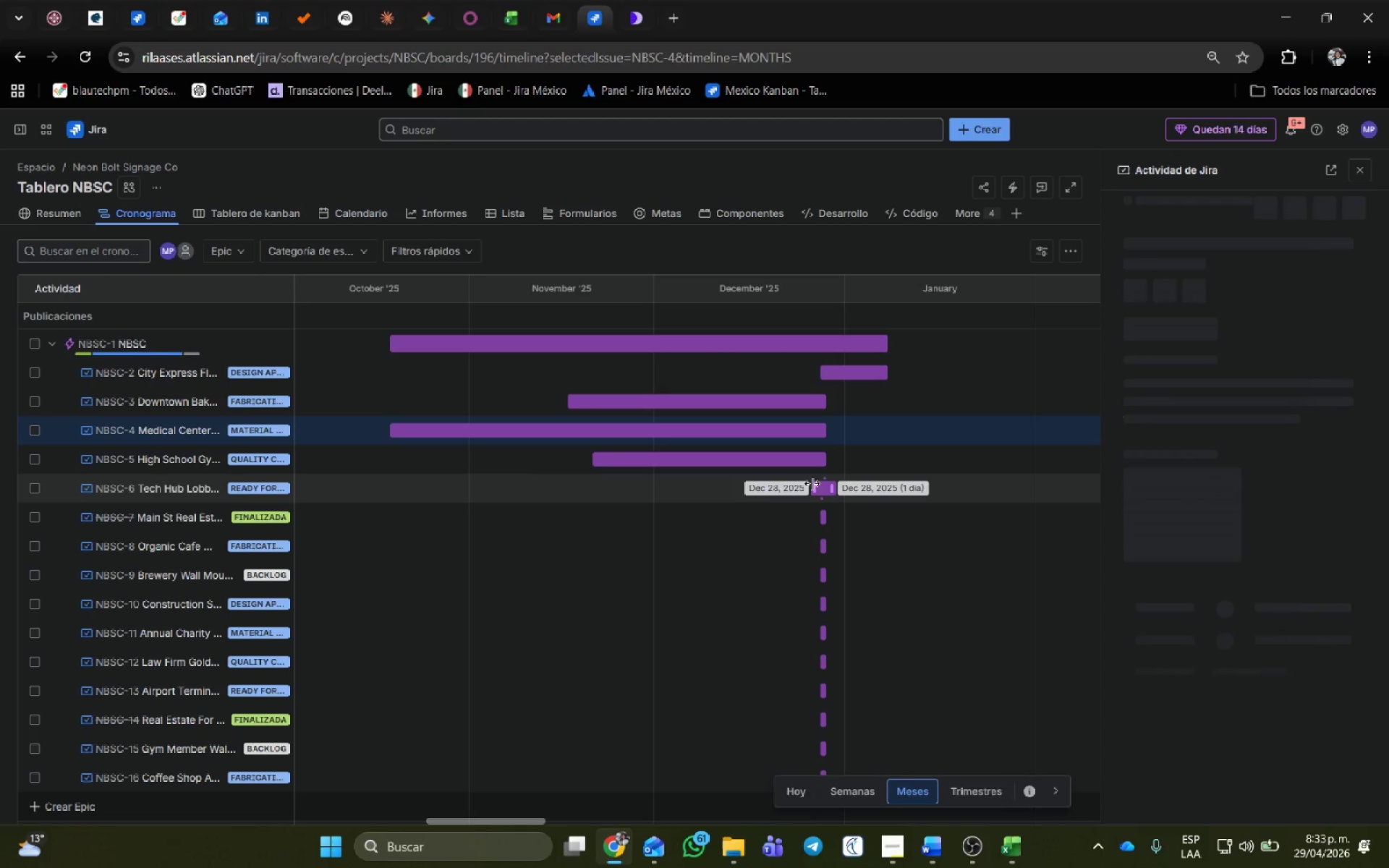 
left_click_drag(start_coordinate=[811, 482], to_coordinate=[668, 497])
 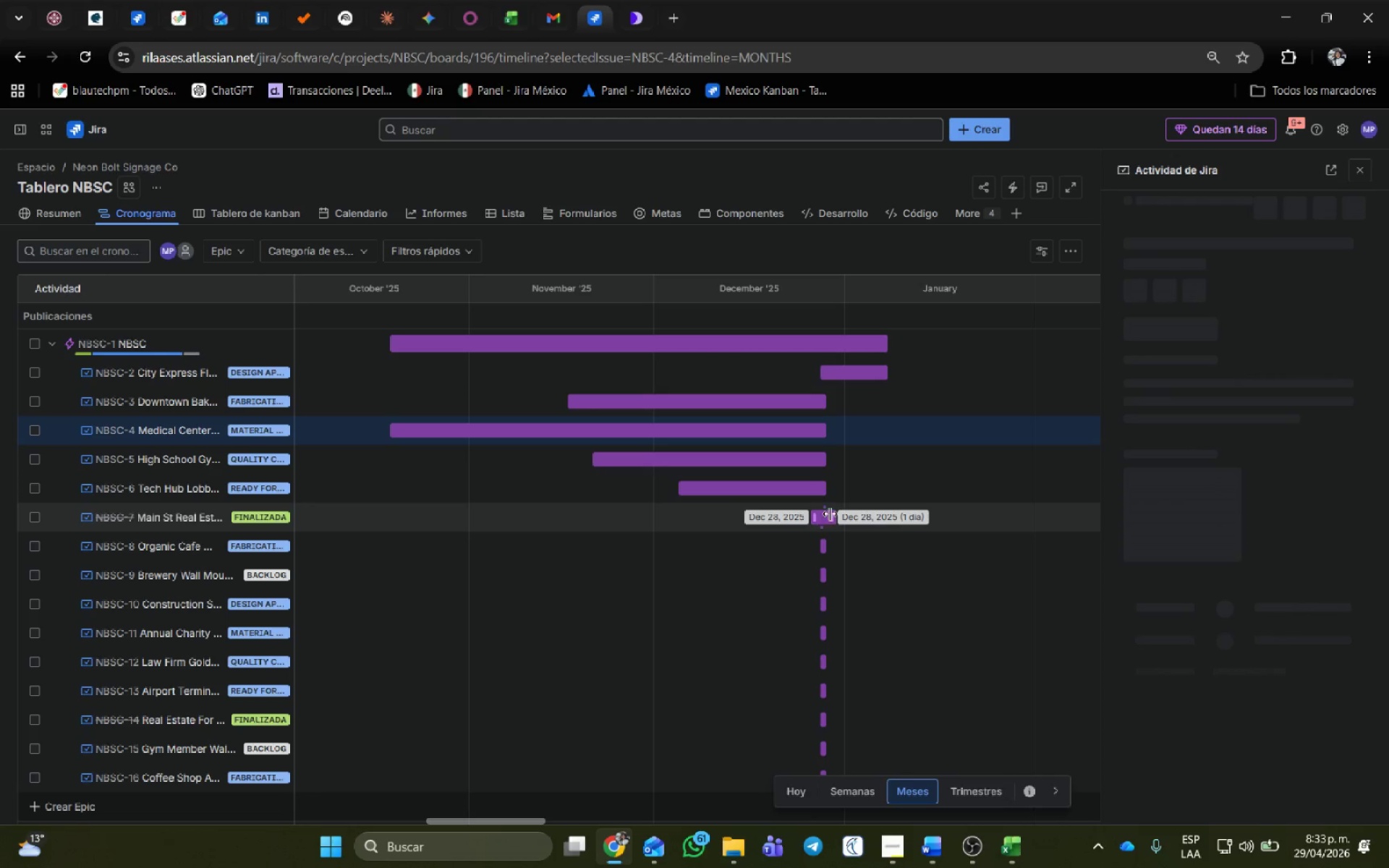 
left_click_drag(start_coordinate=[833, 514], to_coordinate=[1024, 498])
 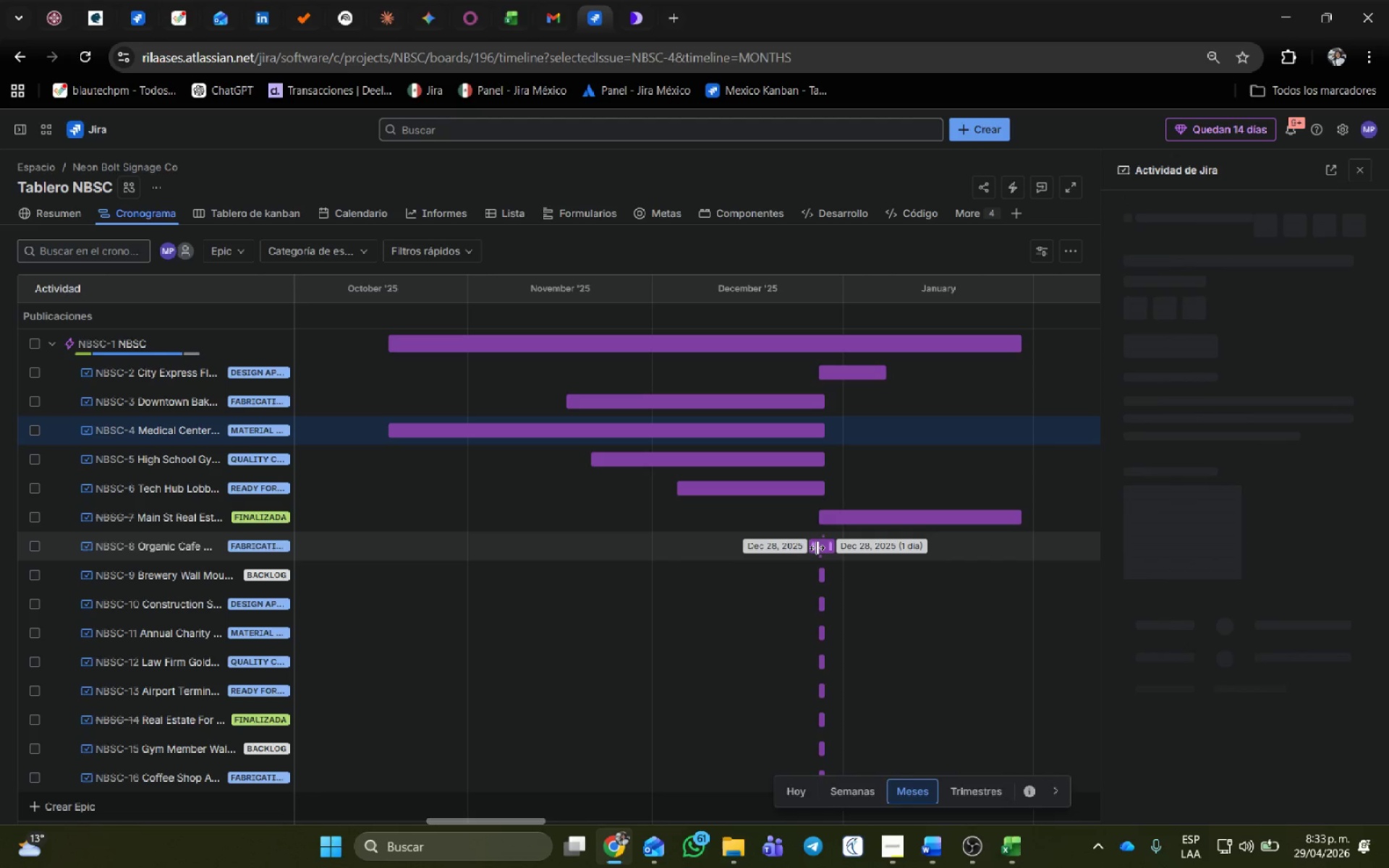 
left_click_drag(start_coordinate=[812, 547], to_coordinate=[320, 553])
 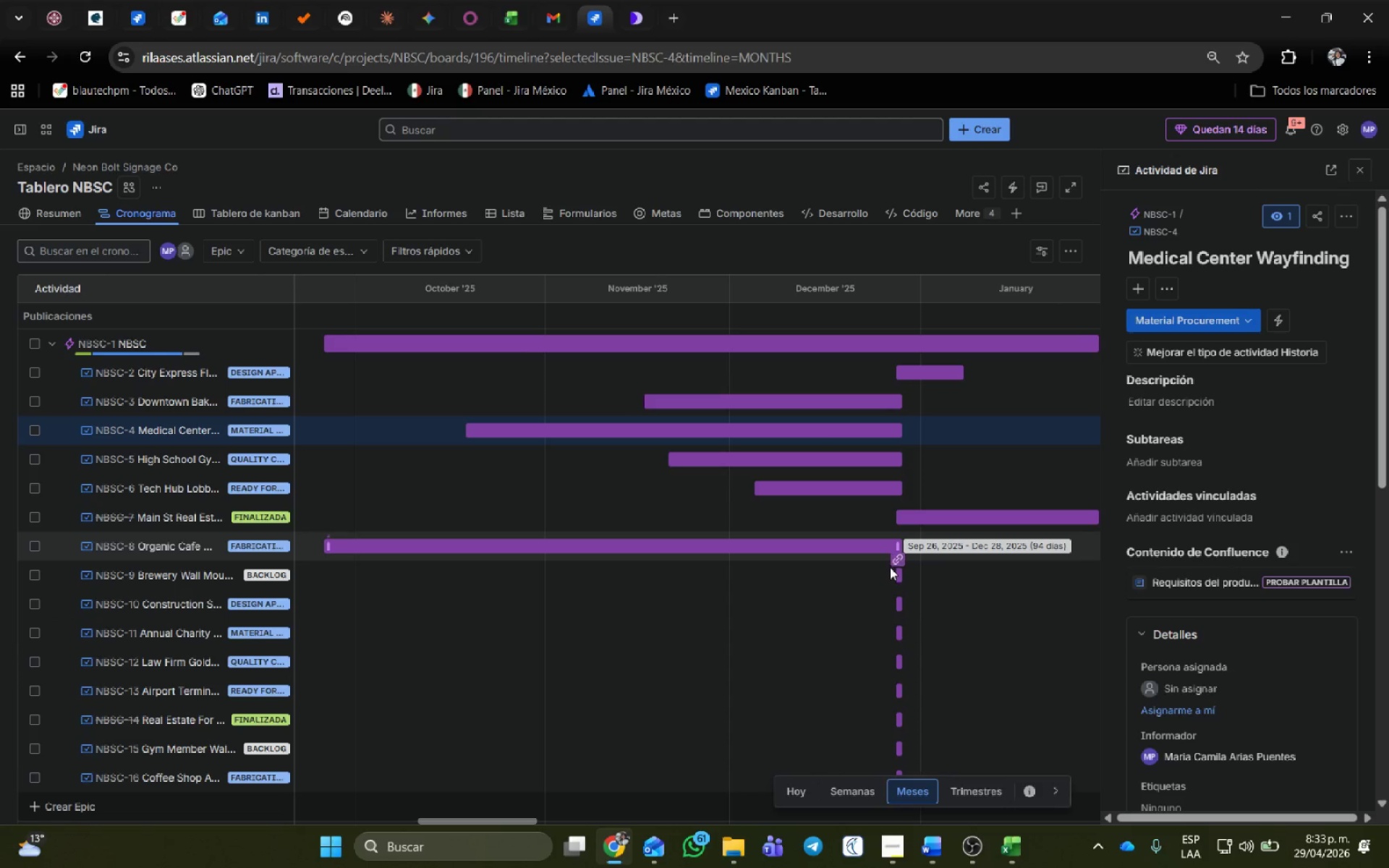 
left_click_drag(start_coordinate=[889, 574], to_coordinate=[622, 599])
 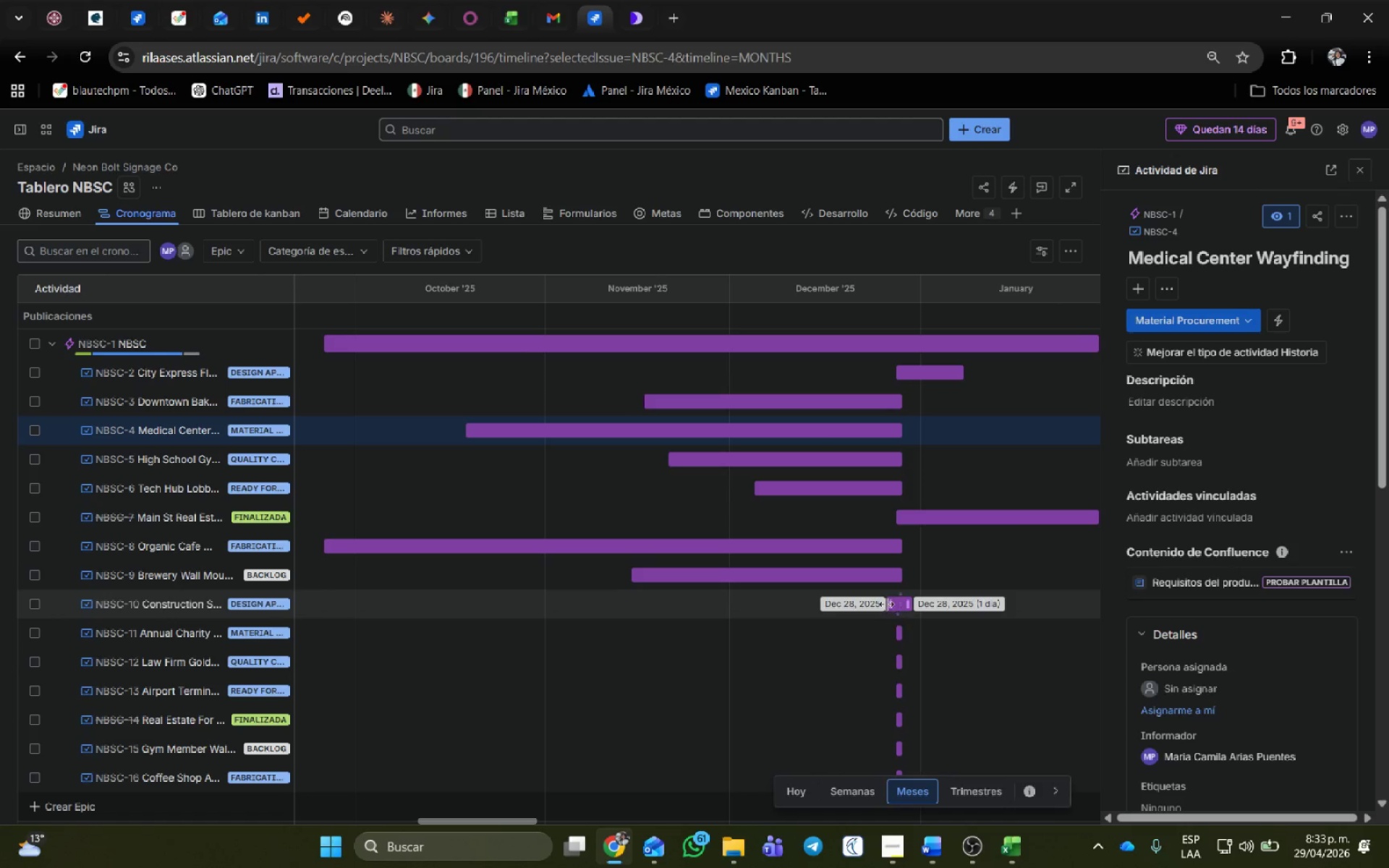 
left_click_drag(start_coordinate=[886, 604], to_coordinate=[490, 637])
 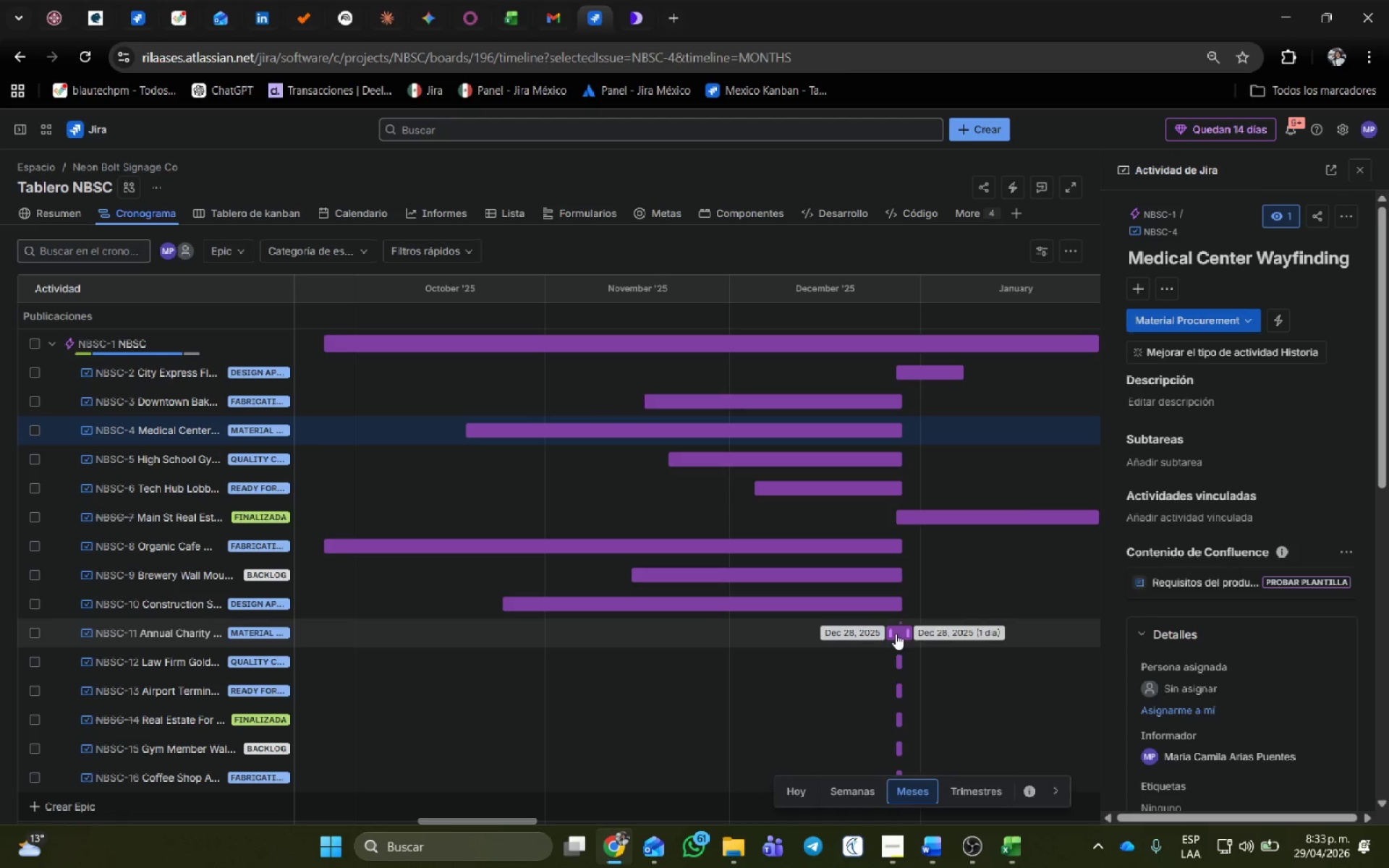 
left_click_drag(start_coordinate=[906, 631], to_coordinate=[975, 626])
 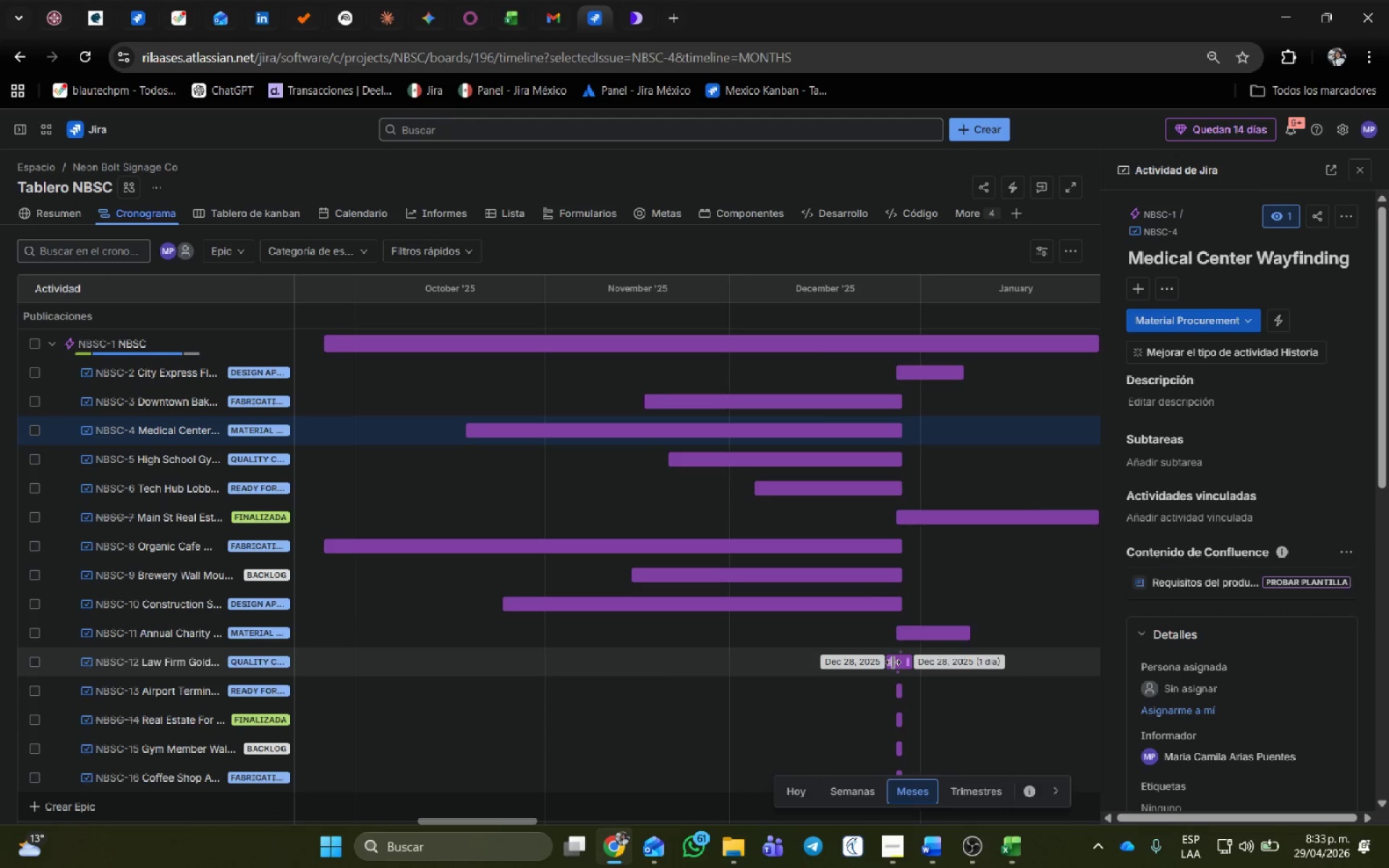 
left_click_drag(start_coordinate=[891, 662], to_coordinate=[718, 667])
 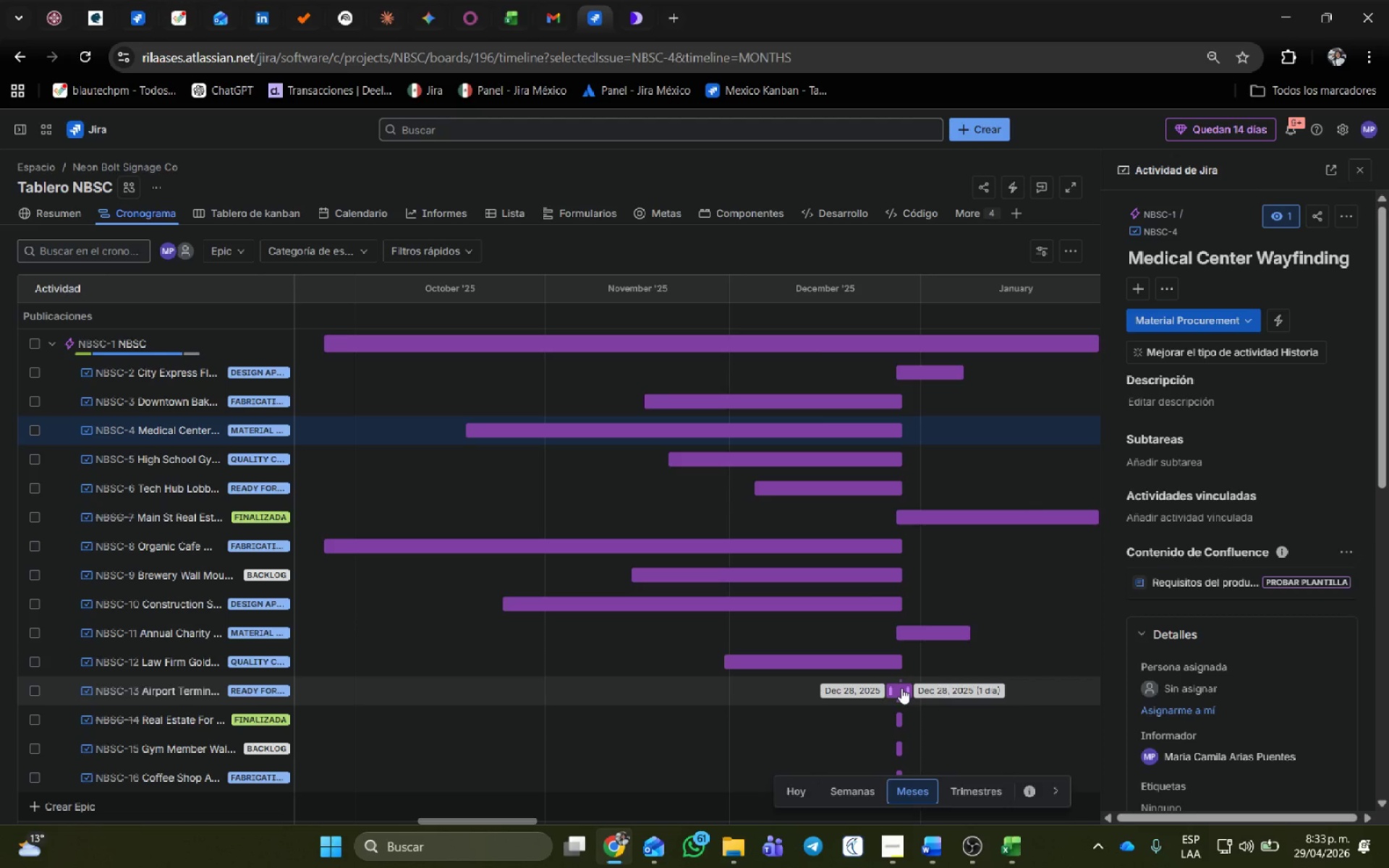 
left_click_drag(start_coordinate=[906, 688], to_coordinate=[1105, 668])
 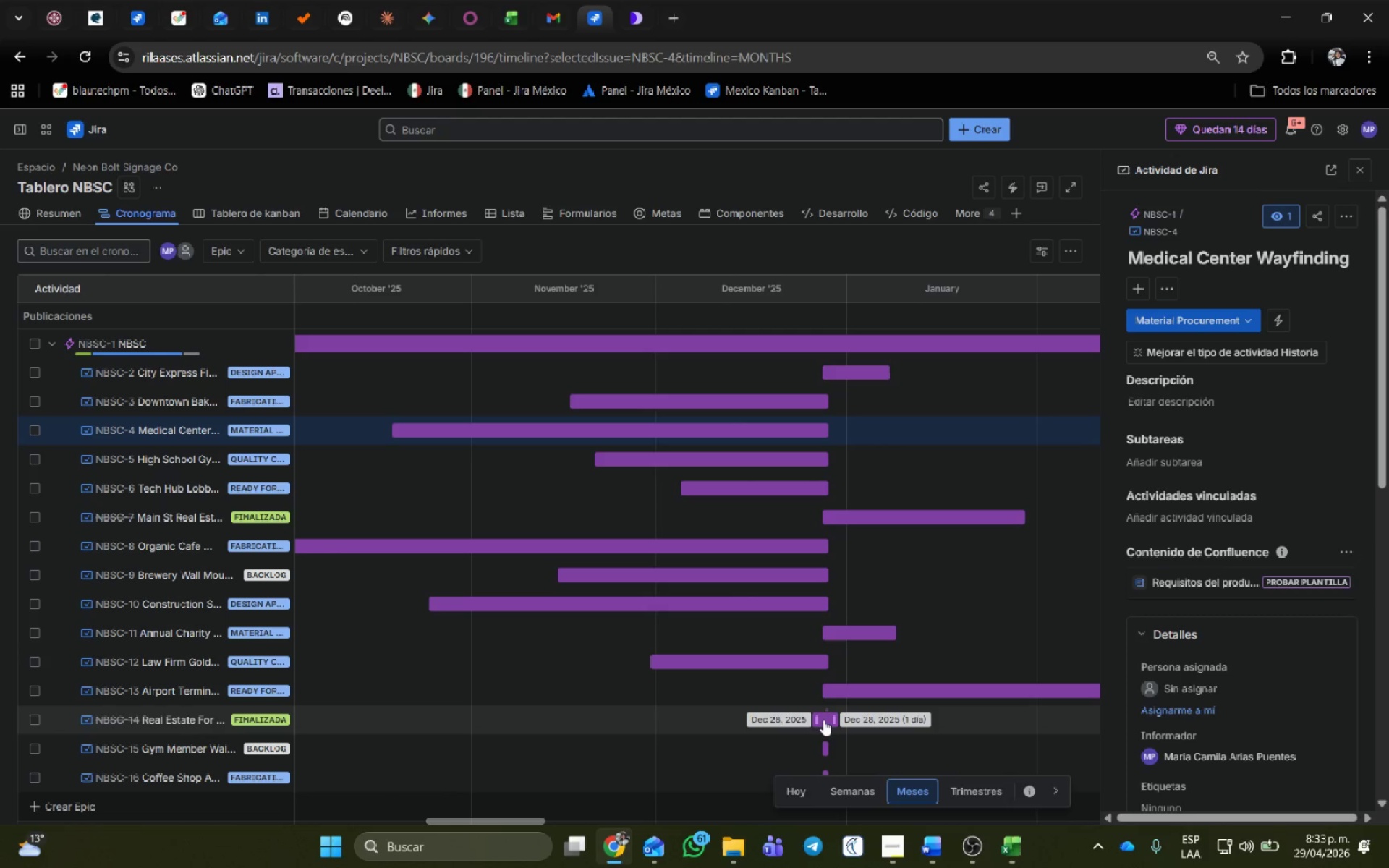 
left_click_drag(start_coordinate=[817, 718], to_coordinate=[424, 722])
 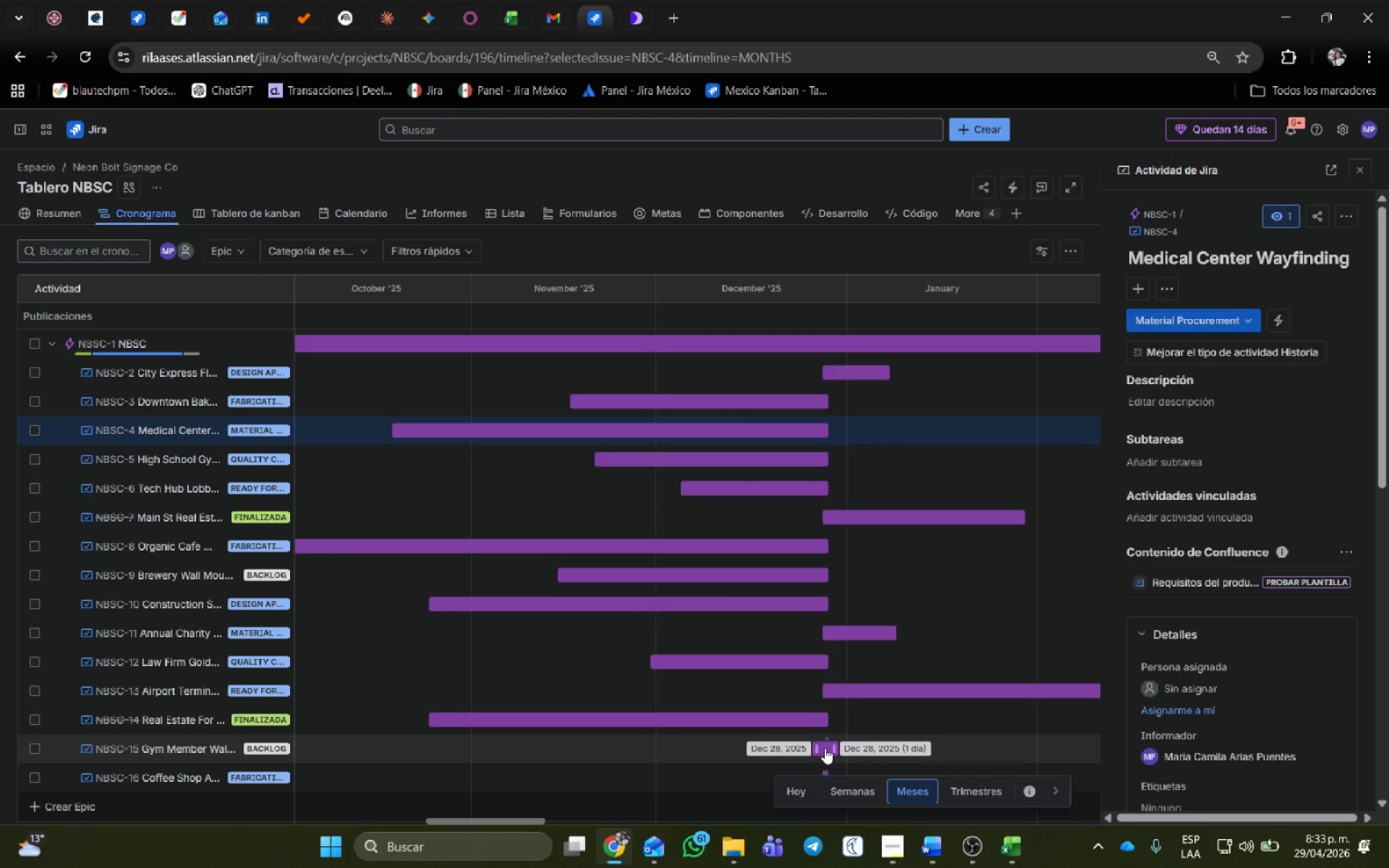 
left_click_drag(start_coordinate=[835, 748], to_coordinate=[964, 735])
 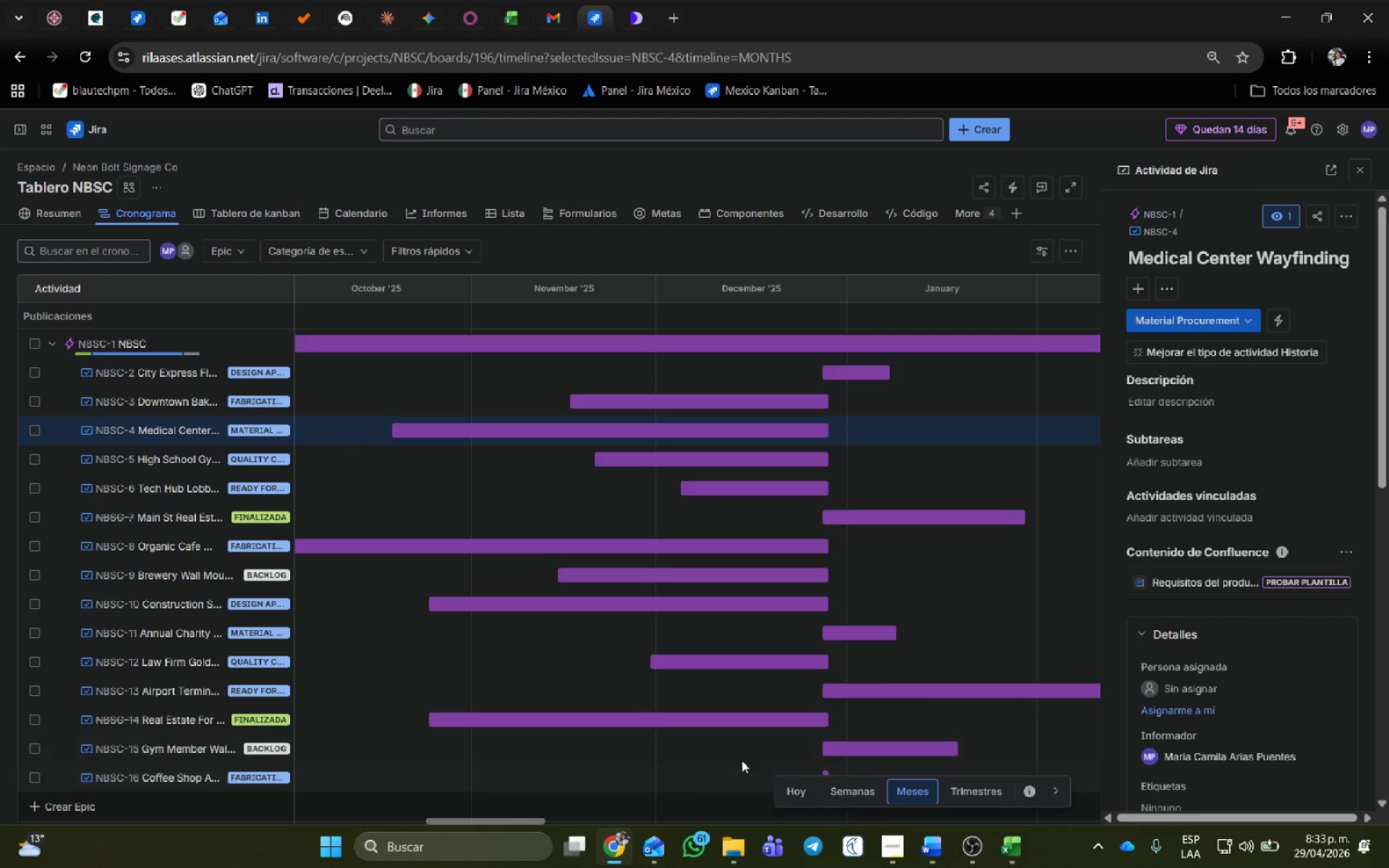 
scroll: coordinate [857, 666], scroll_direction: down, amount: 5.0
 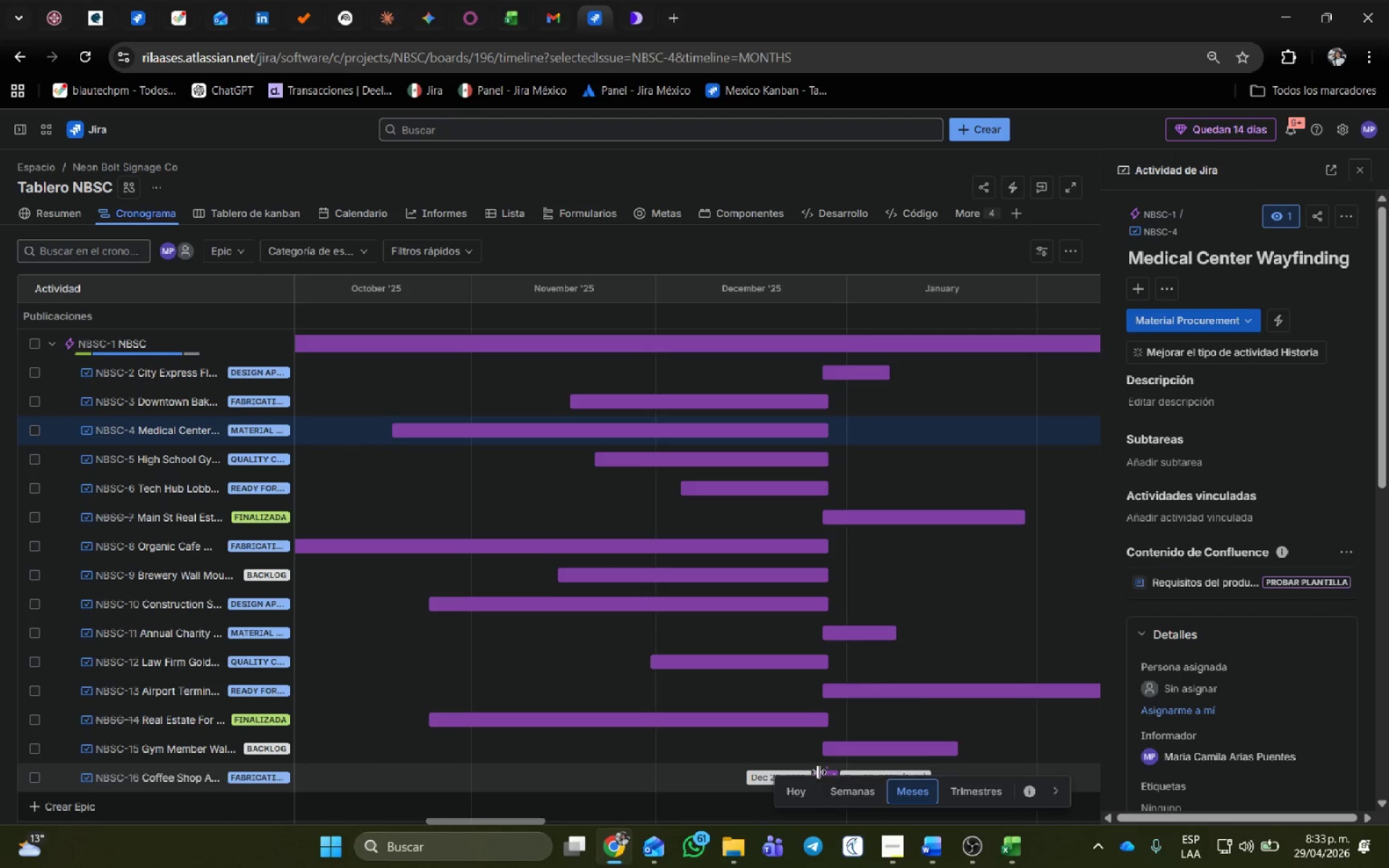 
left_click_drag(start_coordinate=[815, 772], to_coordinate=[654, 776])
 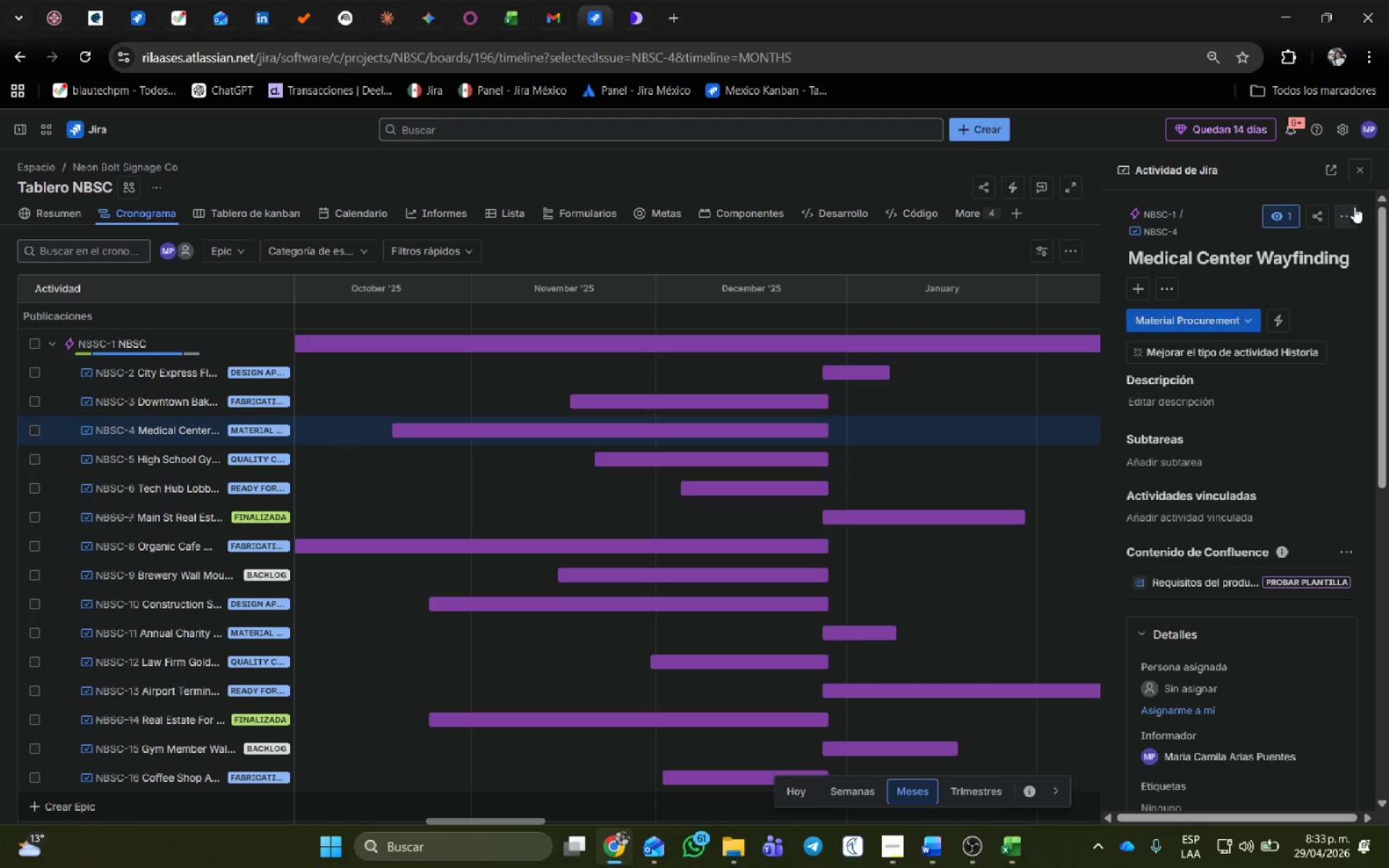 
left_click([1362, 174])
 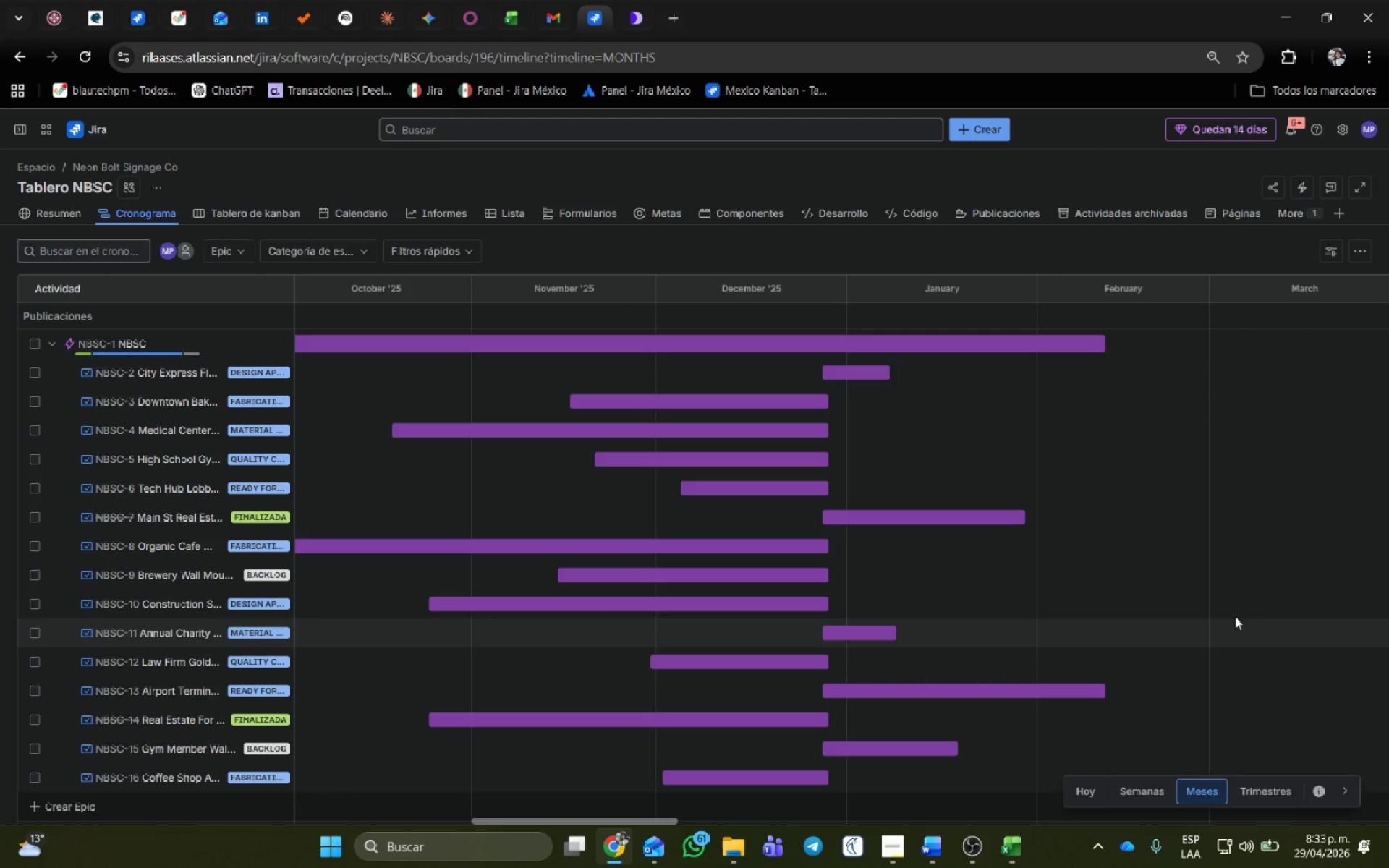 
scroll: coordinate [1221, 587], scroll_direction: down, amount: 1.0
 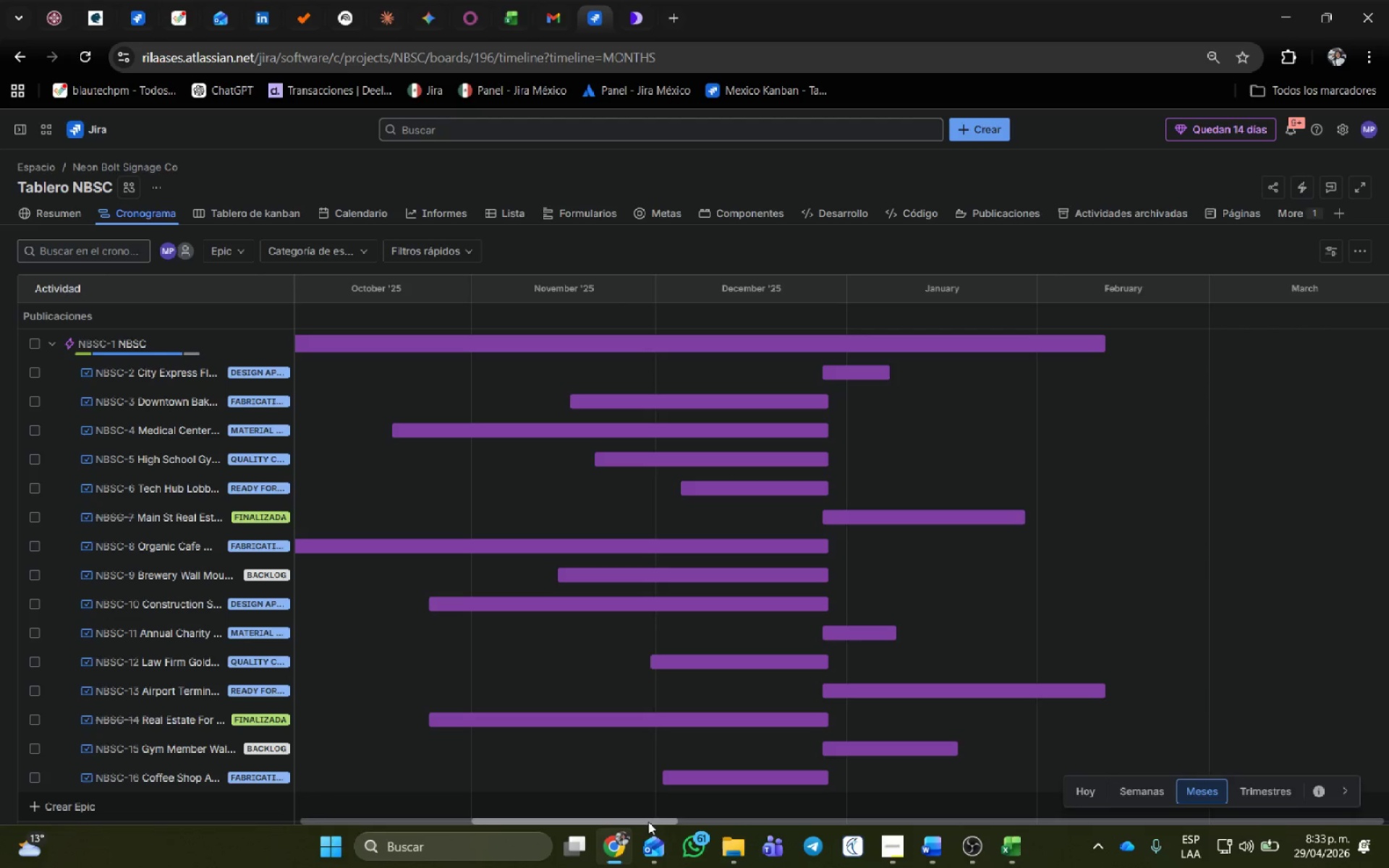 
left_click_drag(start_coordinate=[650, 819], to_coordinate=[629, 817])
 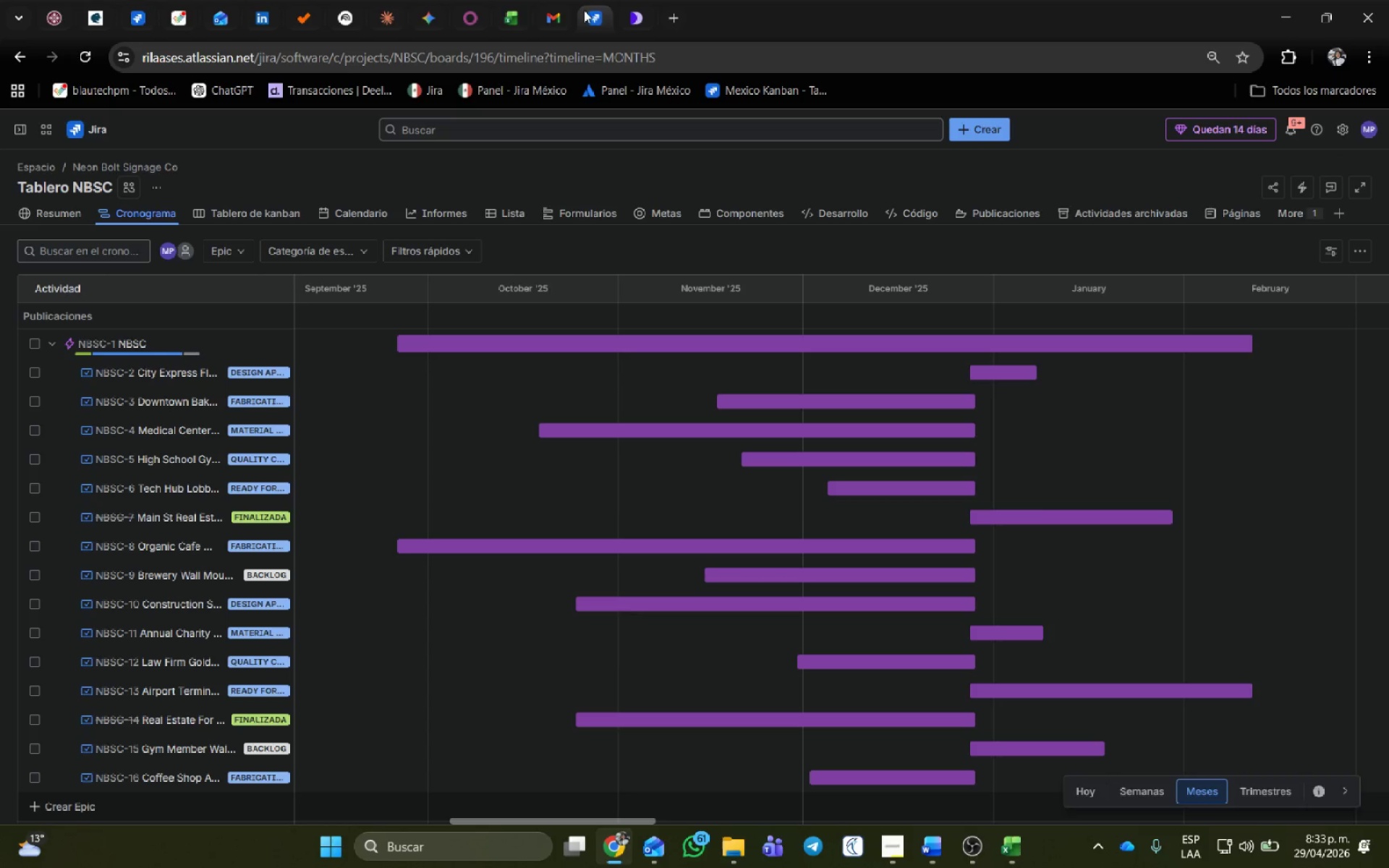 
right_click([590, 14])
 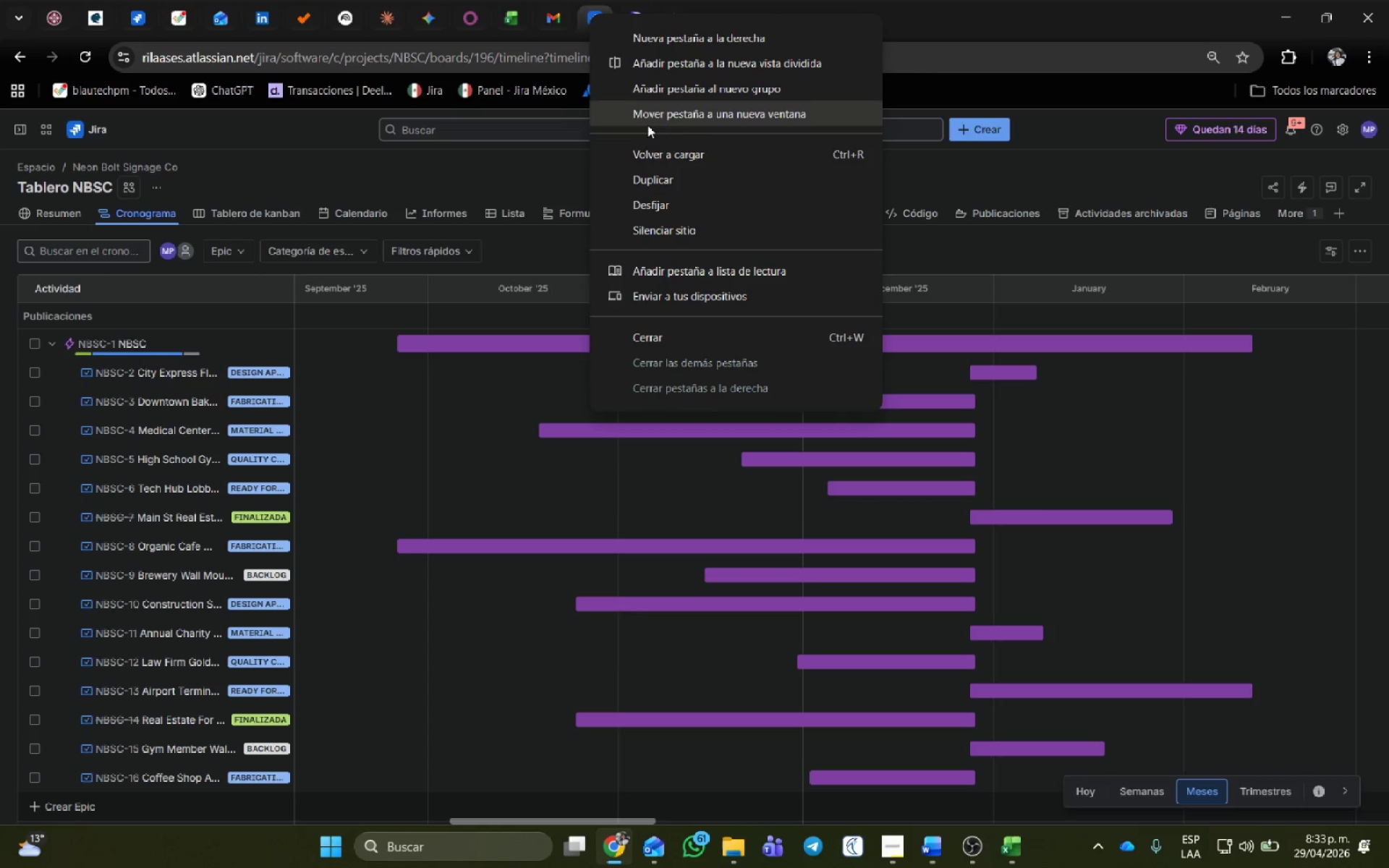 
left_click([656, 179])
 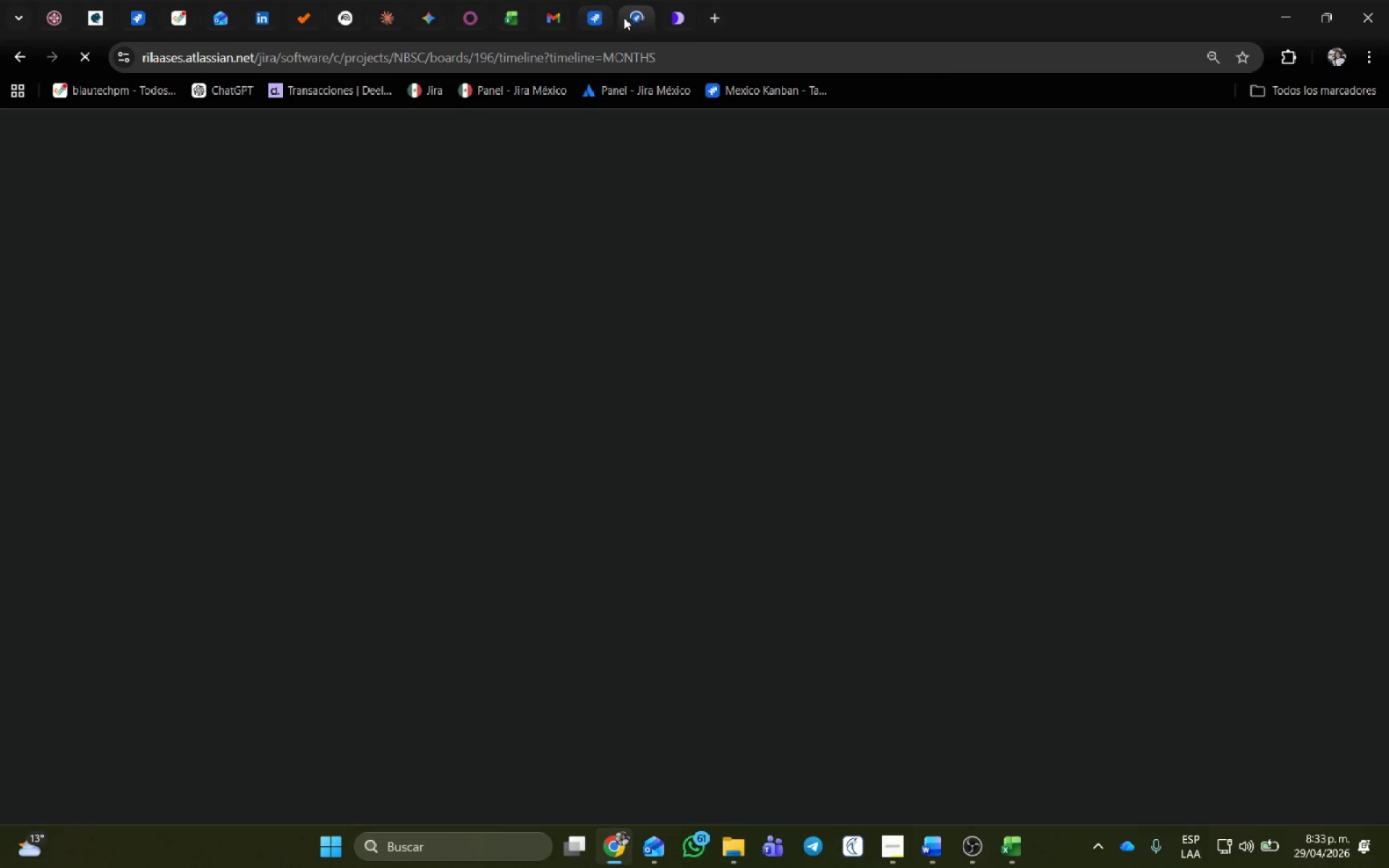 
left_click([605, 7])
 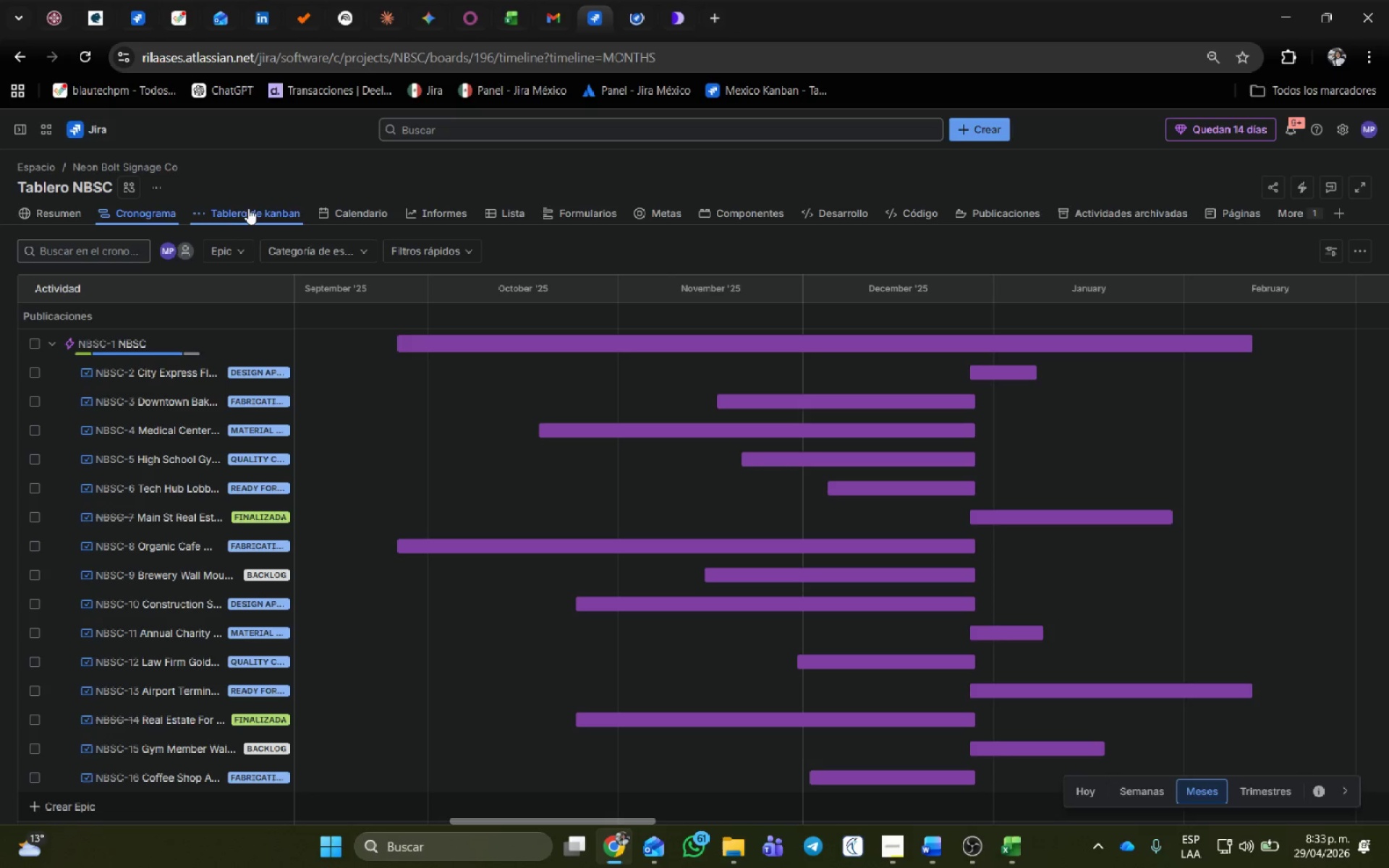 
left_click([250, 207])
 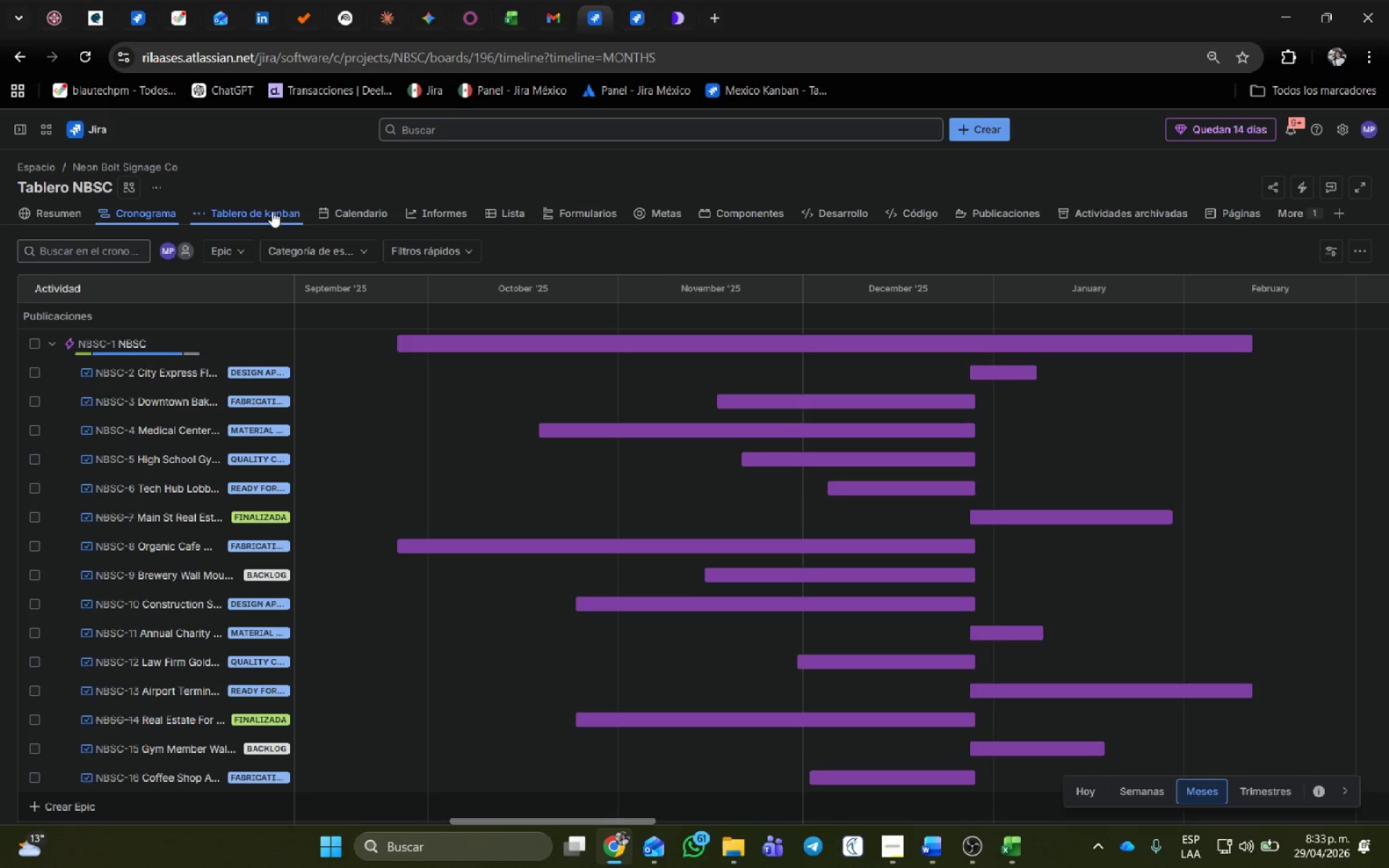 
mouse_move([290, 252])
 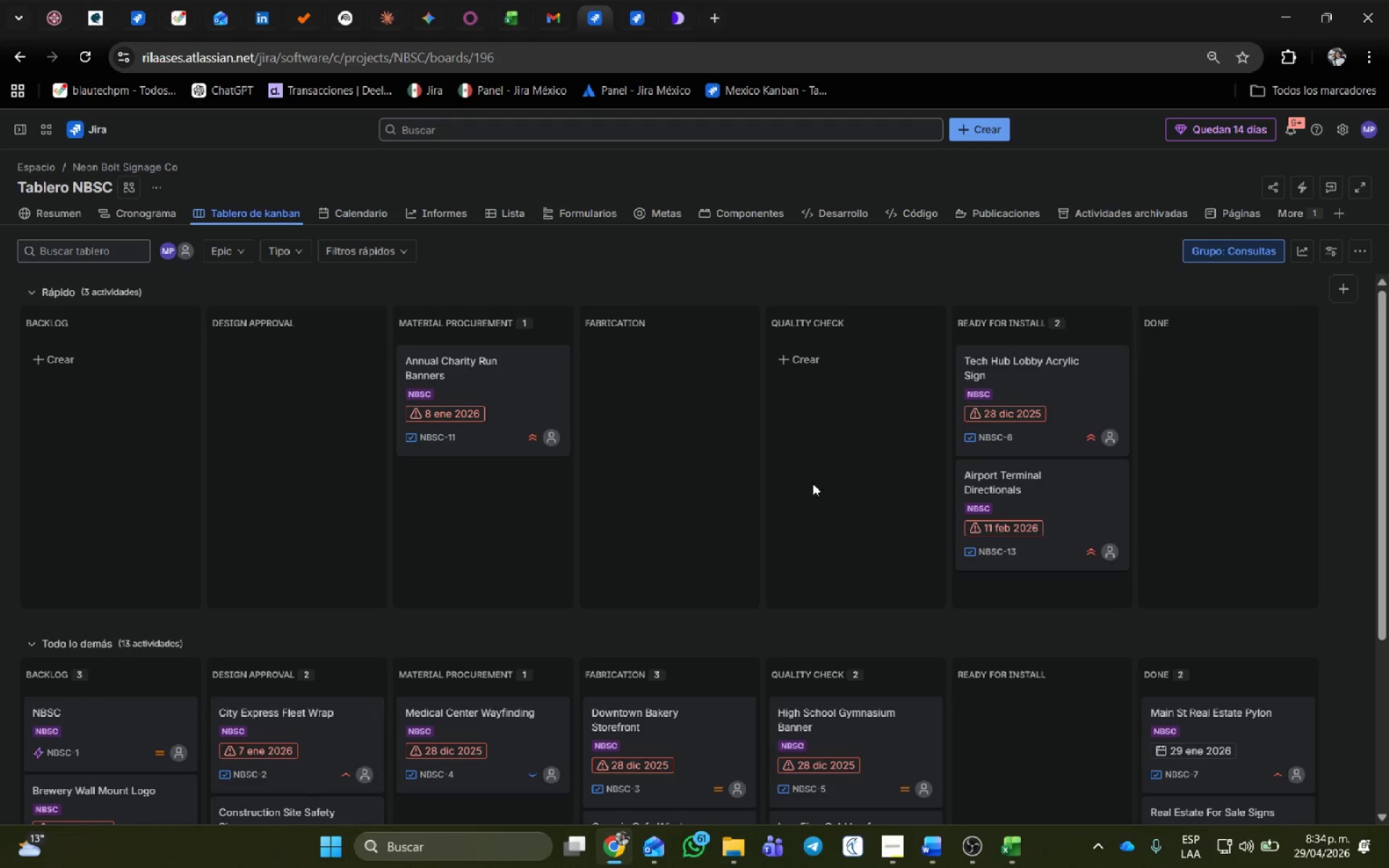 
scroll: coordinate [804, 459], scroll_direction: down, amount: 2.0
 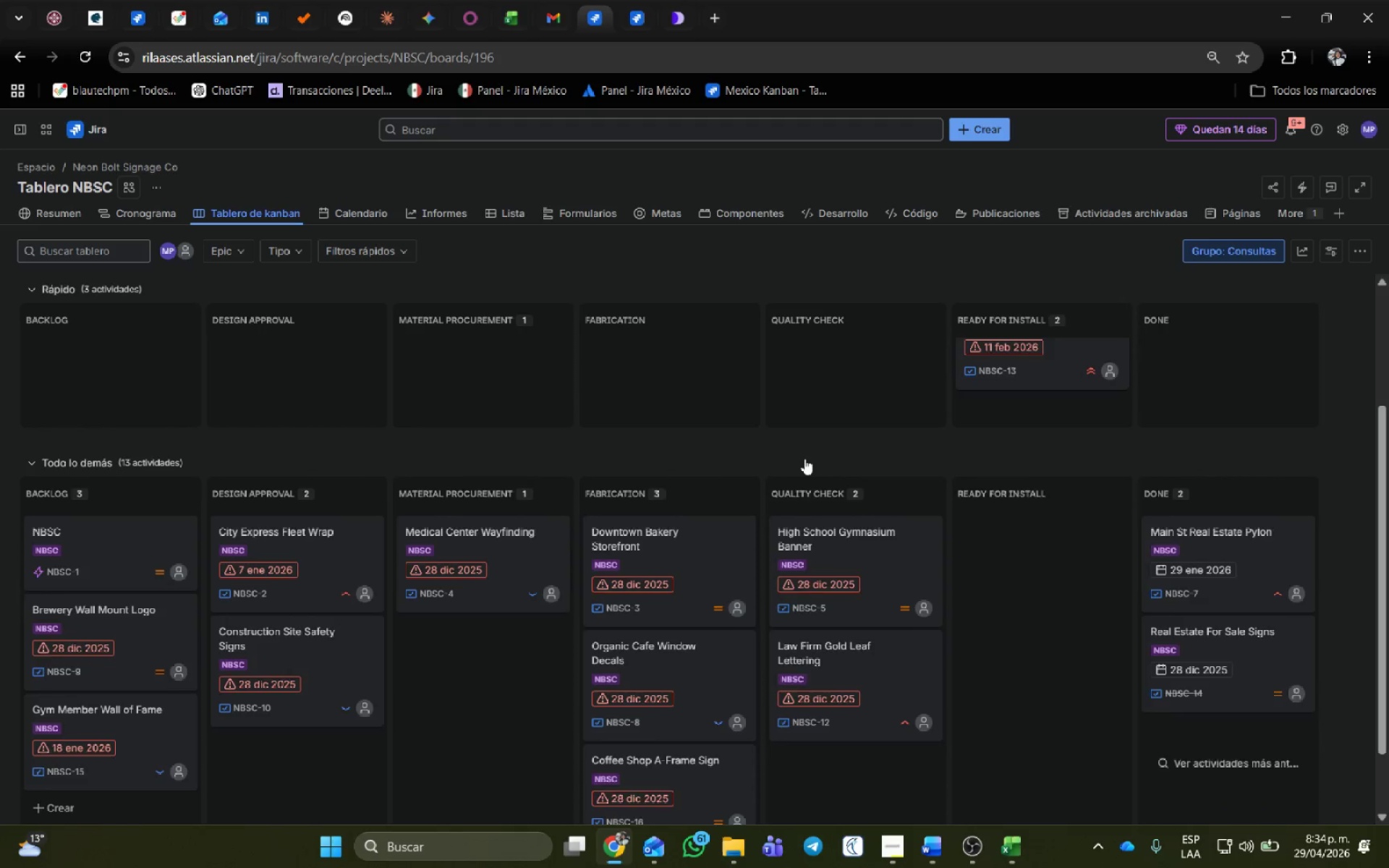 
scroll: coordinate [804, 459], scroll_direction: up, amount: 3.0
 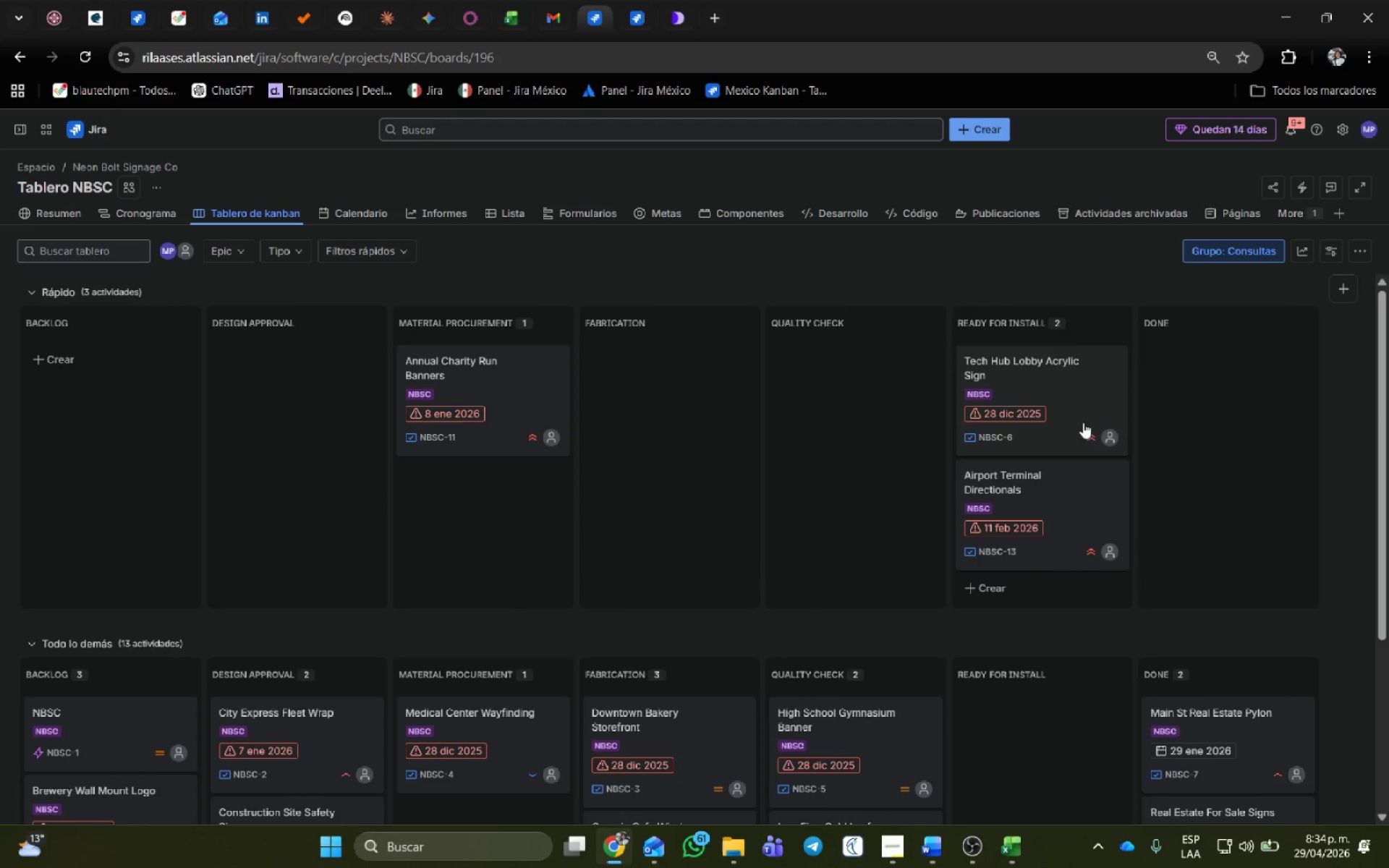 
mouse_move([1041, 403])
 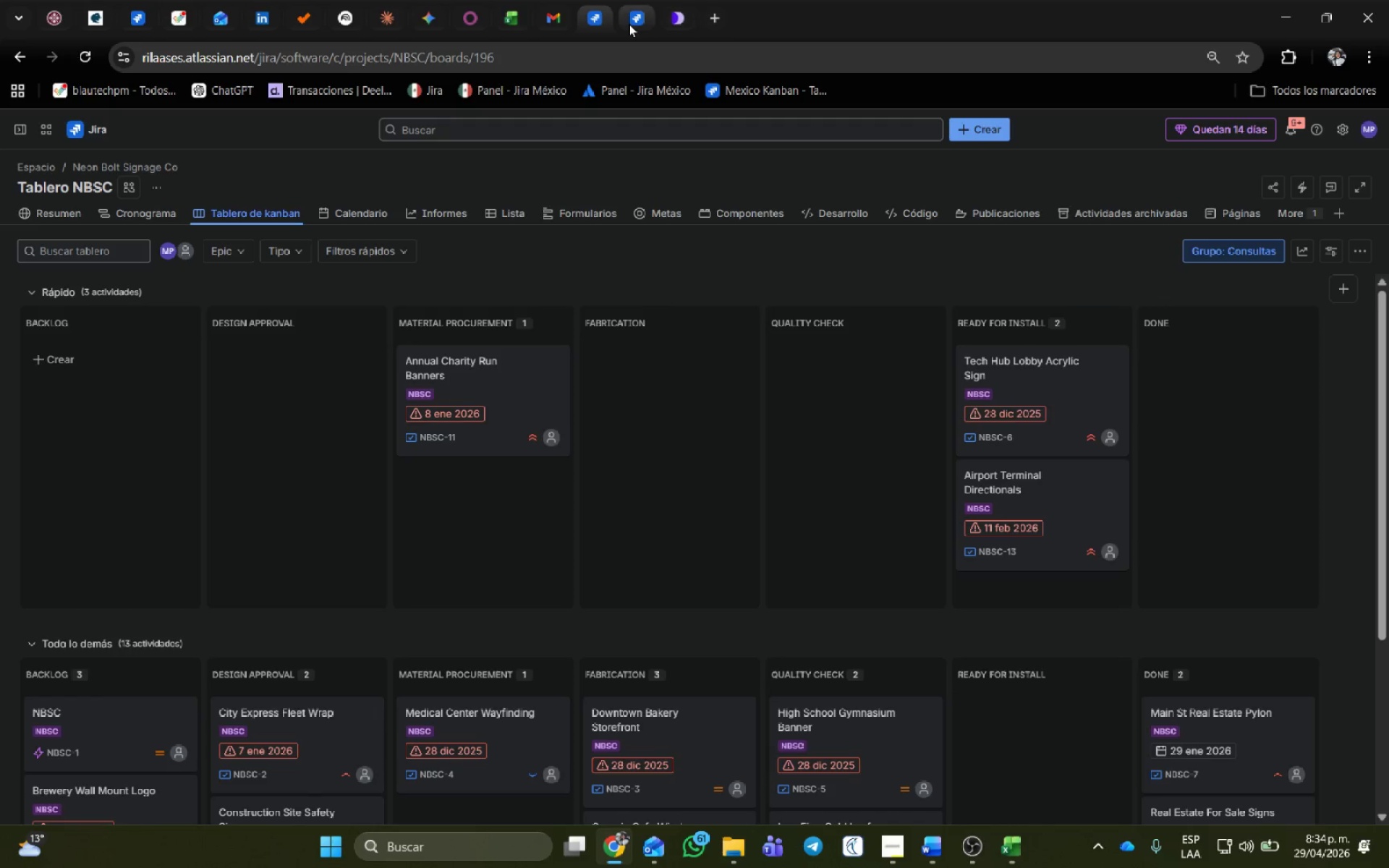 
scroll: coordinate [942, 583], scroll_direction: down, amount: 8.0
 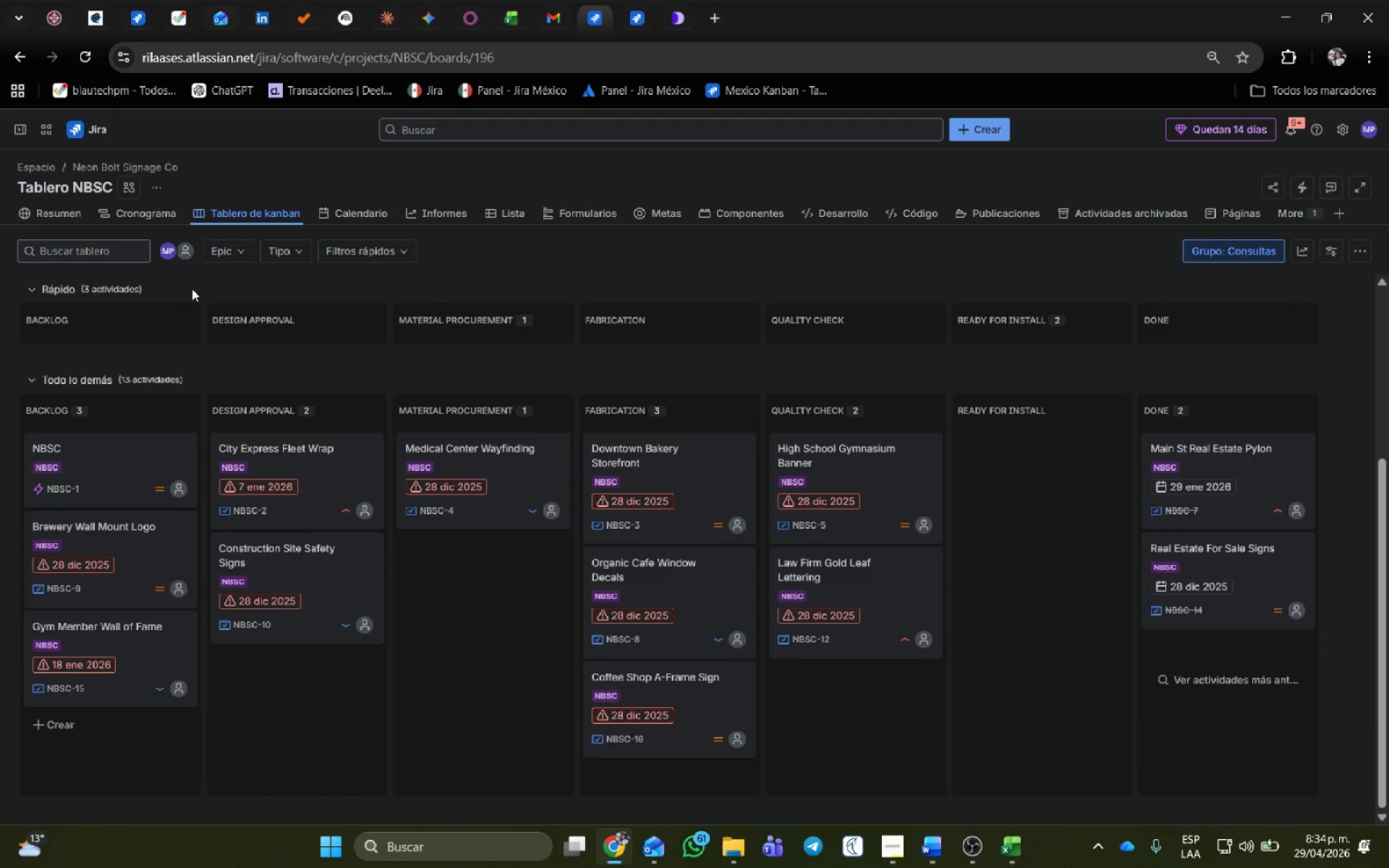 
left_click([151, 213])
 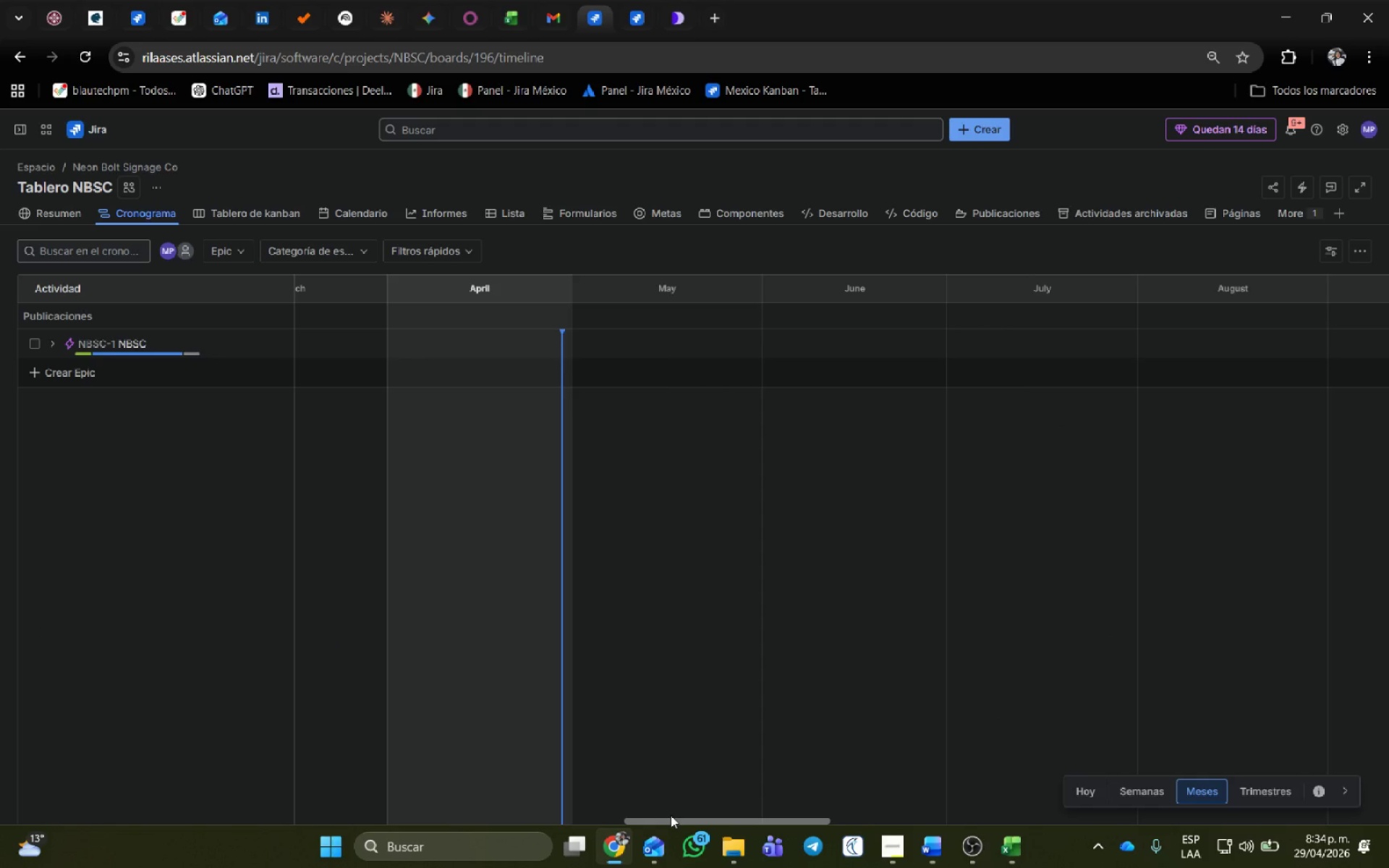 
left_click([51, 342])
 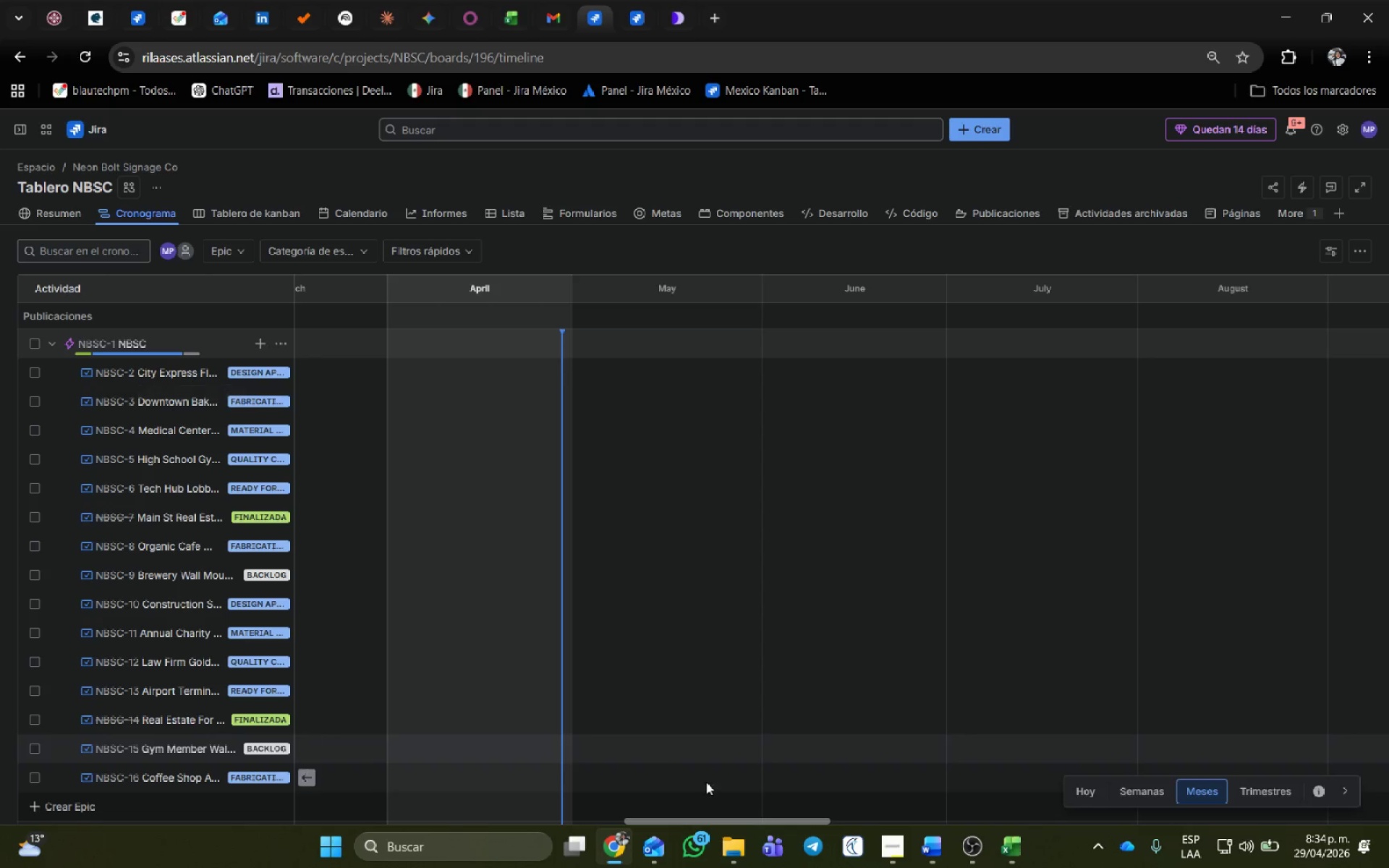 
mouse_move([760, 821])
 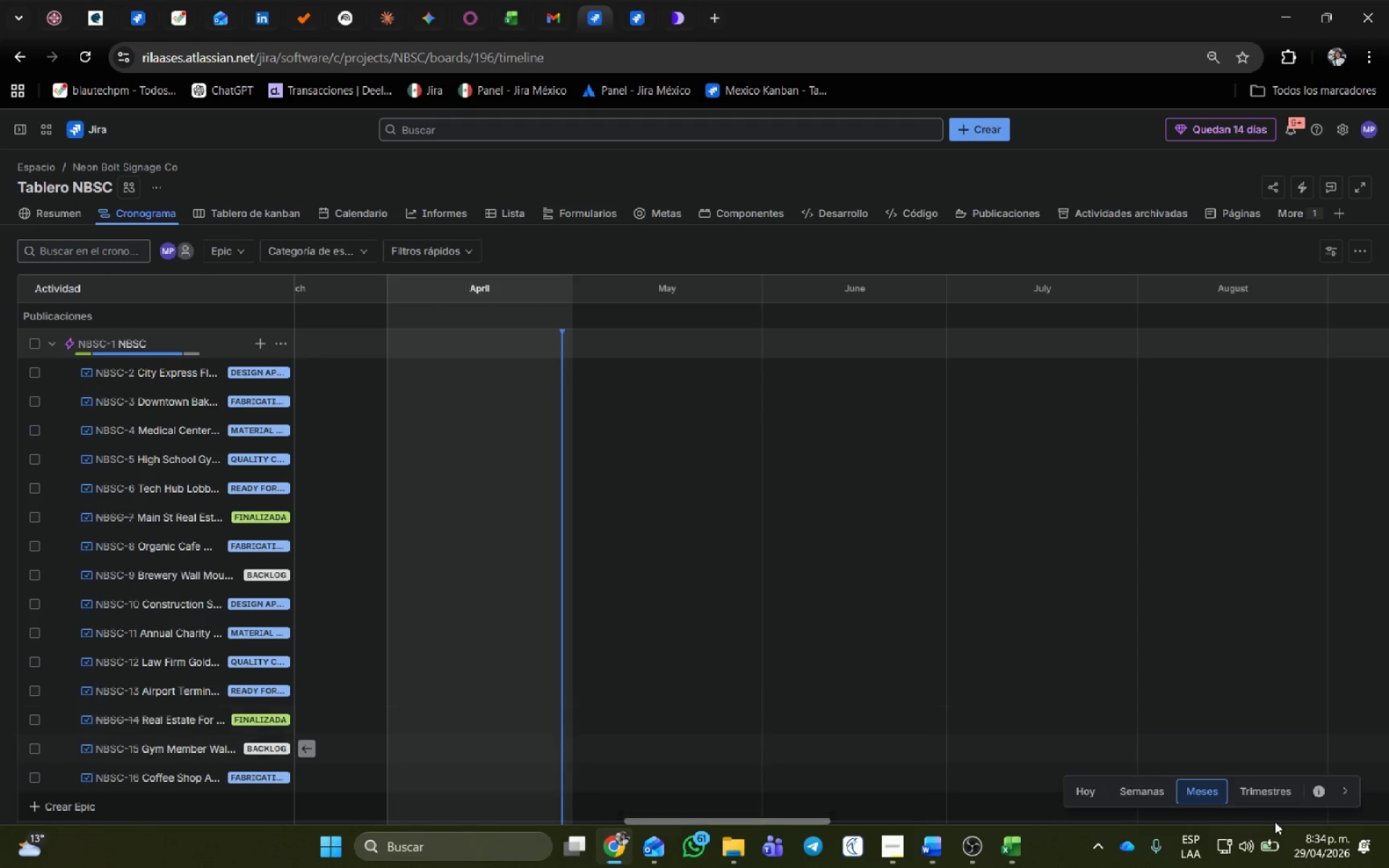 
left_click([1266, 793])
 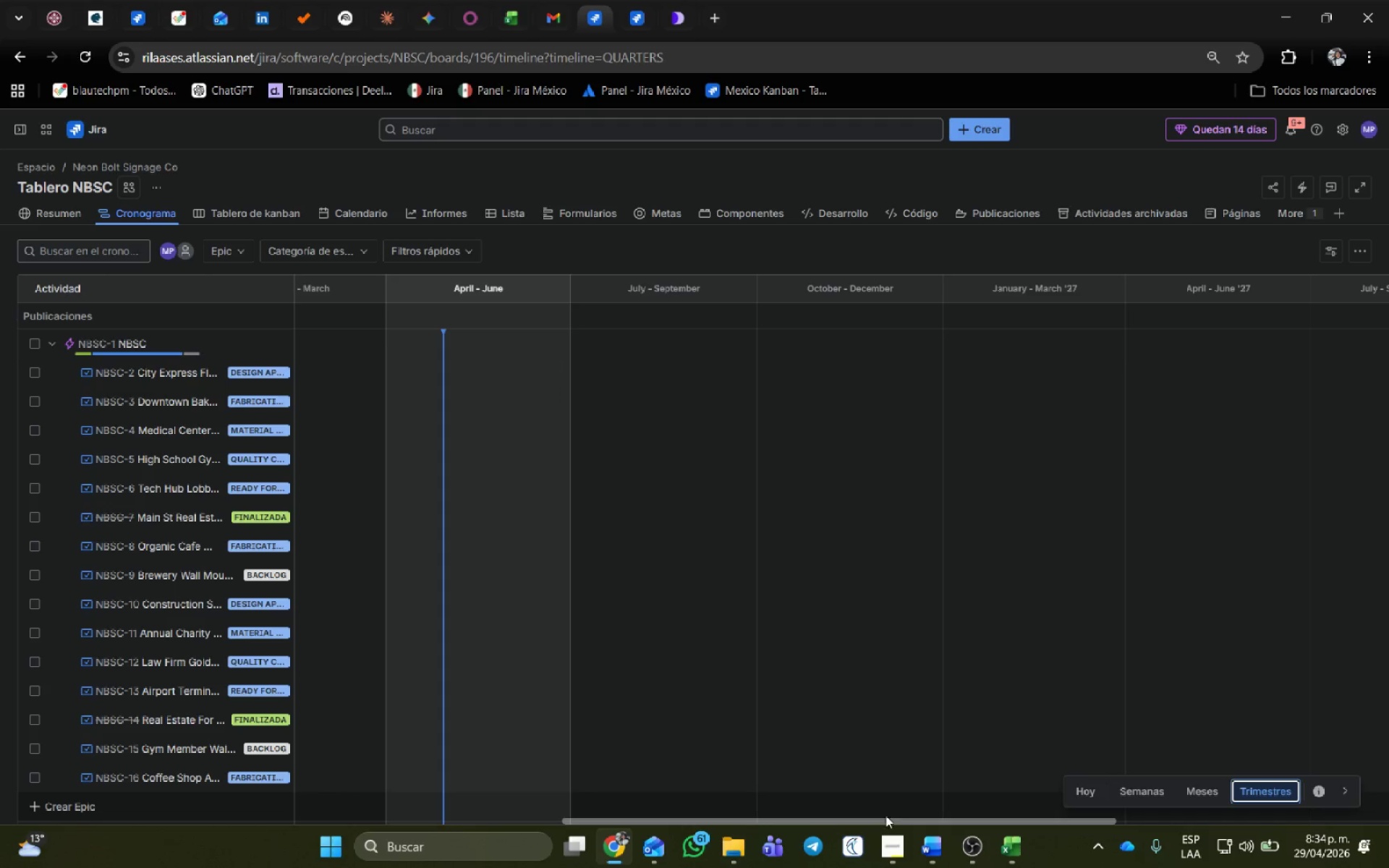 
left_click_drag(start_coordinate=[889, 822], to_coordinate=[693, 828])
 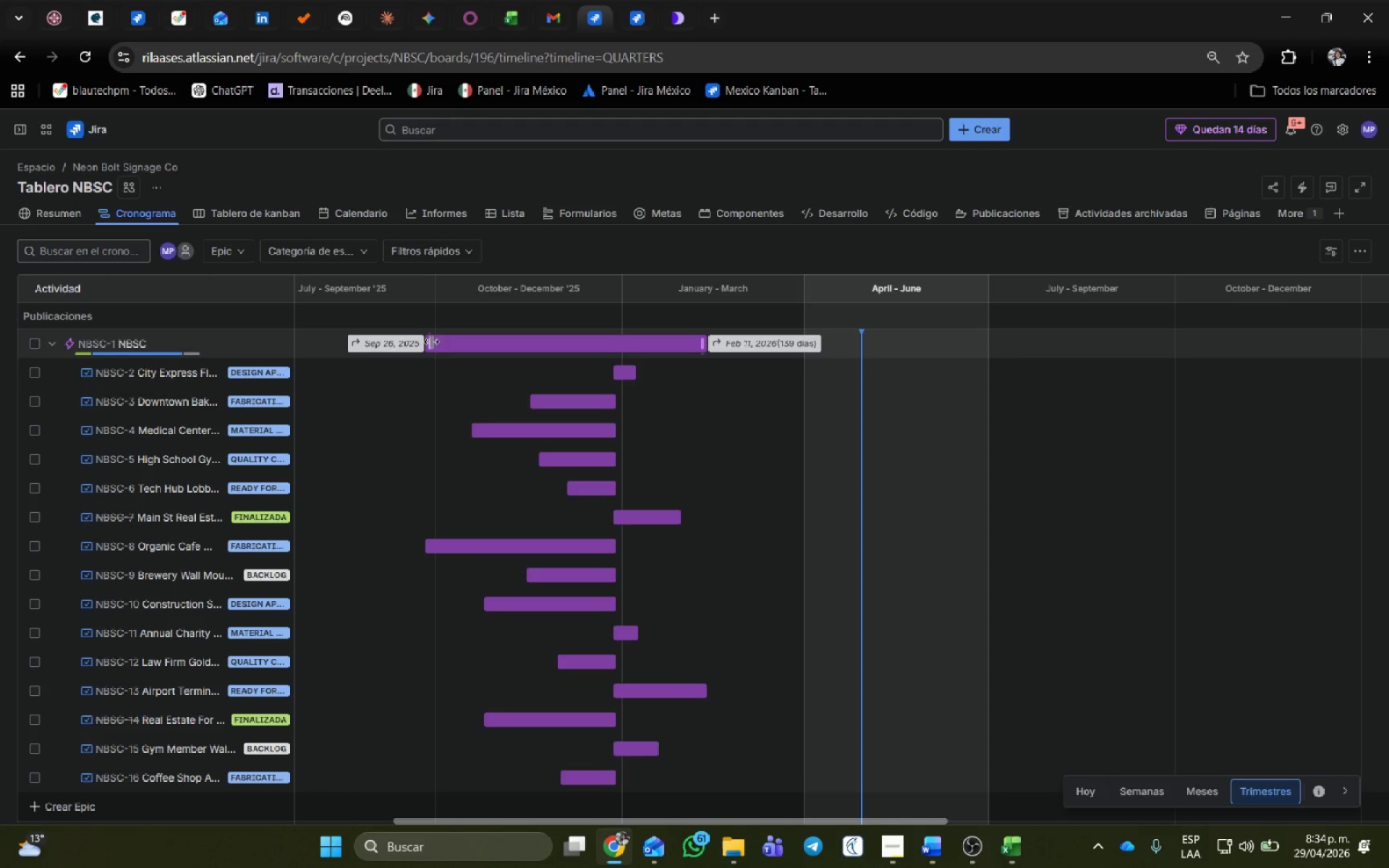 
left_click_drag(start_coordinate=[427, 341], to_coordinate=[841, 341])
 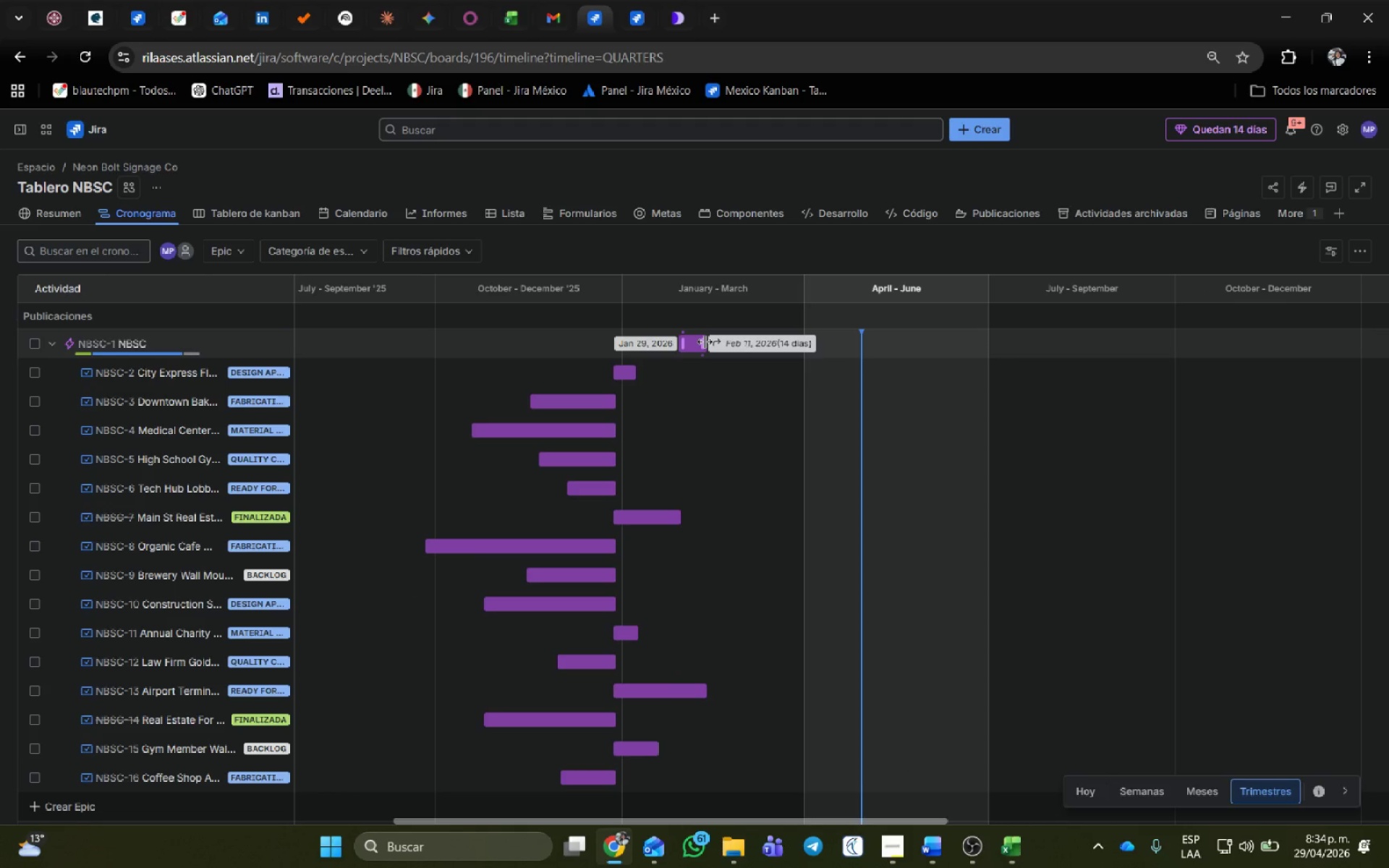 
left_click_drag(start_coordinate=[705, 341], to_coordinate=[912, 338])
 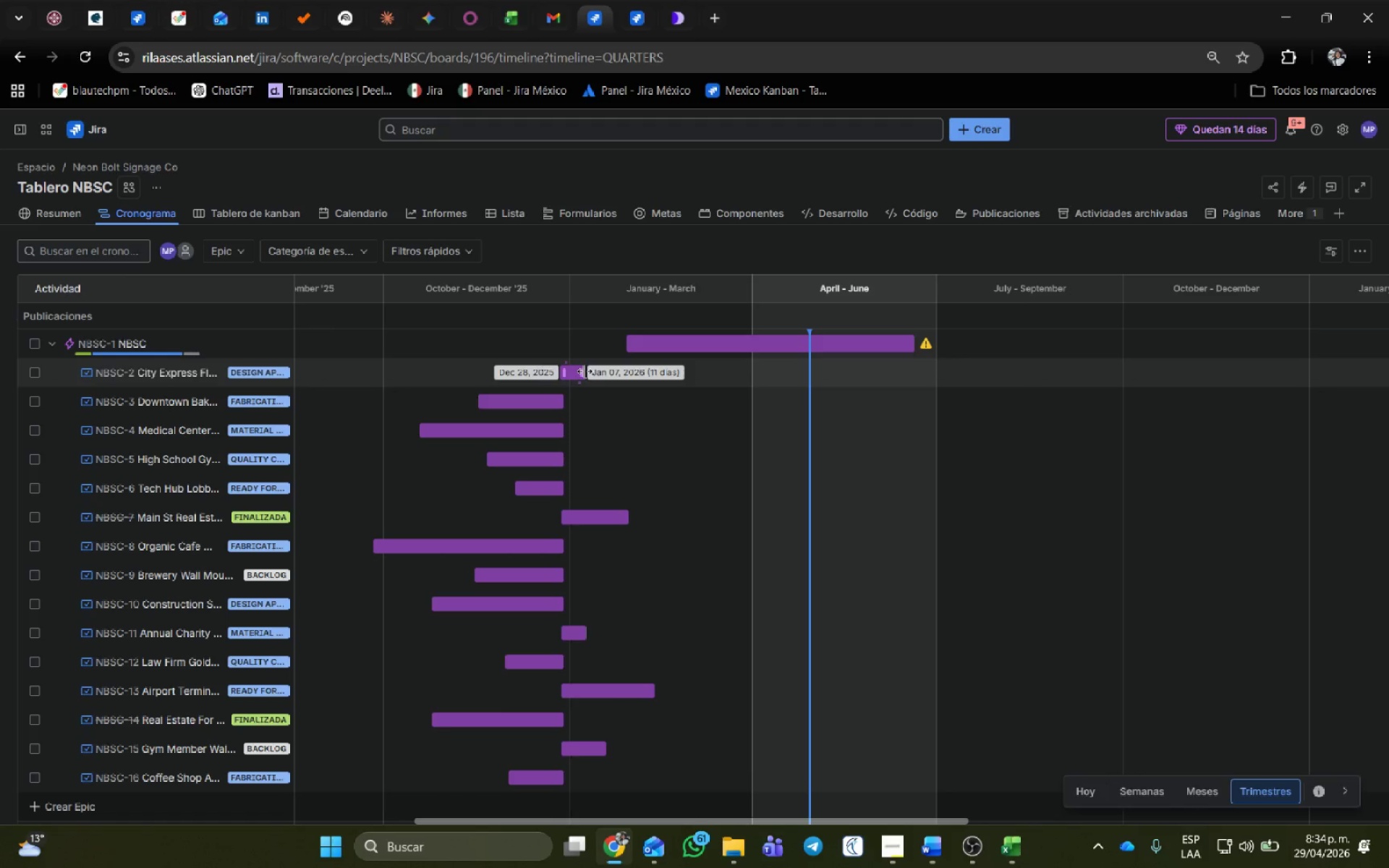 
left_click_drag(start_coordinate=[585, 371], to_coordinate=[927, 377])
 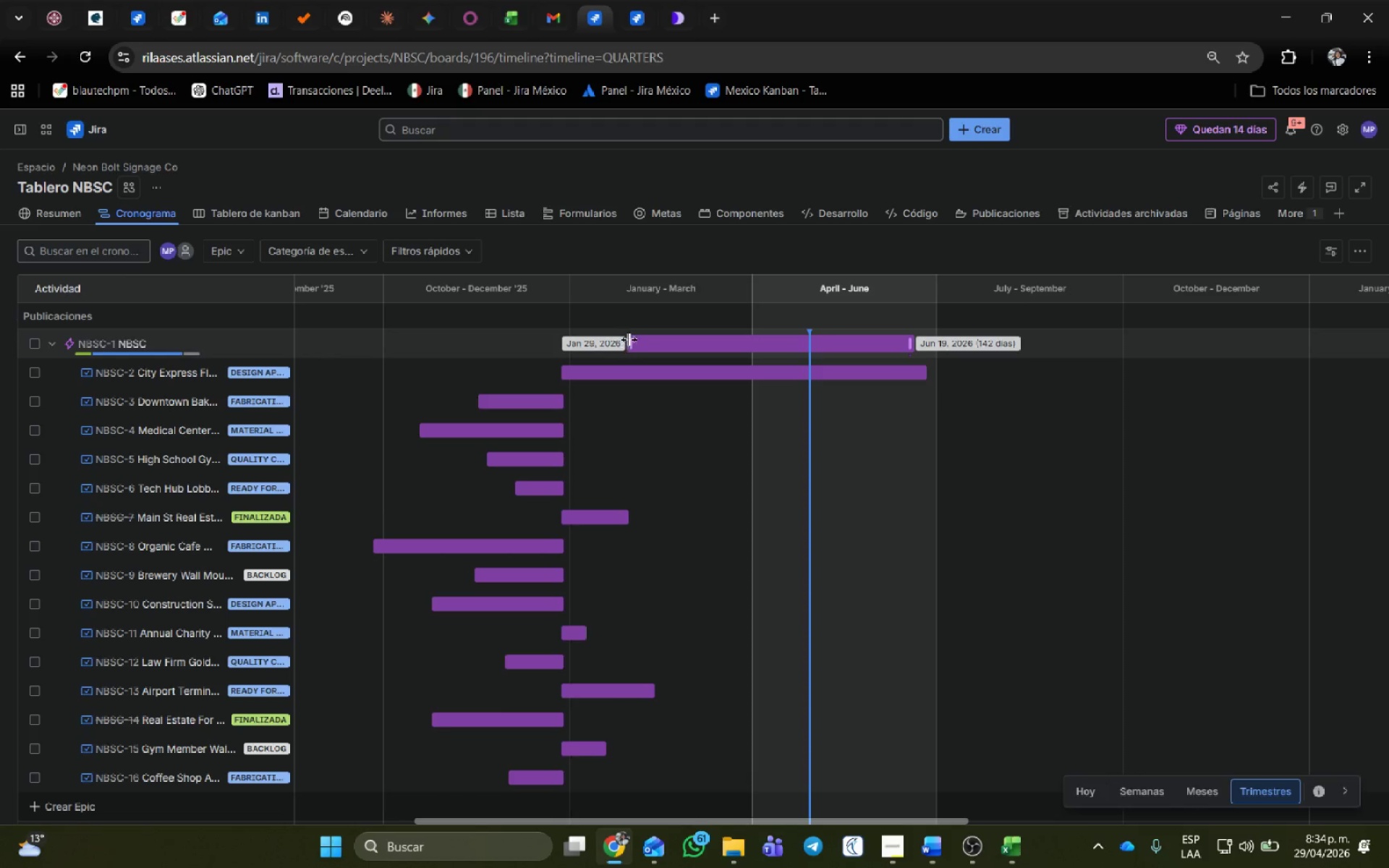 
left_click_drag(start_coordinate=[629, 339], to_coordinate=[397, 336])
 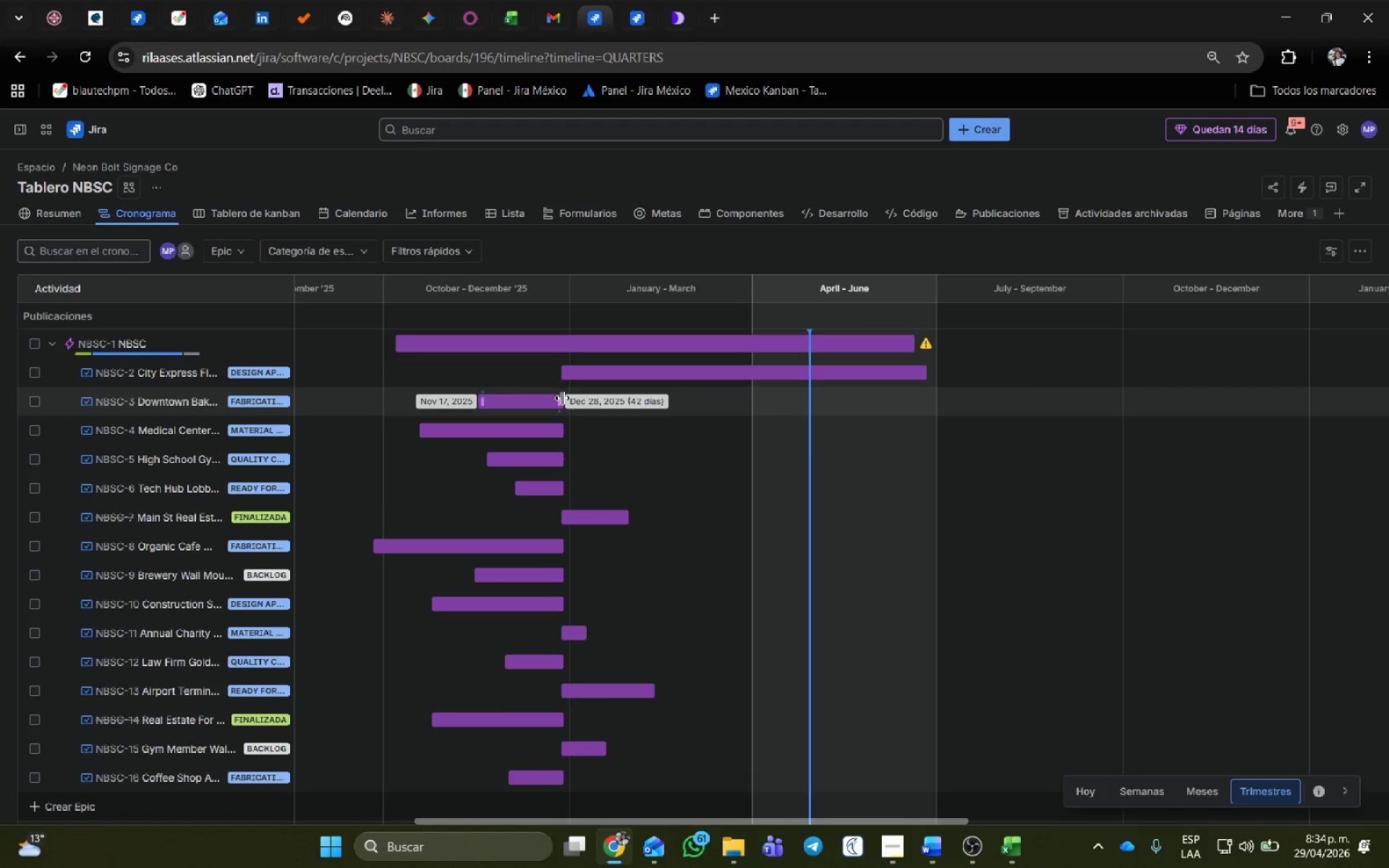 
left_click_drag(start_coordinate=[562, 401], to_coordinate=[713, 389])
 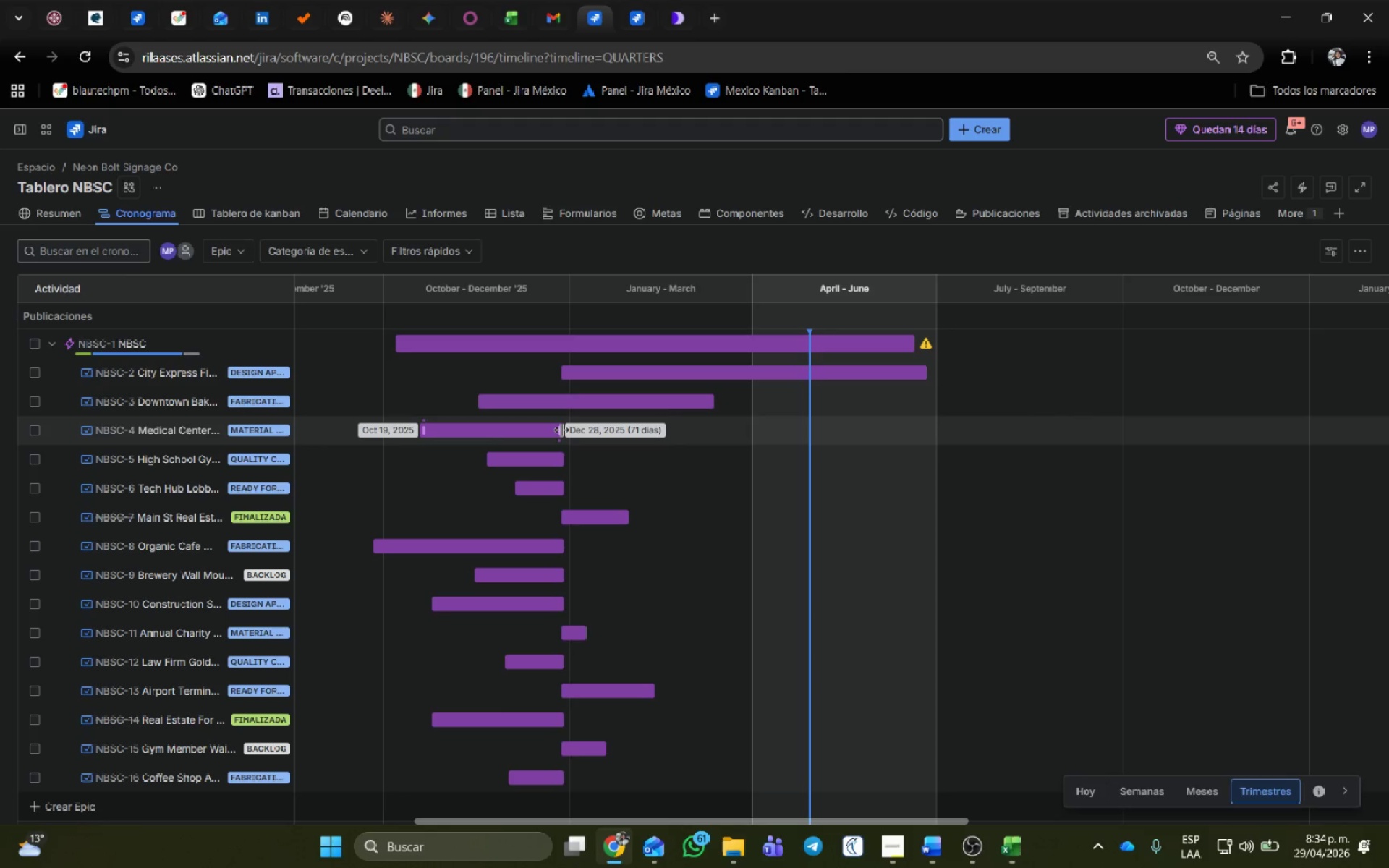 
left_click_drag(start_coordinate=[561, 430], to_coordinate=[736, 422])
 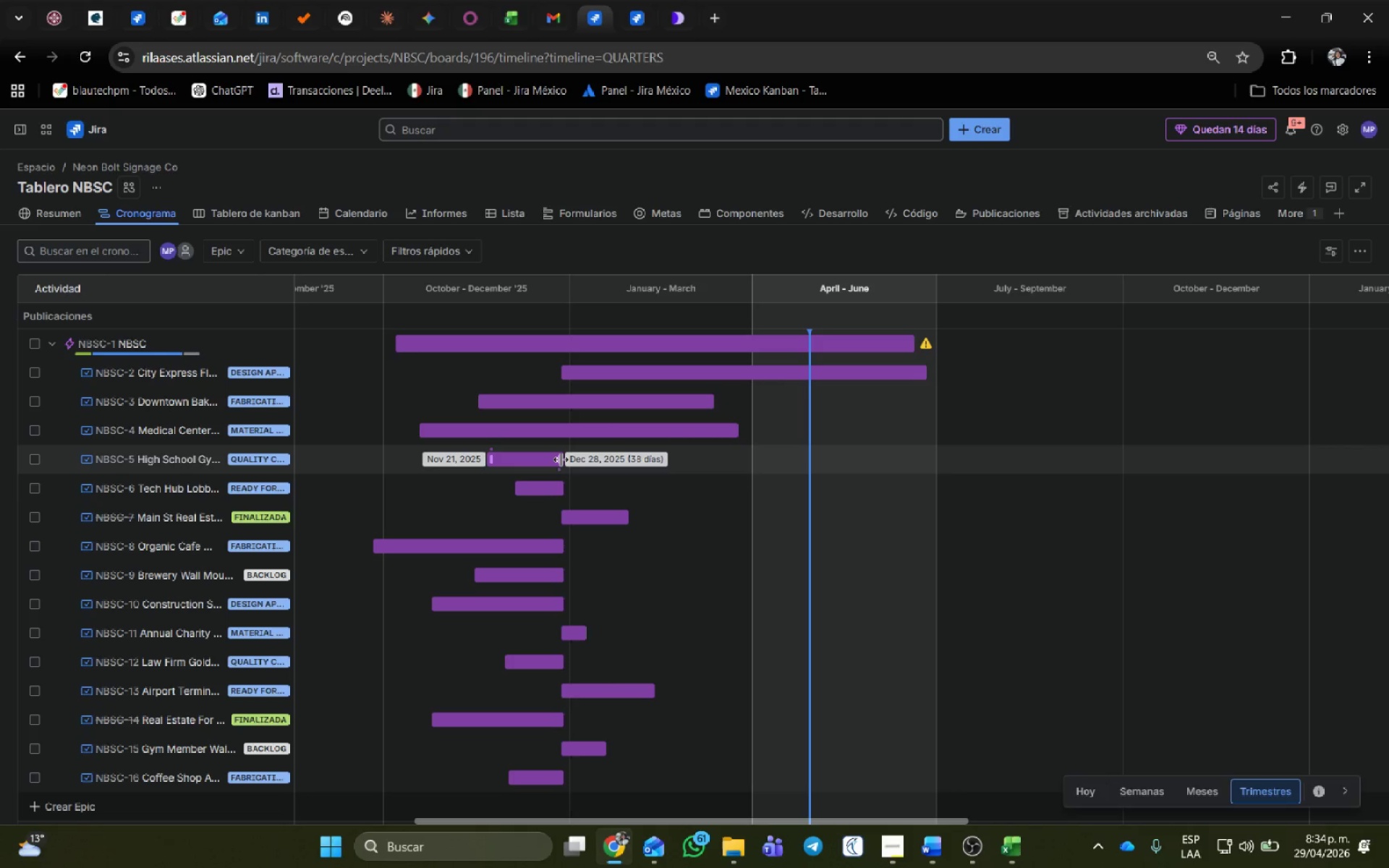 
left_click_drag(start_coordinate=[561, 459], to_coordinate=[778, 448])
 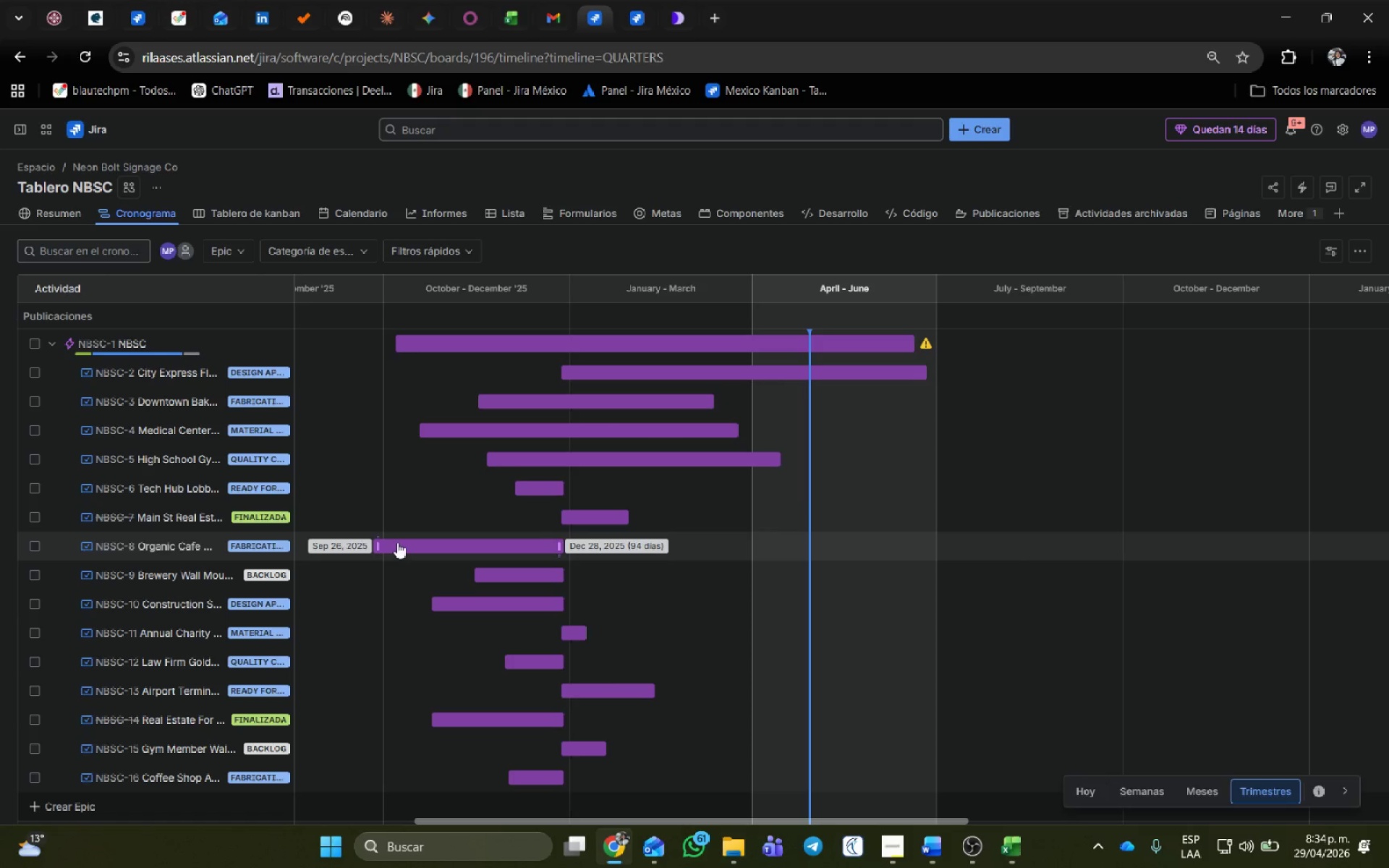 
left_click_drag(start_coordinate=[375, 542], to_coordinate=[802, 527])
 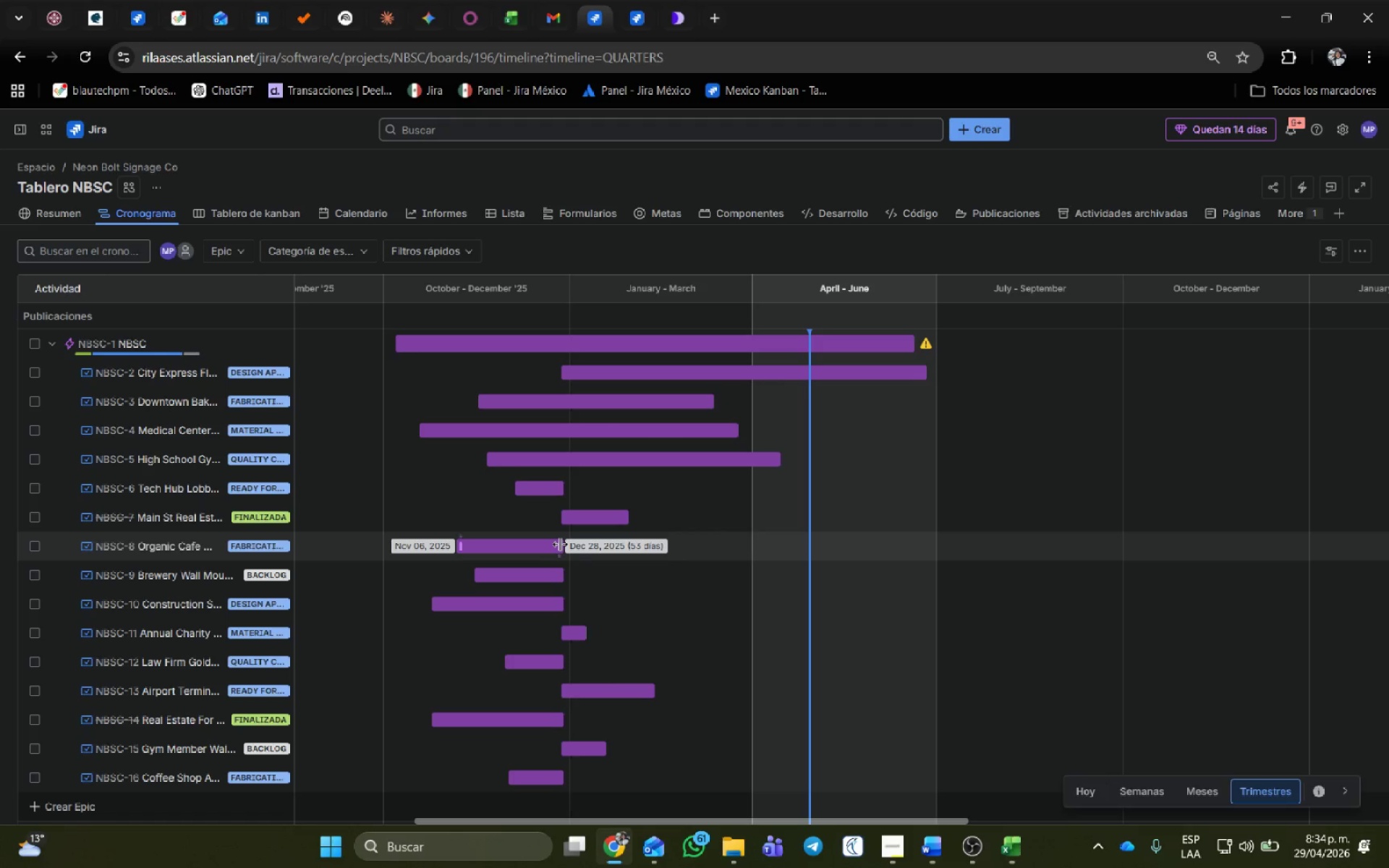 
left_click_drag(start_coordinate=[560, 544], to_coordinate=[797, 537])
 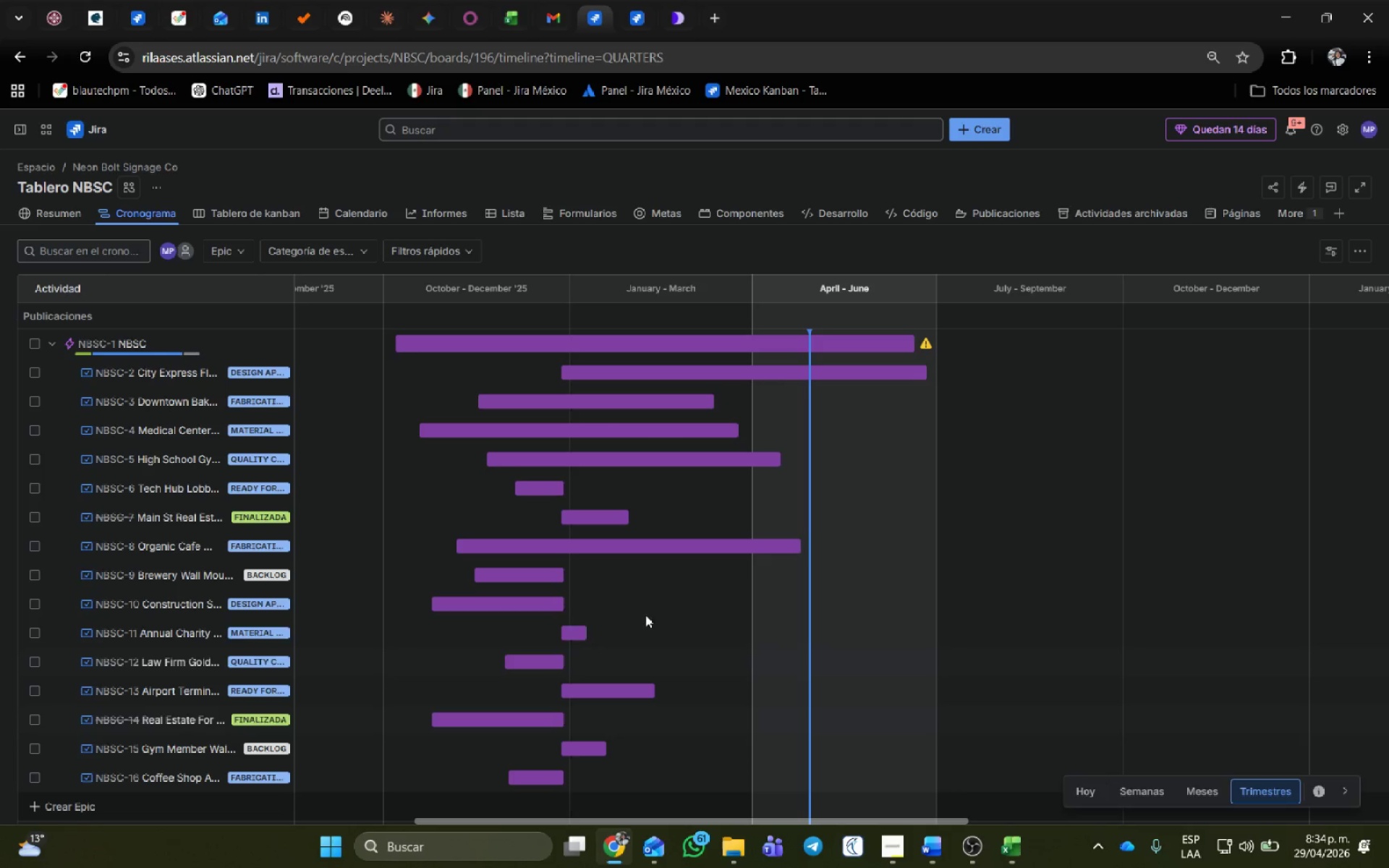 
scroll: coordinate [656, 596], scroll_direction: down, amount: 2.0
 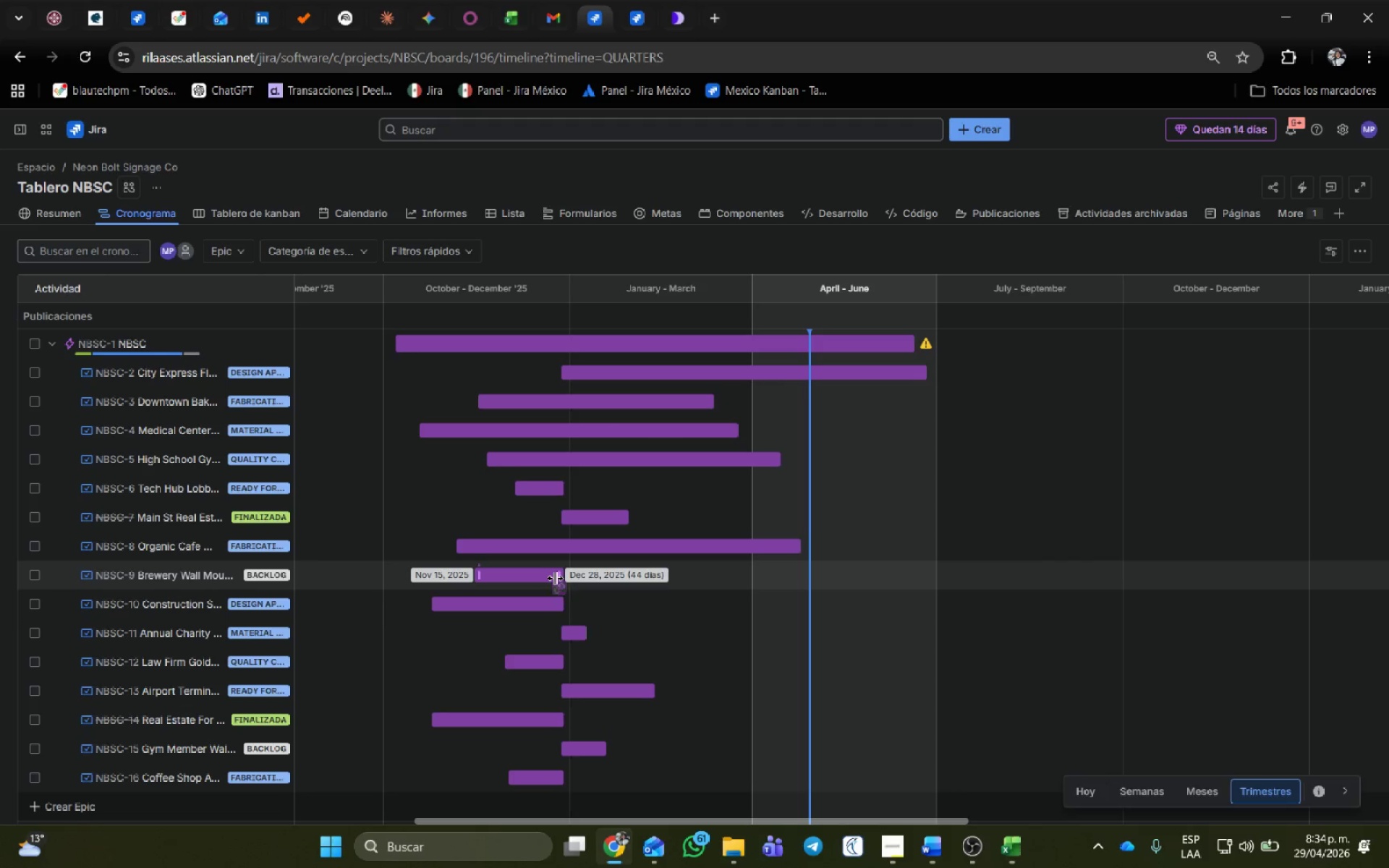 
left_click_drag(start_coordinate=[557, 576], to_coordinate=[637, 574])
 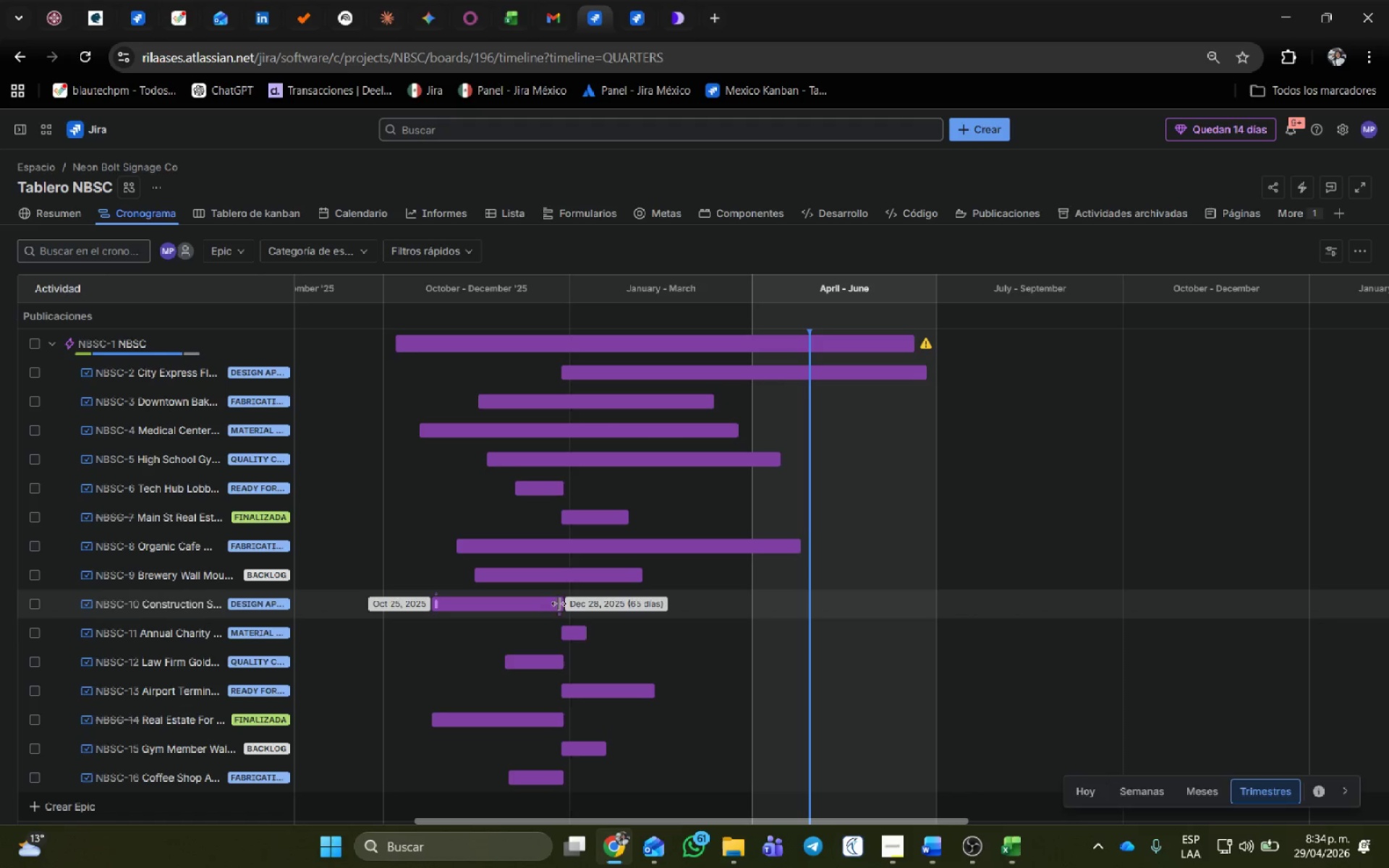 
left_click_drag(start_coordinate=[563, 603], to_coordinate=[691, 603])
 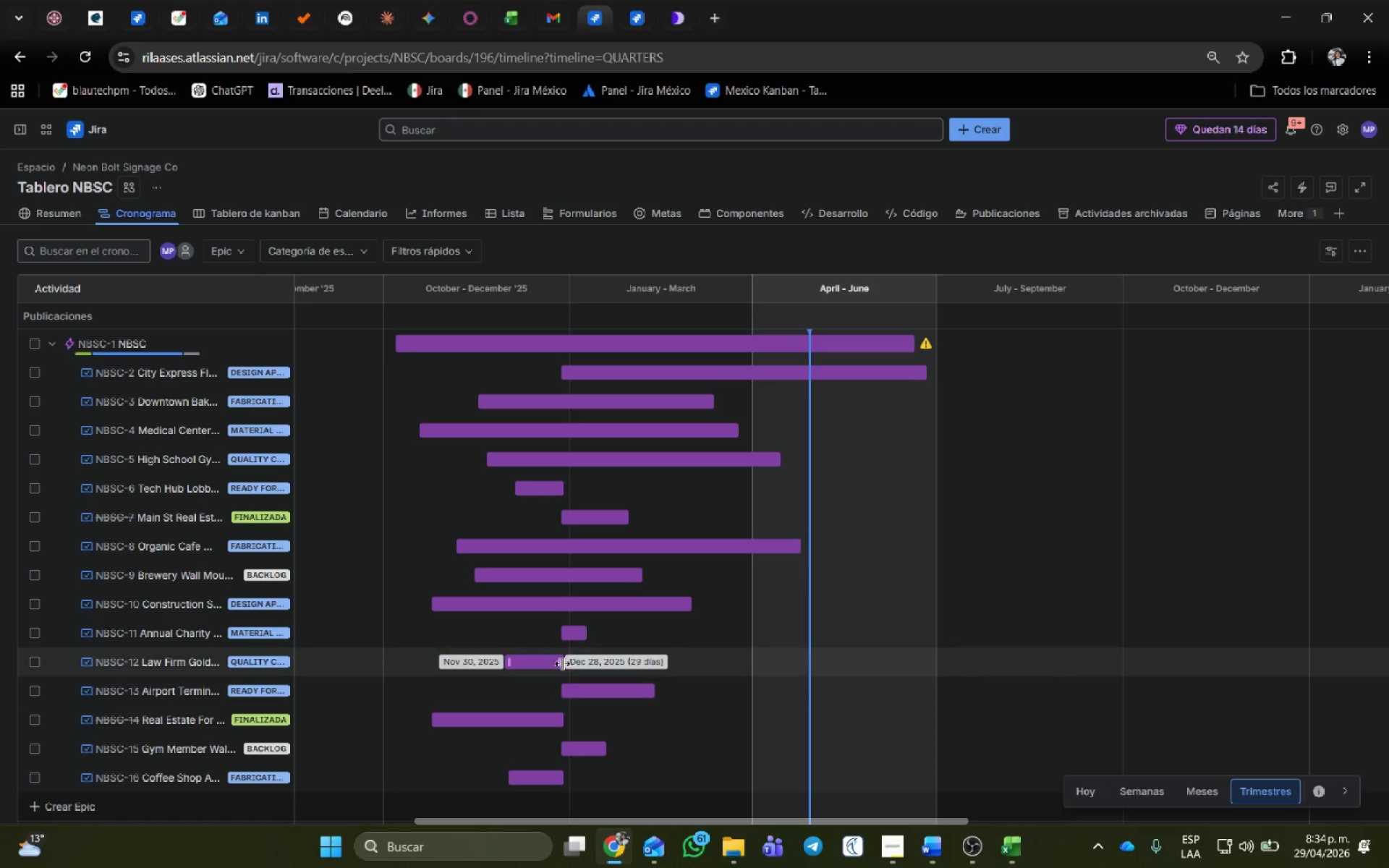 
scroll: coordinate [674, 732], scroll_direction: down, amount: 4.0
 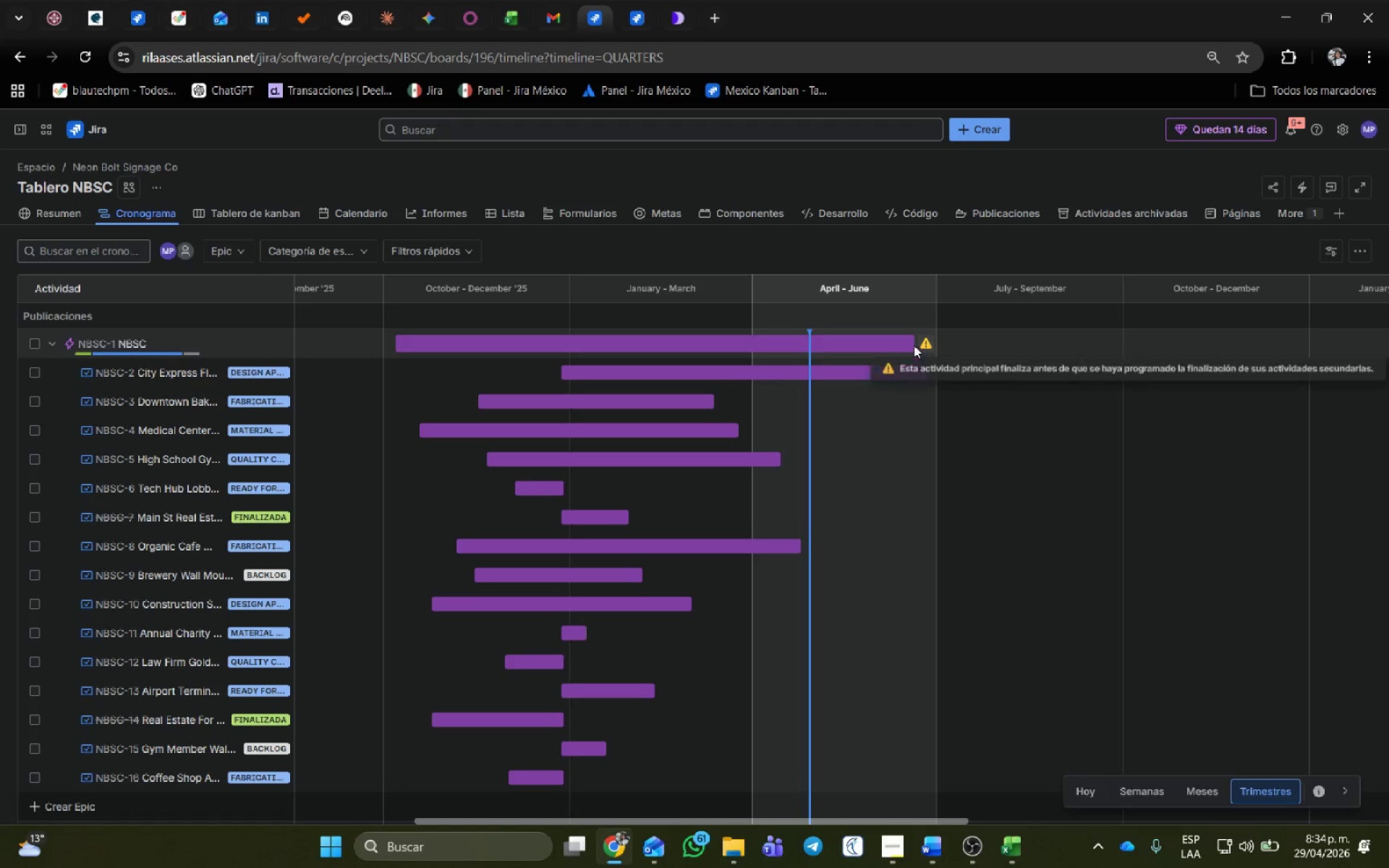 
left_click_drag(start_coordinate=[912, 344], to_coordinate=[943, 344])
 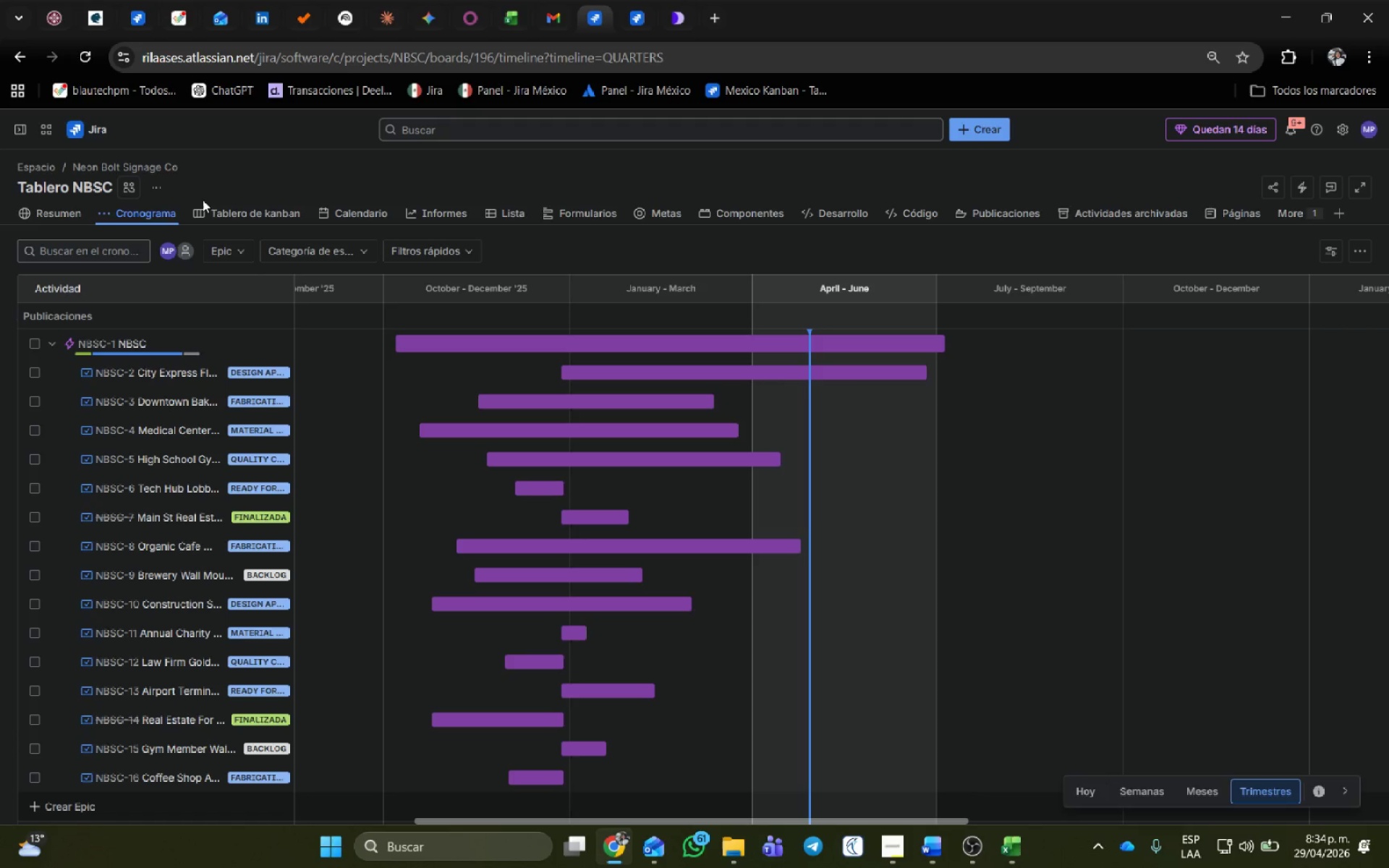 
left_click([273, 208])
 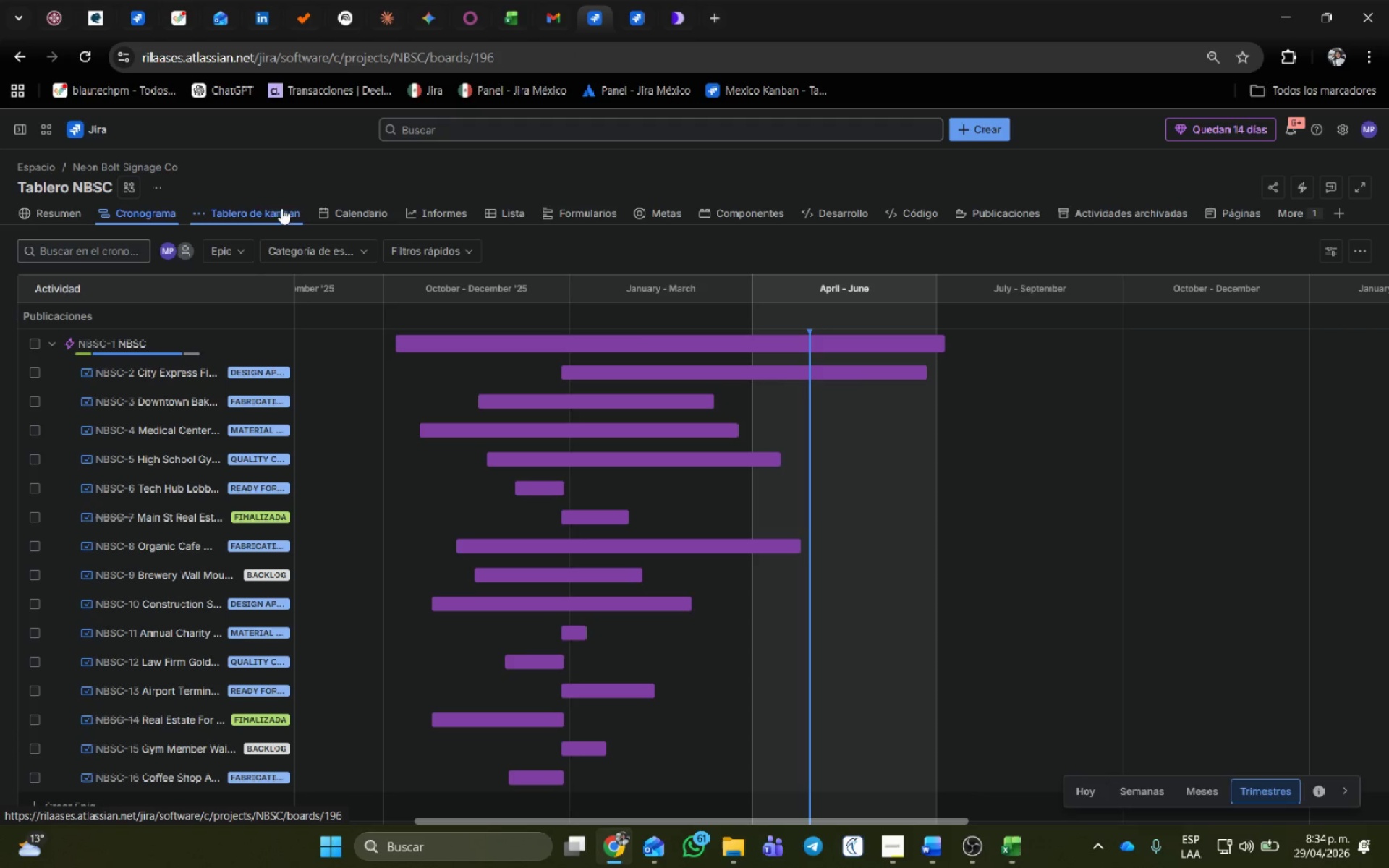 
mouse_move([611, 333])
 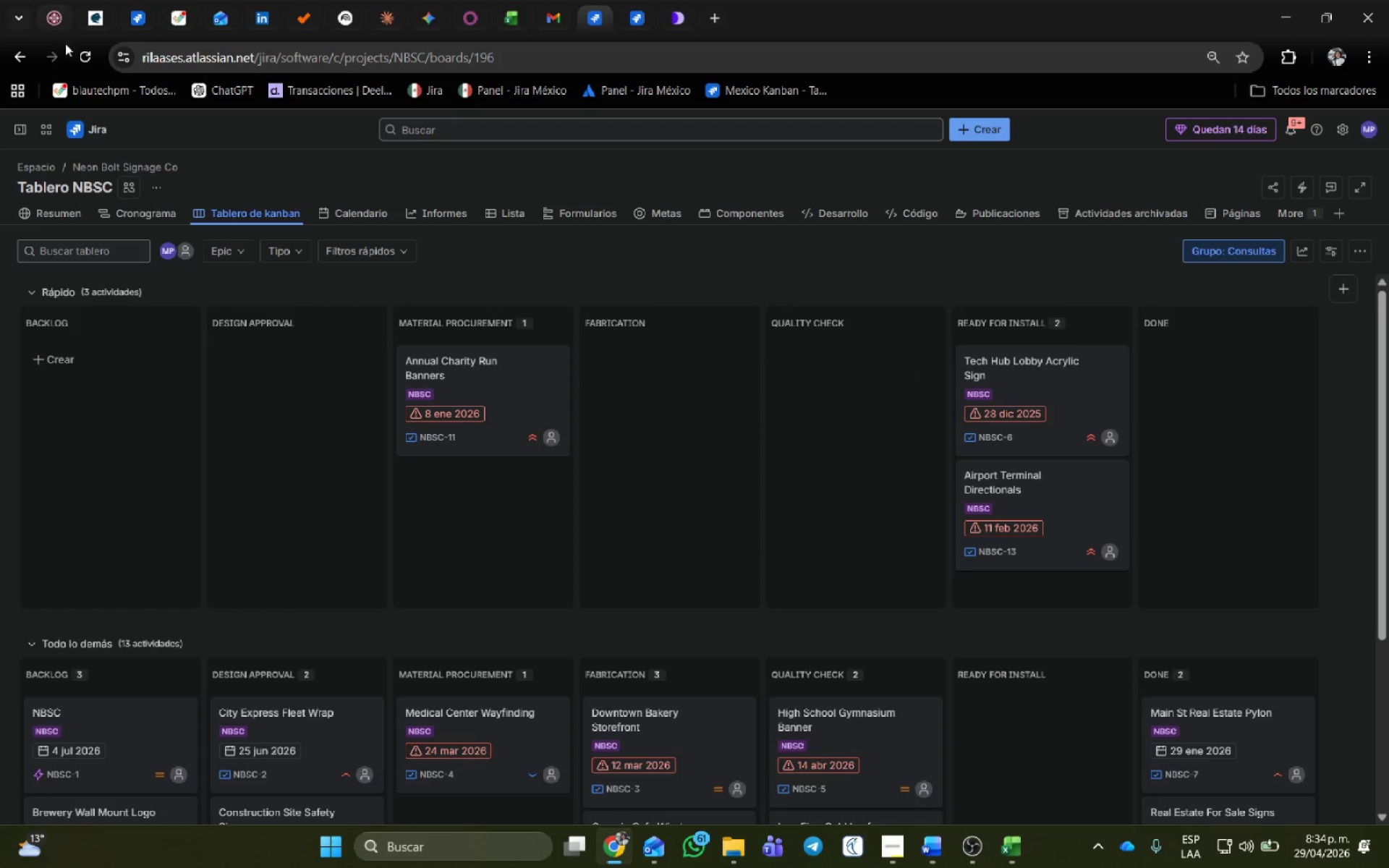 
left_click([89, 59])
 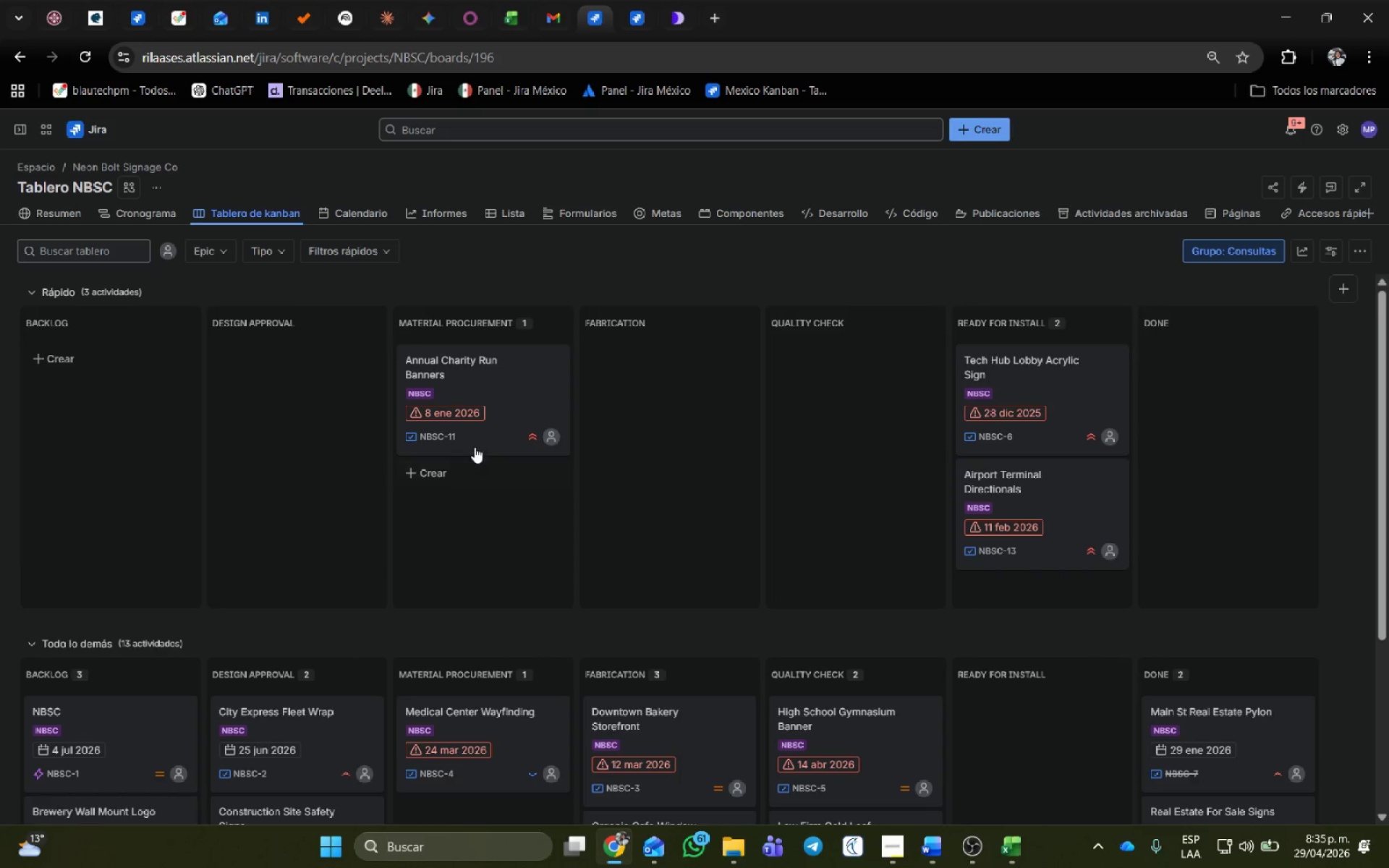 
scroll: coordinate [511, 550], scroll_direction: down, amount: 5.0
 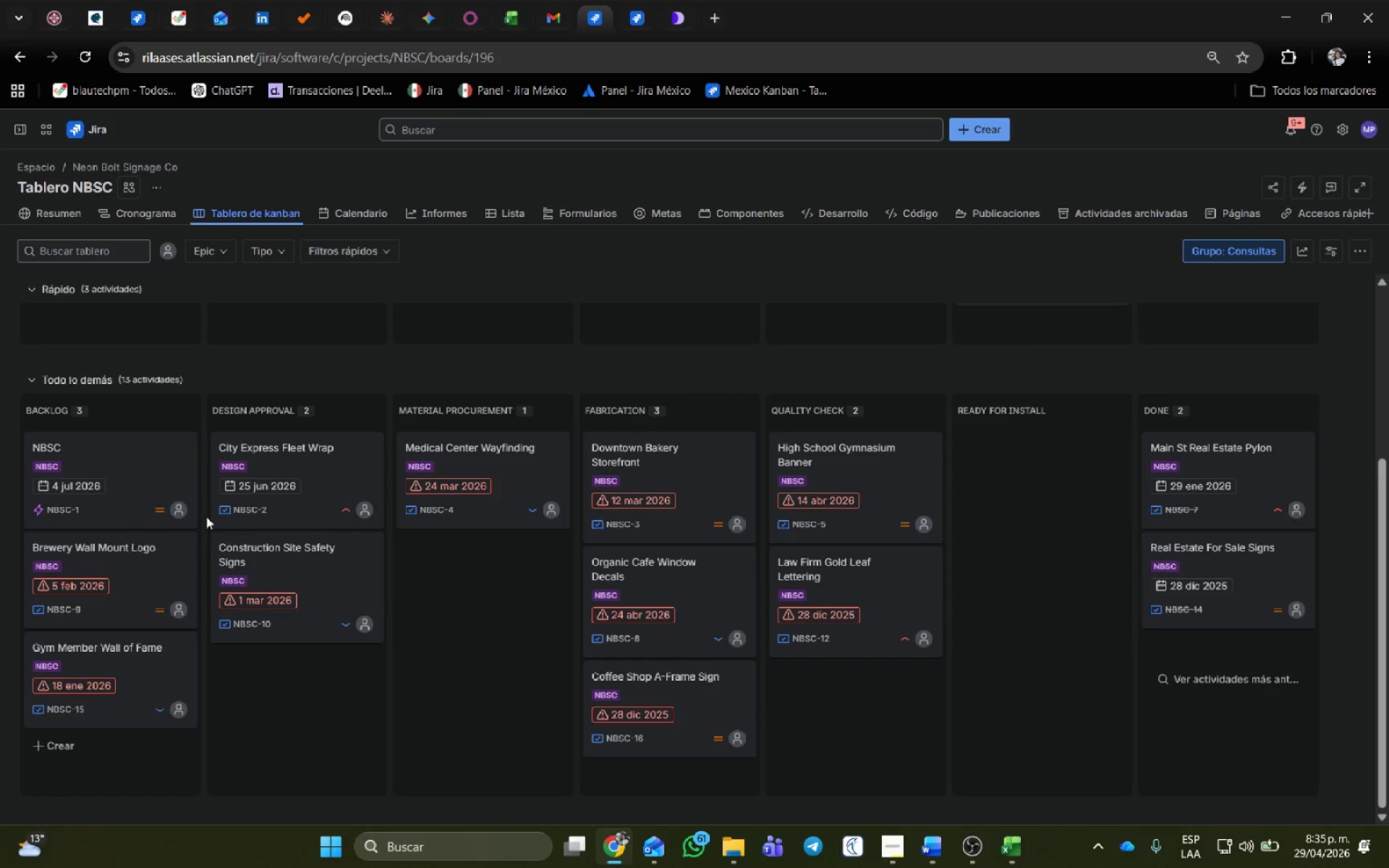 
scroll: coordinate [221, 514], scroll_direction: up, amount: 2.0
 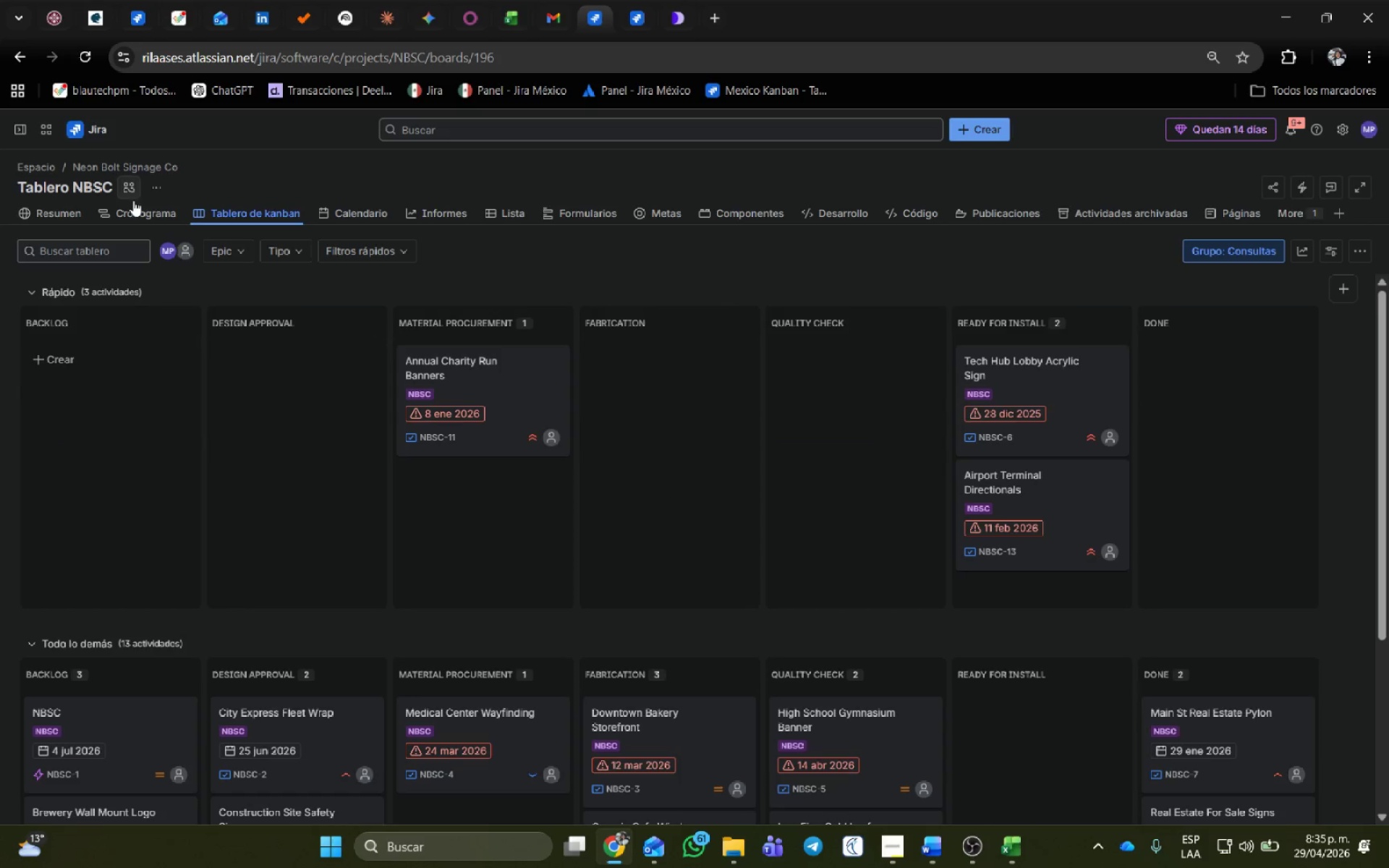 
left_click([140, 210])
 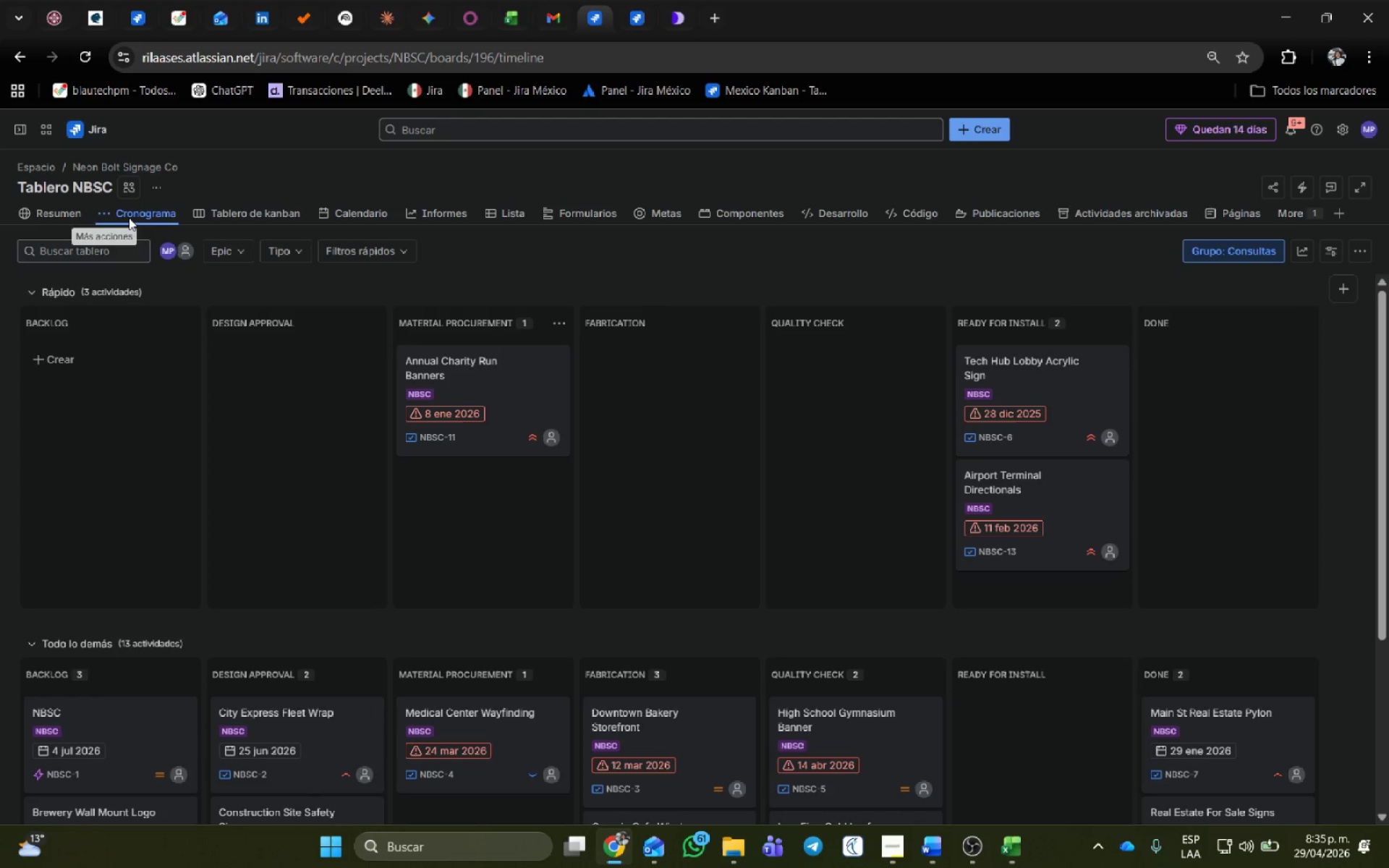 
wait(7.39)
 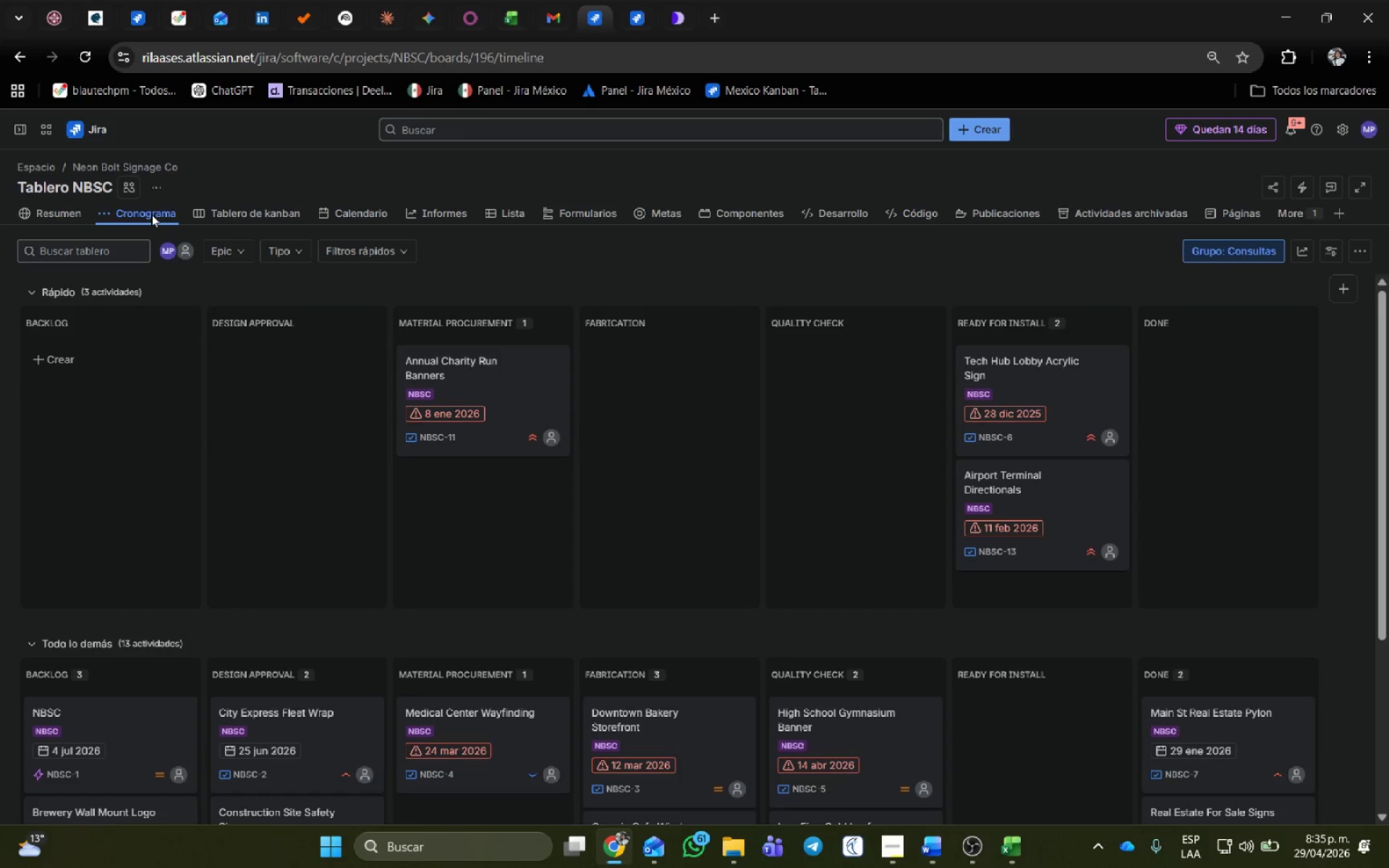 
scroll: coordinate [157, 258], scroll_direction: up, amount: 9.0
 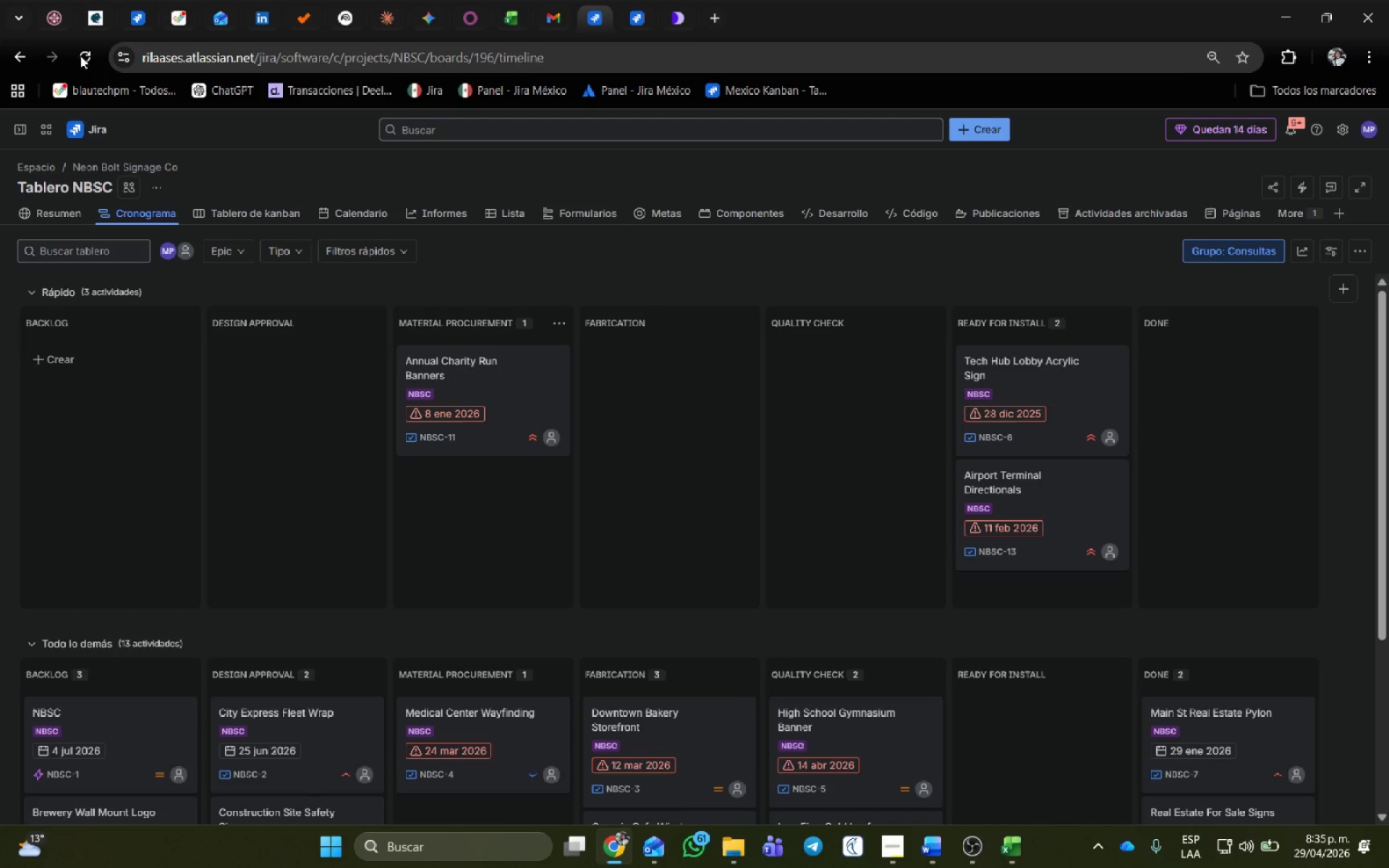 
left_click([80, 56])
 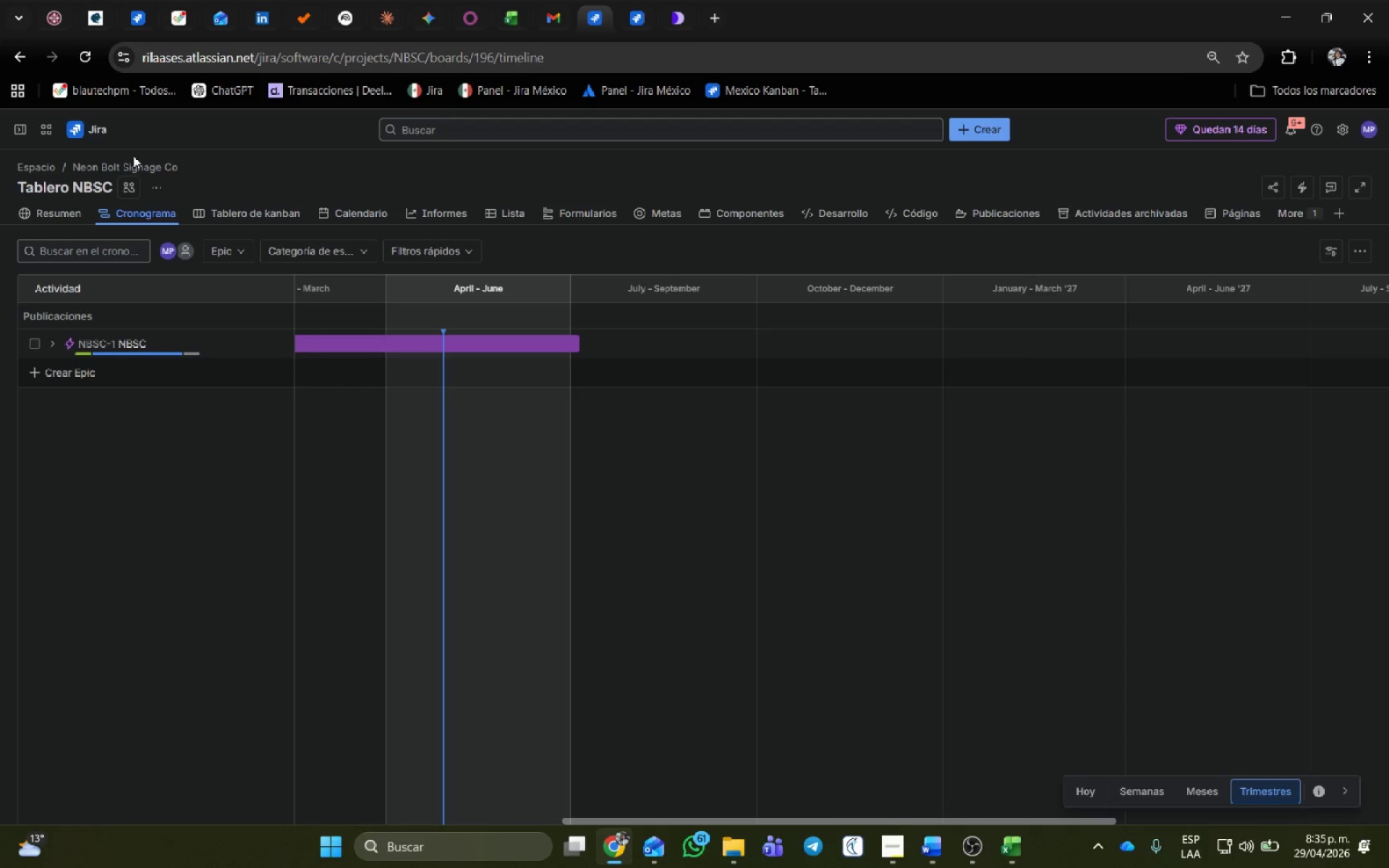 
wait(40.66)
 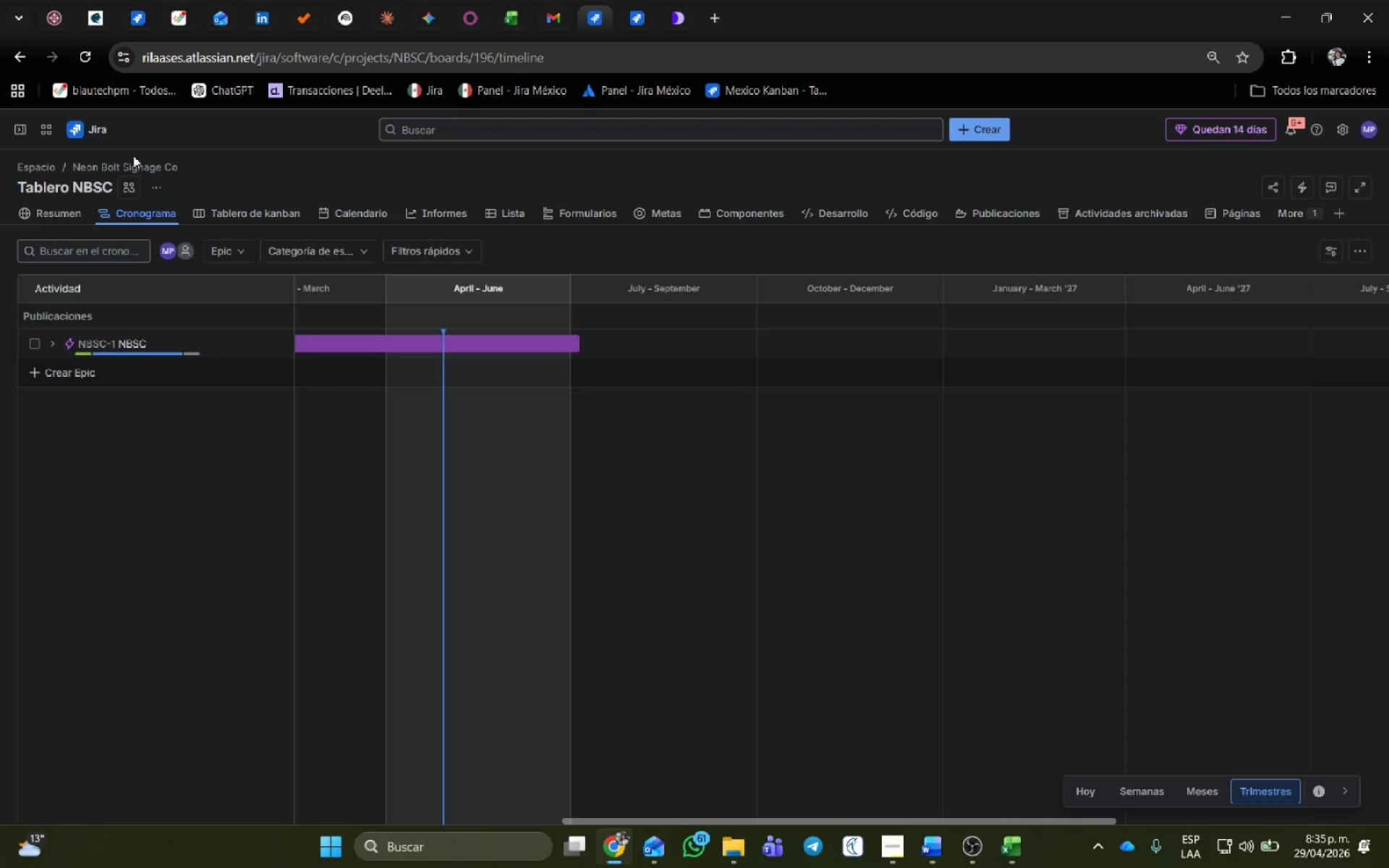 
left_click_drag(start_coordinate=[753, 821], to_coordinate=[581, 825])
 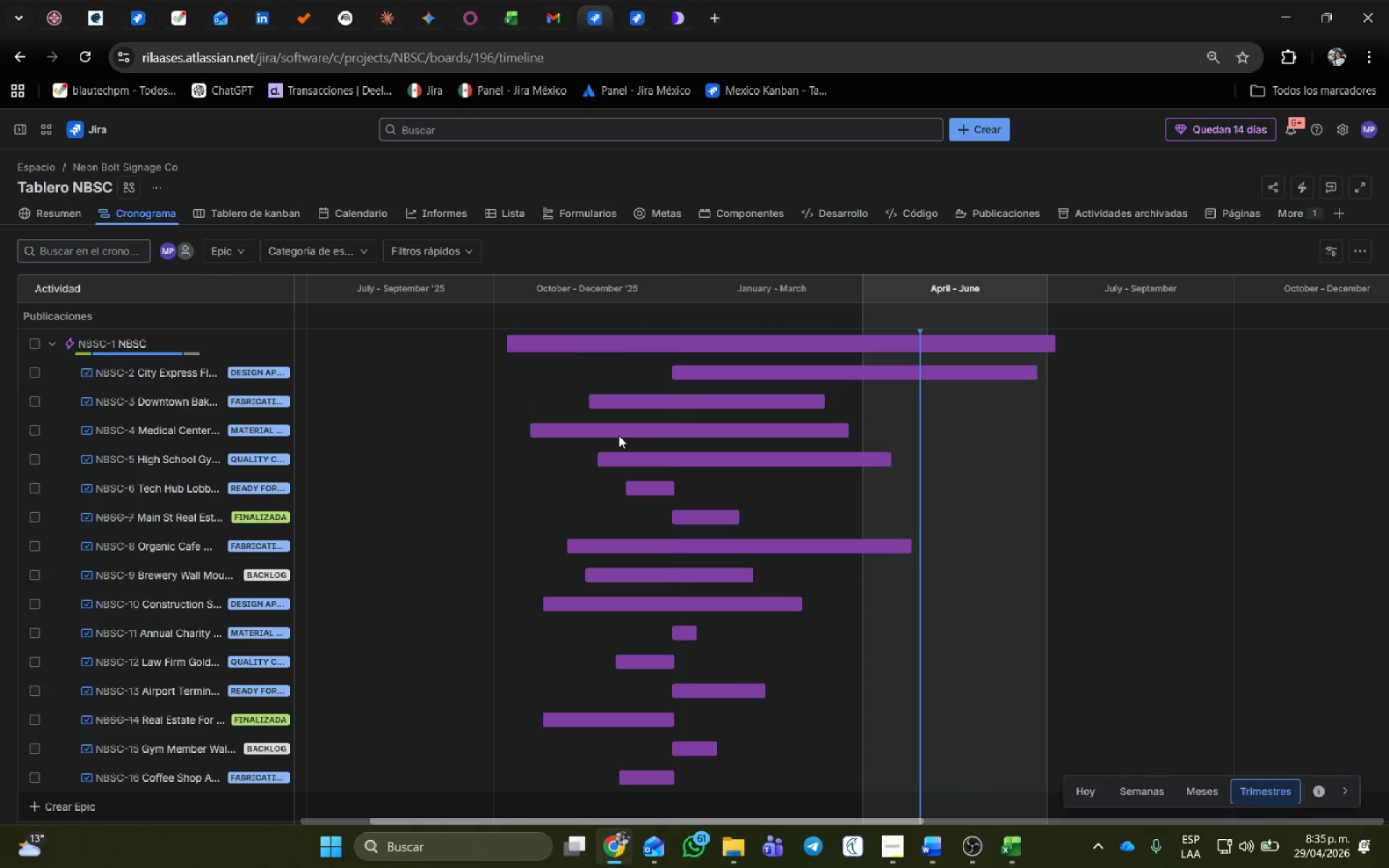 
scroll: coordinate [619, 435], scroll_direction: down, amount: 1.0
 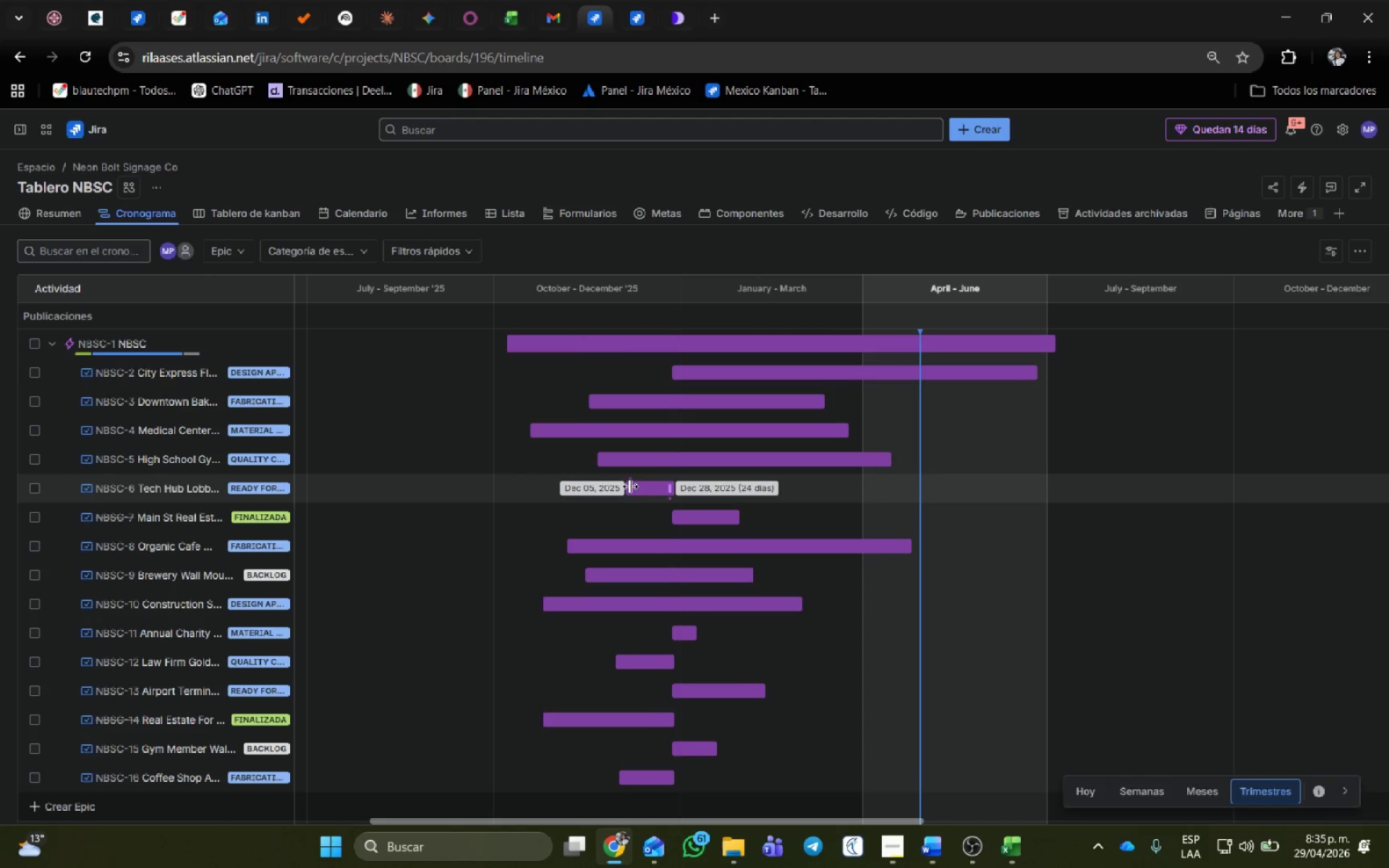 
left_click_drag(start_coordinate=[630, 485], to_coordinate=[877, 488])
 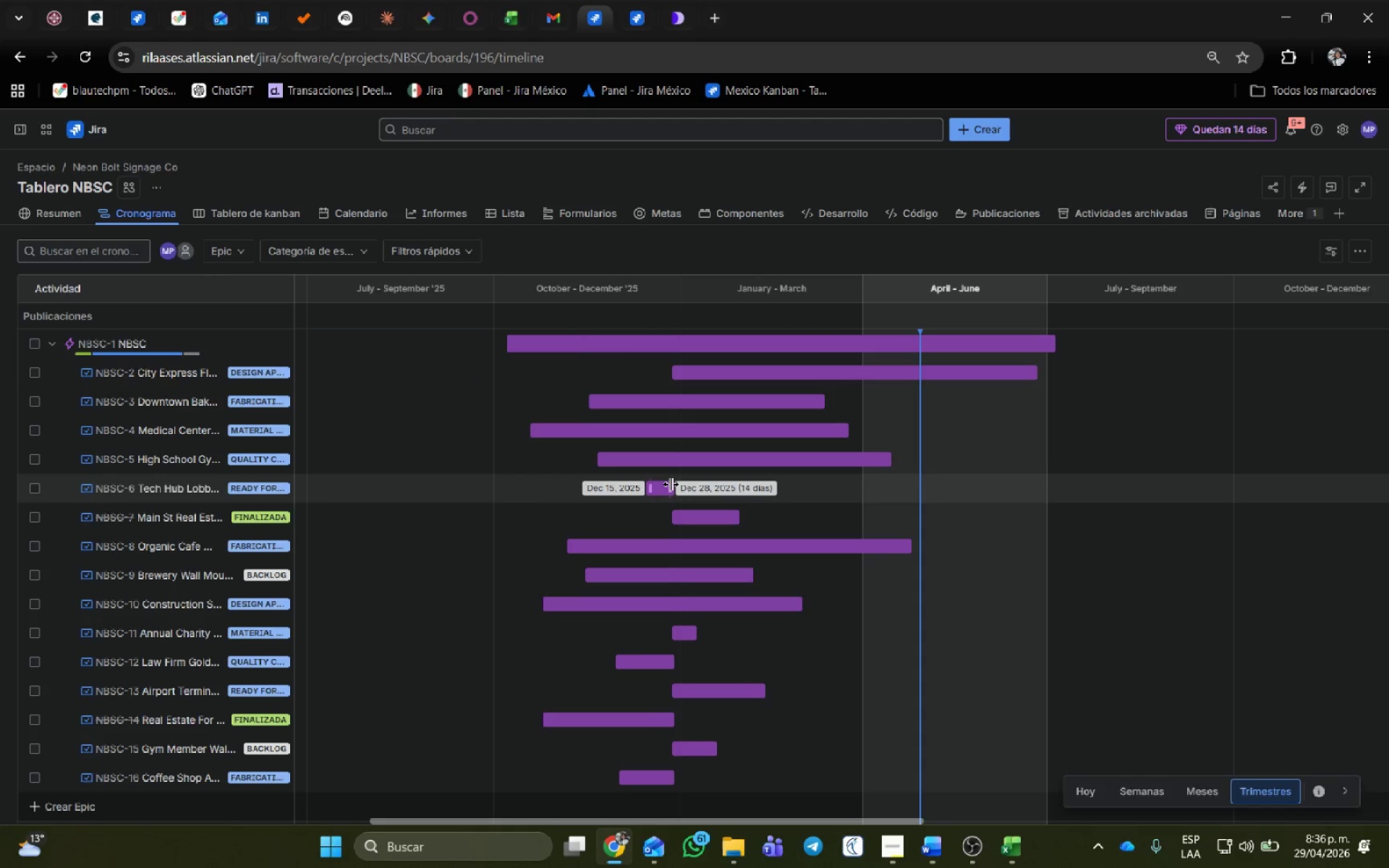 
left_click_drag(start_coordinate=[671, 484], to_coordinate=[832, 477])
 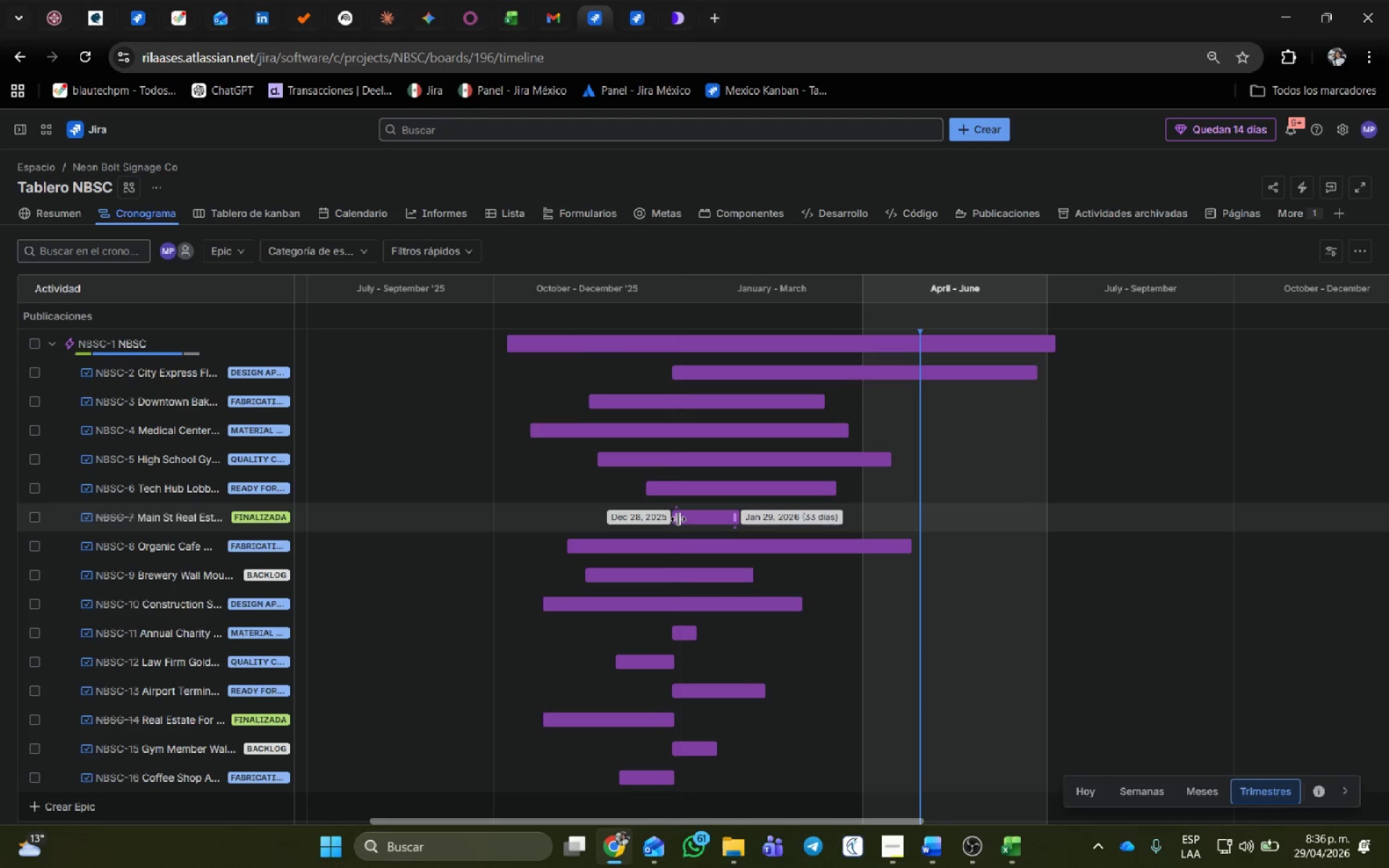 
left_click_drag(start_coordinate=[677, 516], to_coordinate=[804, 508])
 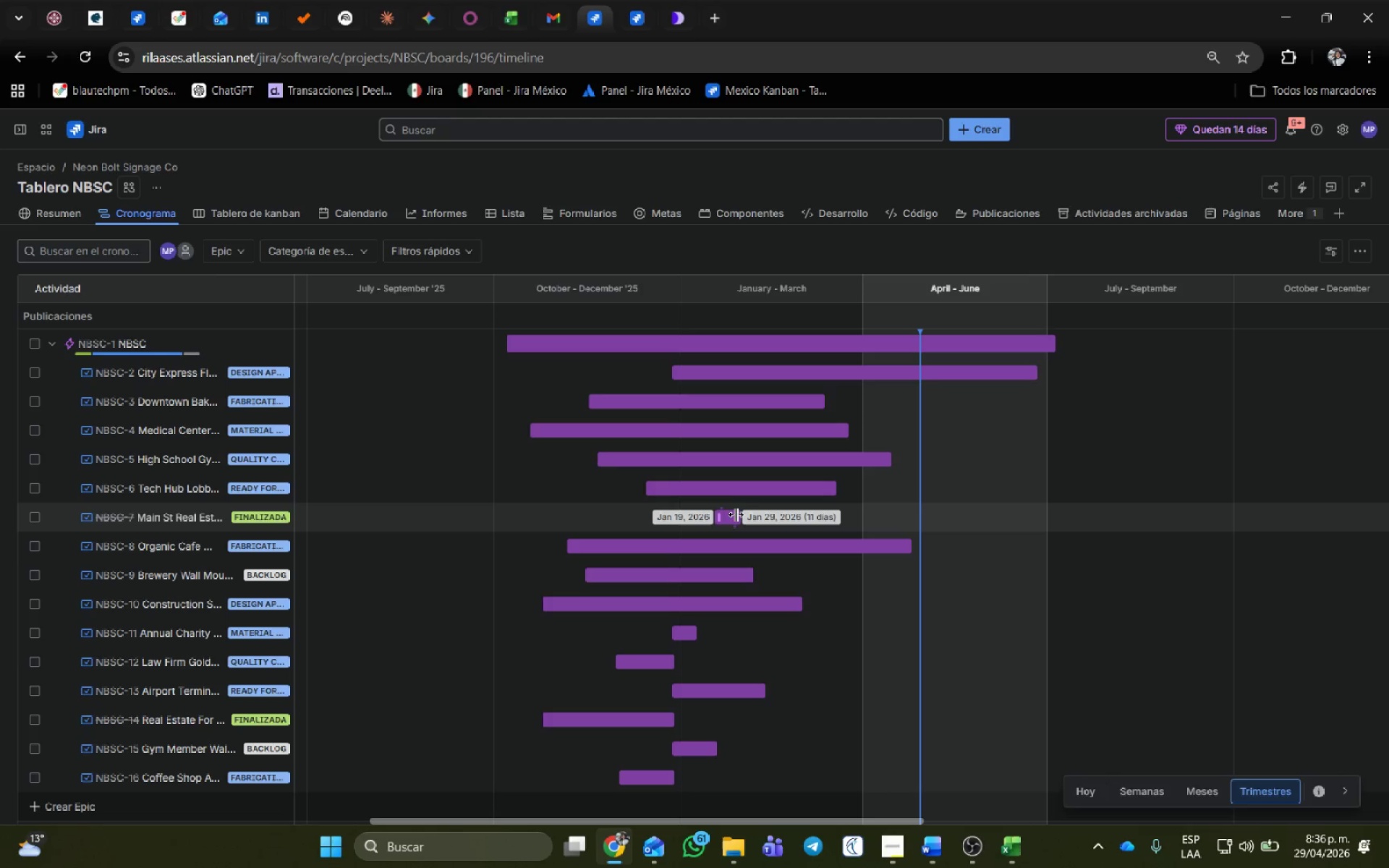 
left_click_drag(start_coordinate=[736, 515], to_coordinate=[794, 508])
 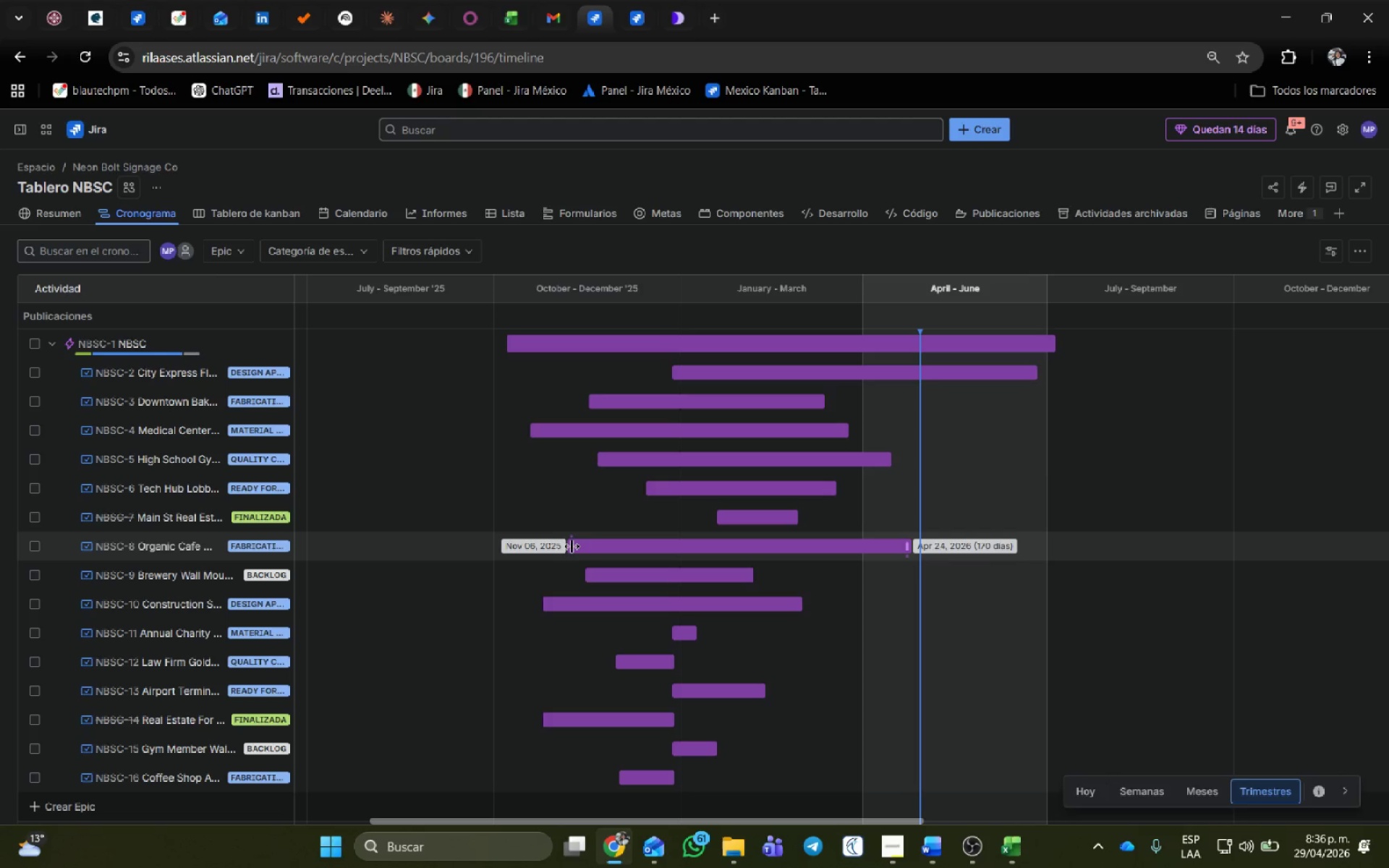 
left_click_drag(start_coordinate=[572, 545], to_coordinate=[668, 535])
 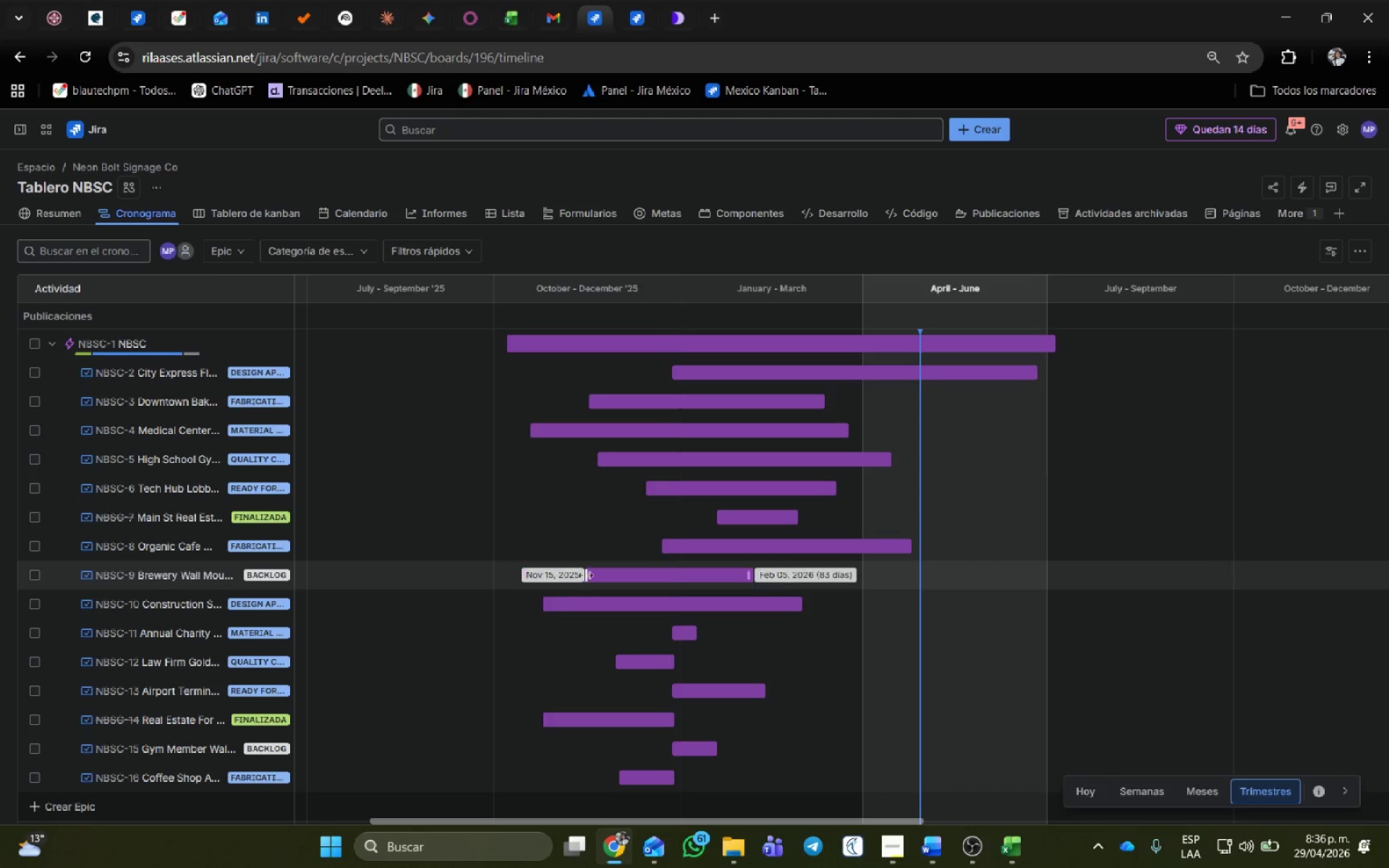 
left_click_drag(start_coordinate=[585, 575], to_coordinate=[653, 573])
 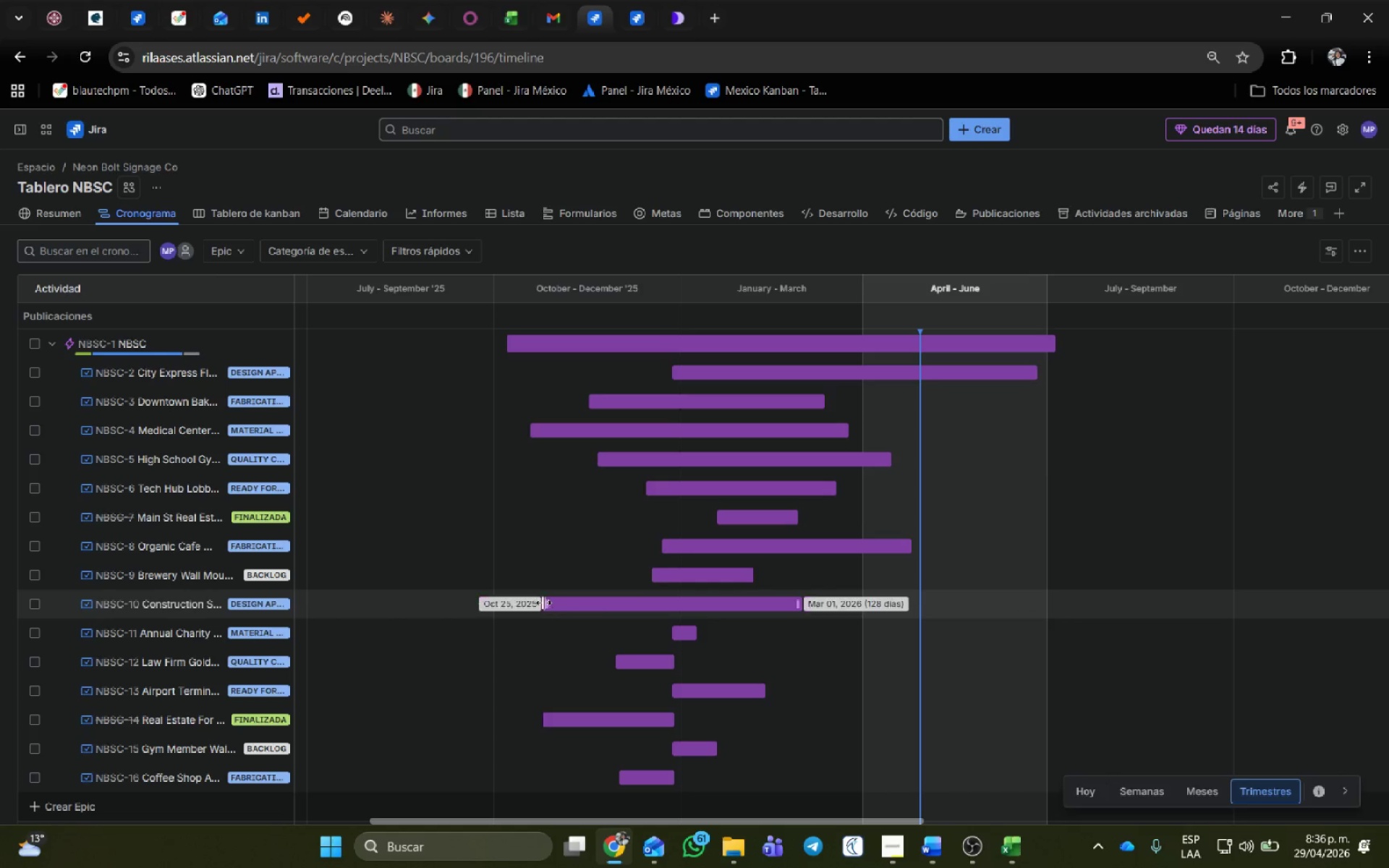 
left_click_drag(start_coordinate=[544, 603], to_coordinate=[654, 597])
 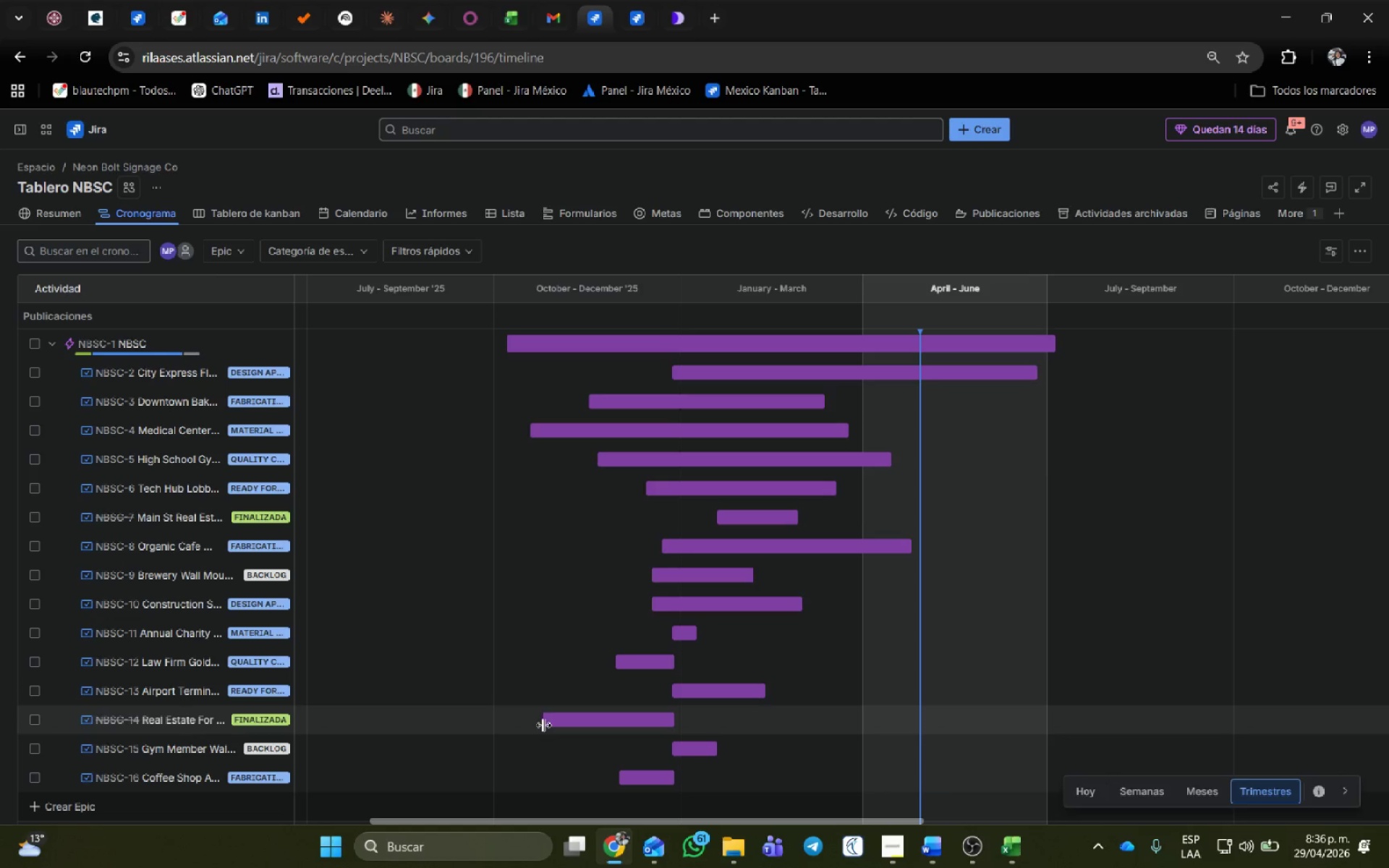 
left_click_drag(start_coordinate=[545, 723], to_coordinate=[652, 720])
 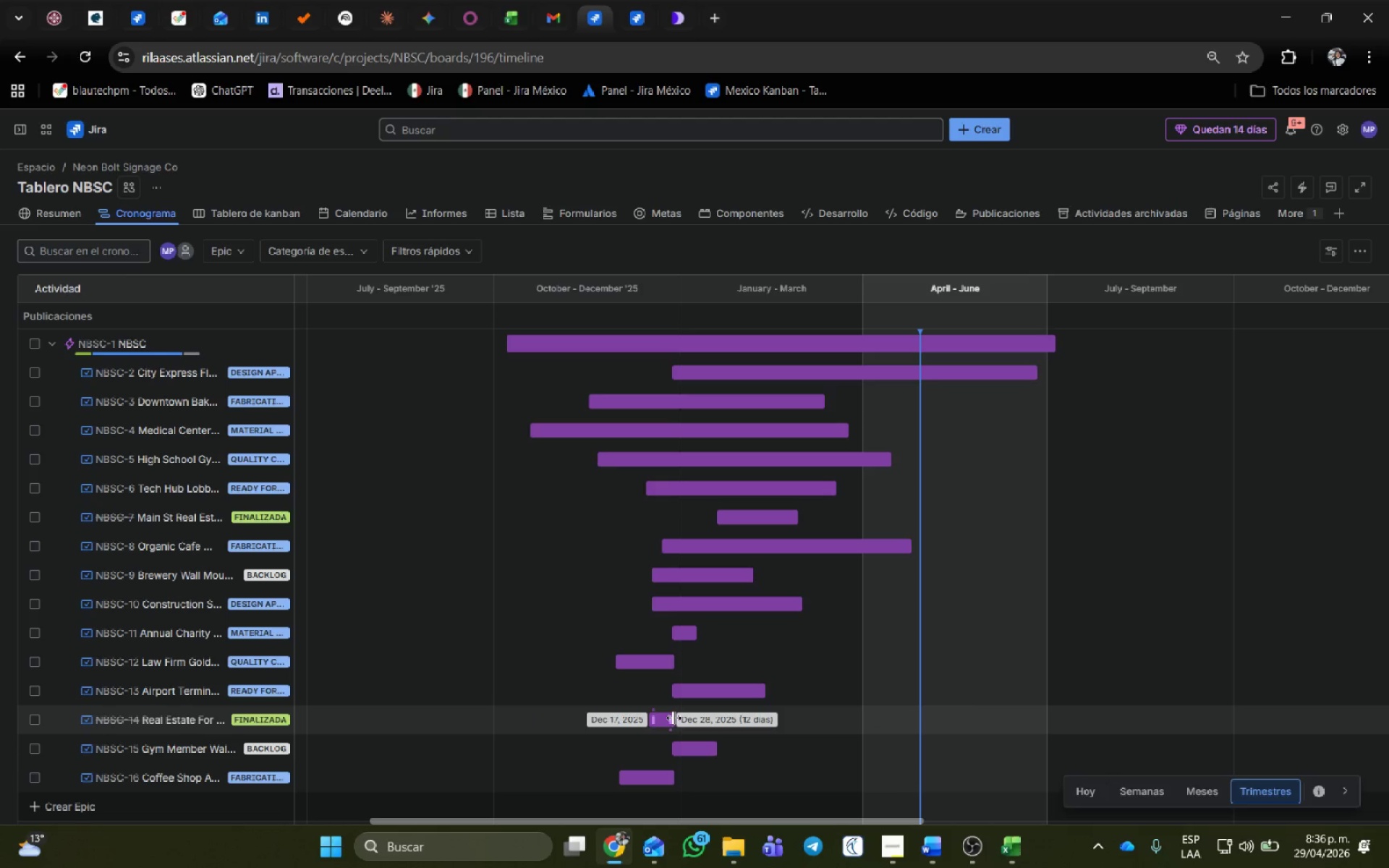 
left_click_drag(start_coordinate=[674, 718], to_coordinate=[828, 710])
 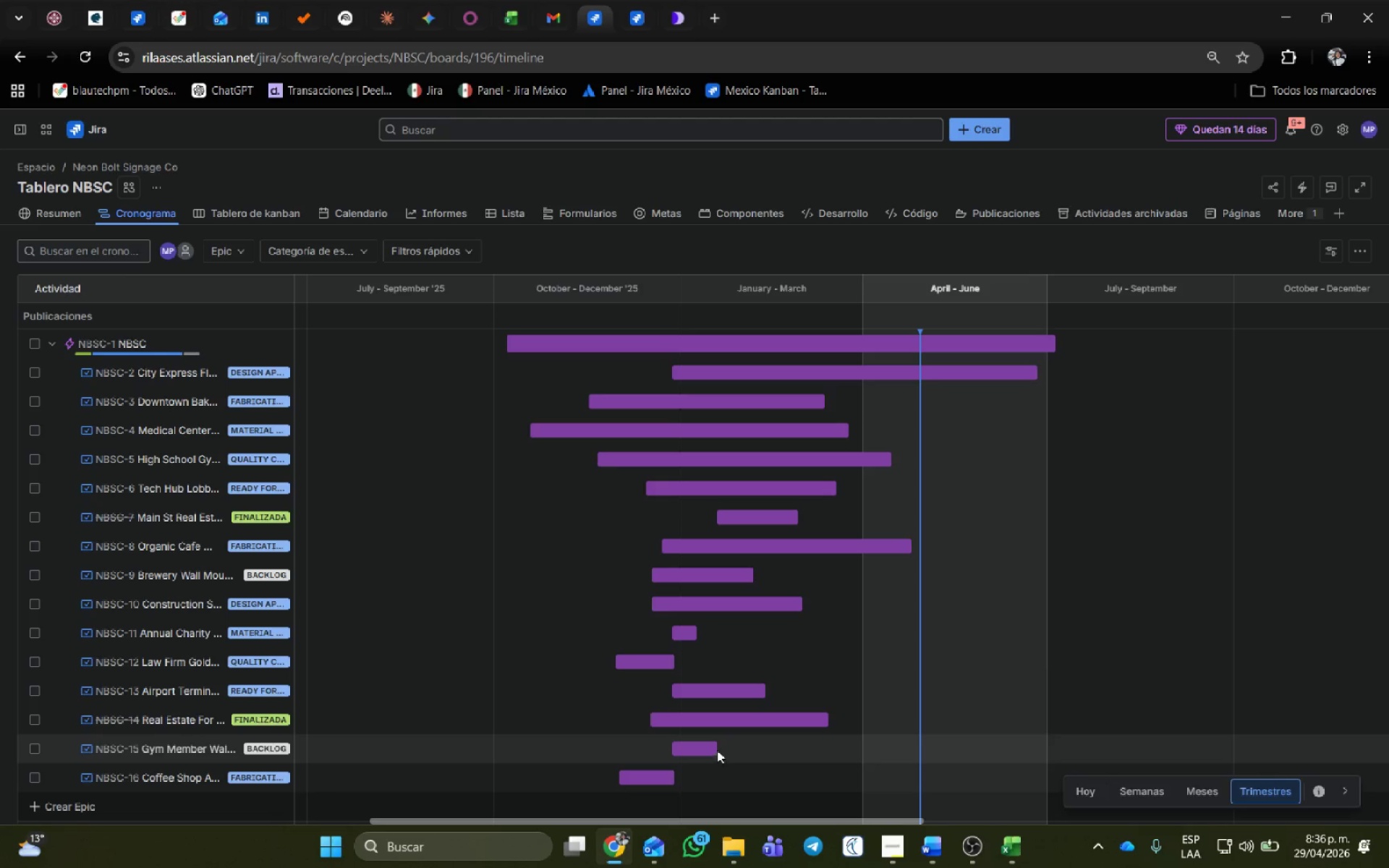 
left_click_drag(start_coordinate=[714, 749], to_coordinate=[904, 744])
 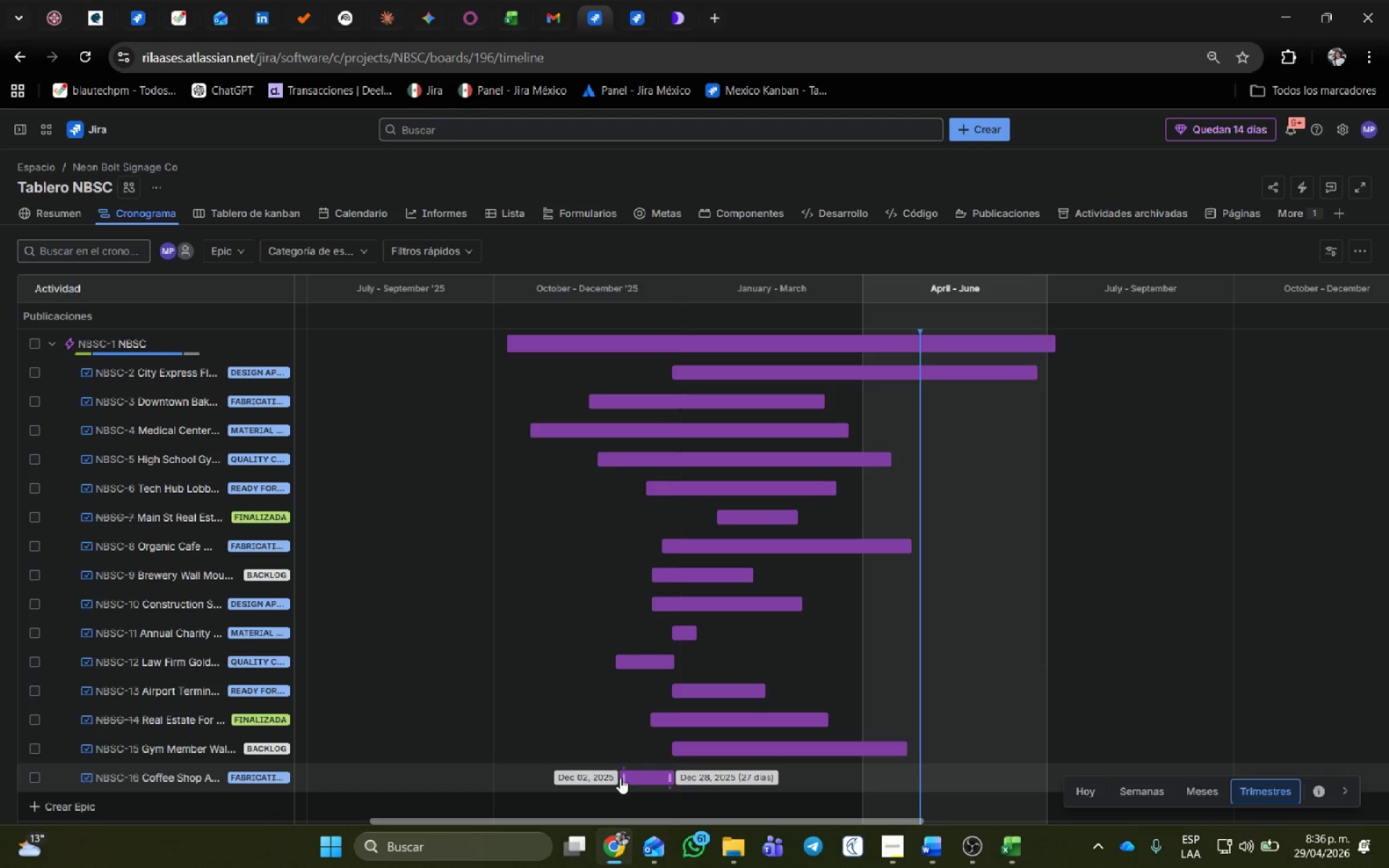 
left_click_drag(start_coordinate=[620, 778], to_coordinate=[812, 776])
 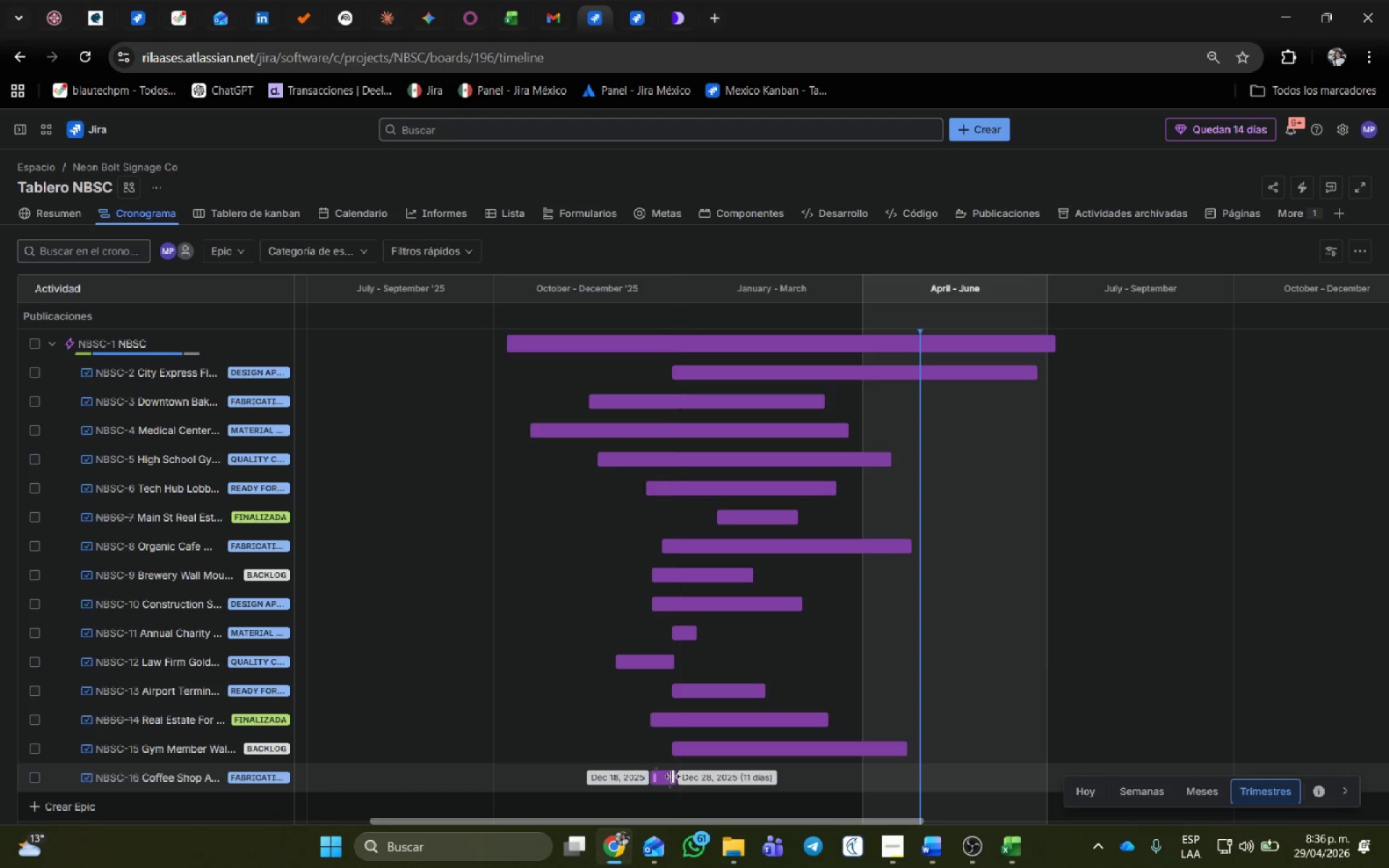 
left_click_drag(start_coordinate=[672, 776], to_coordinate=[959, 770])
 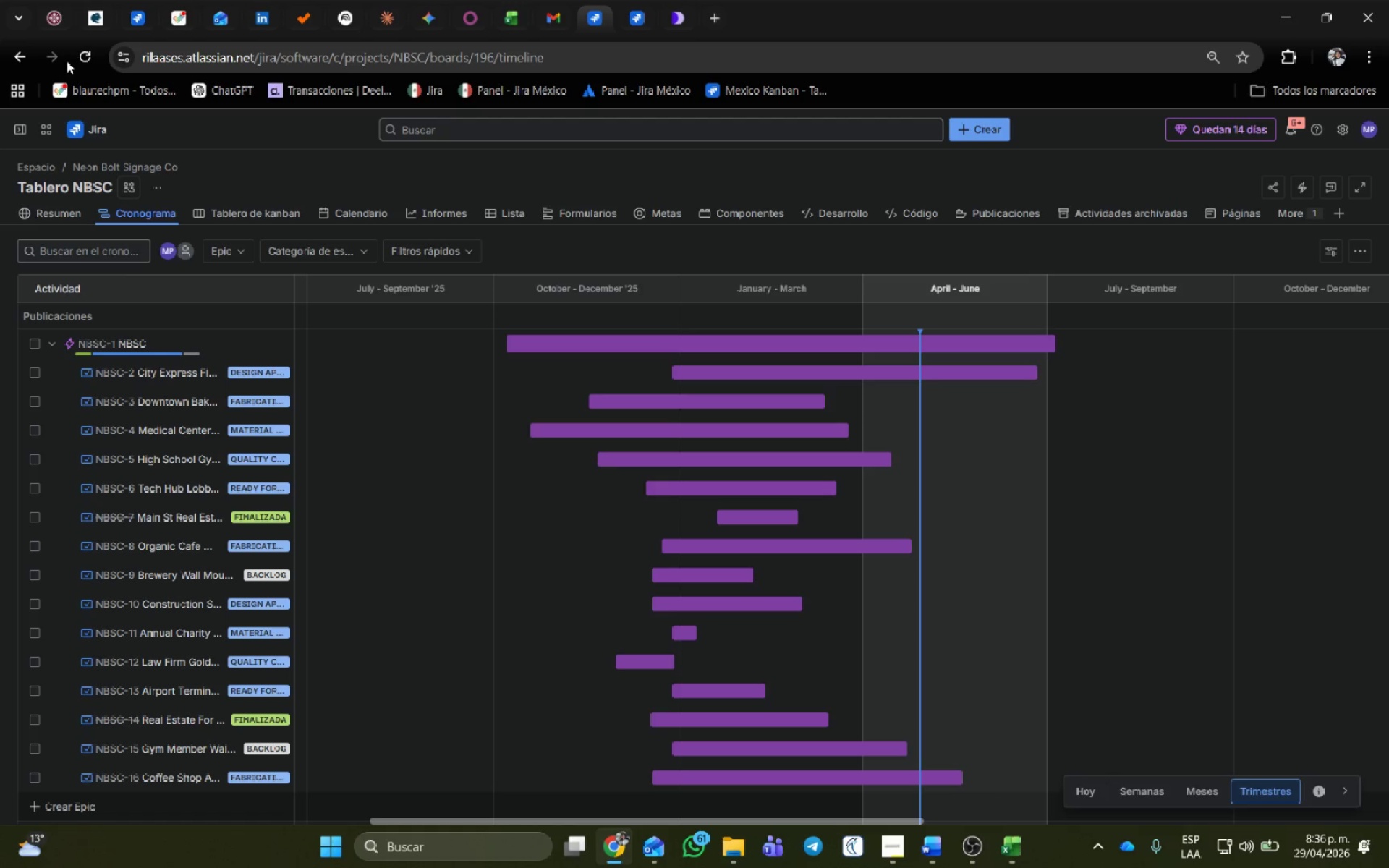 
wait(5.05)
 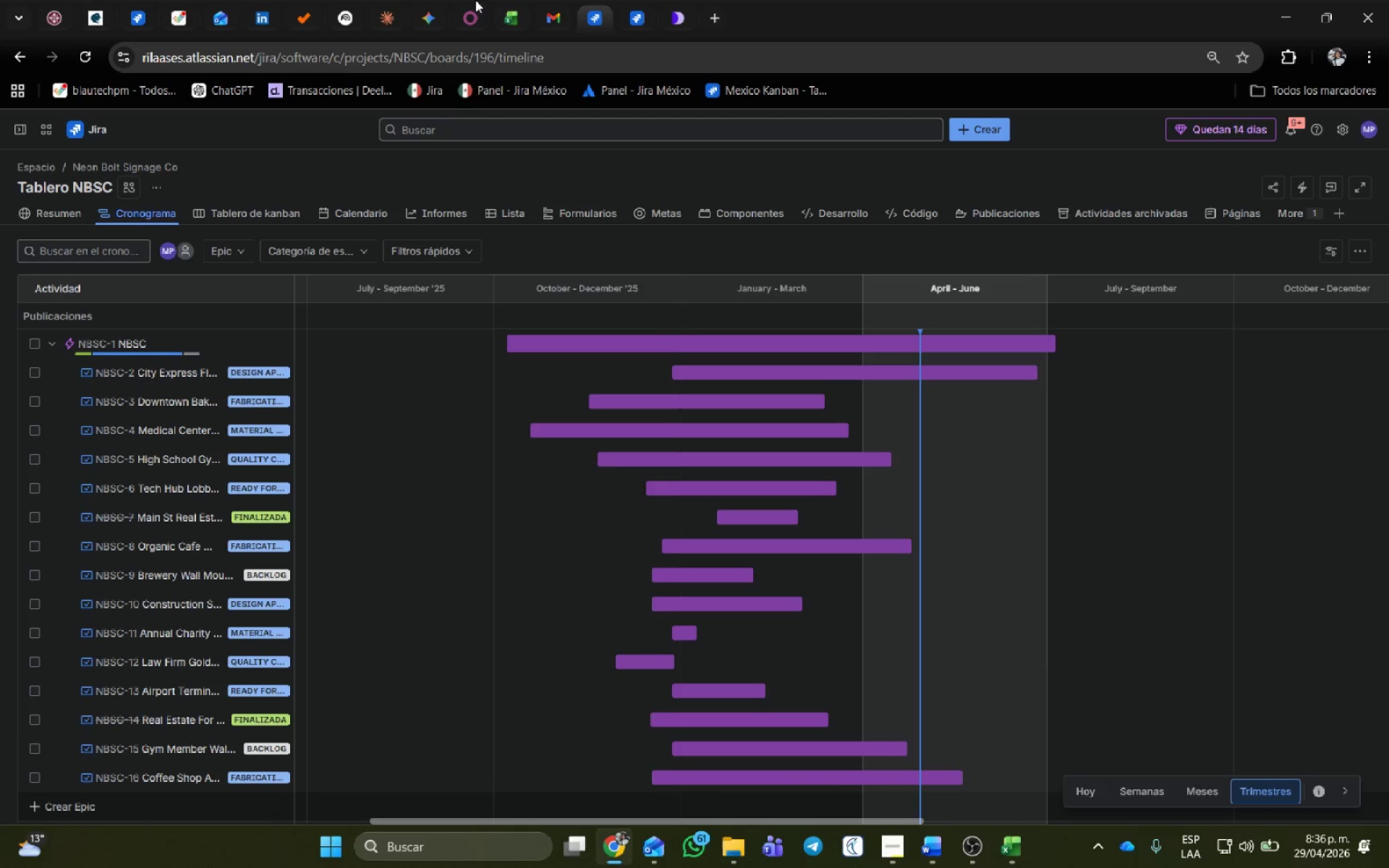 
left_click([244, 221])
 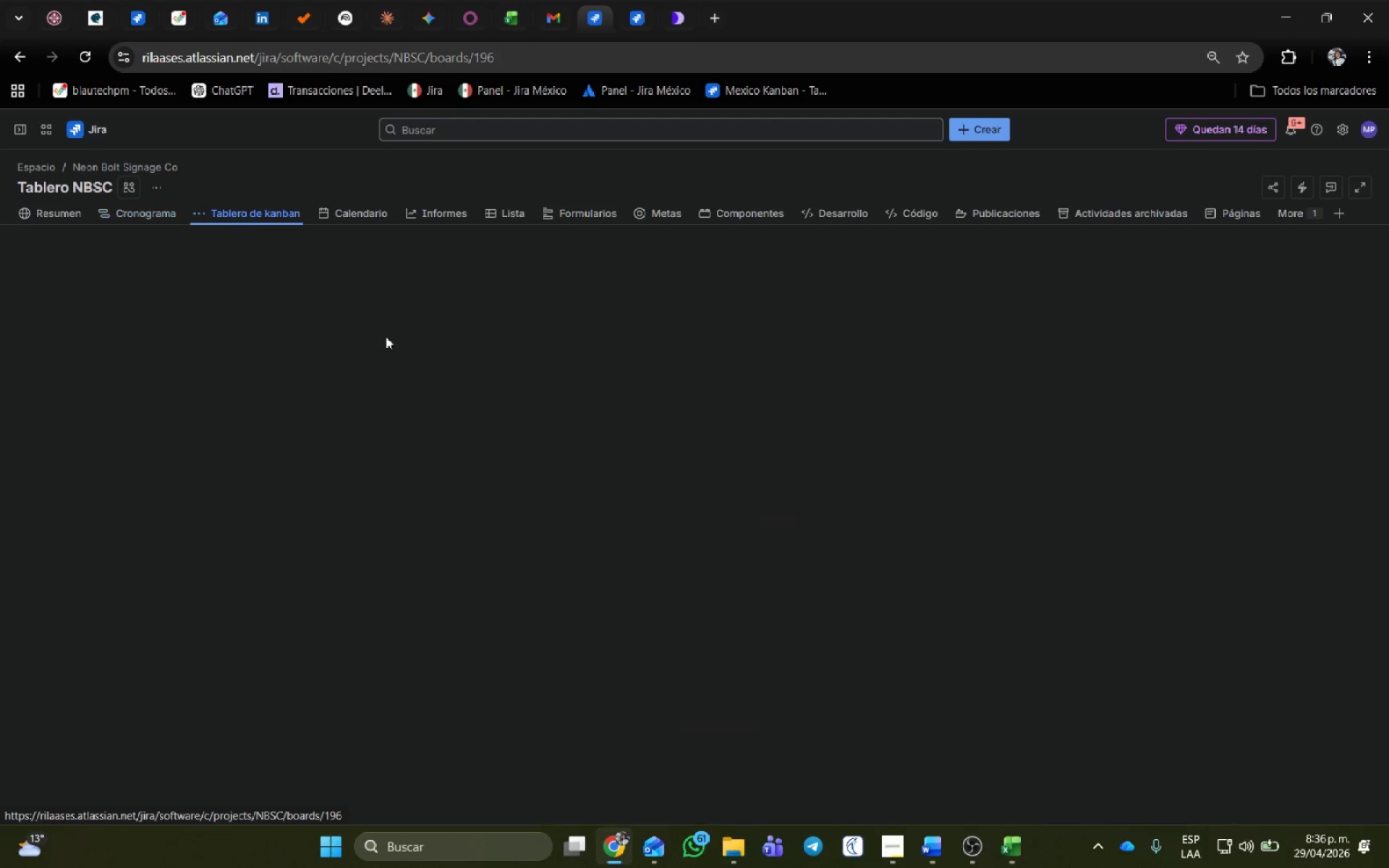 
mouse_move([417, 437])
 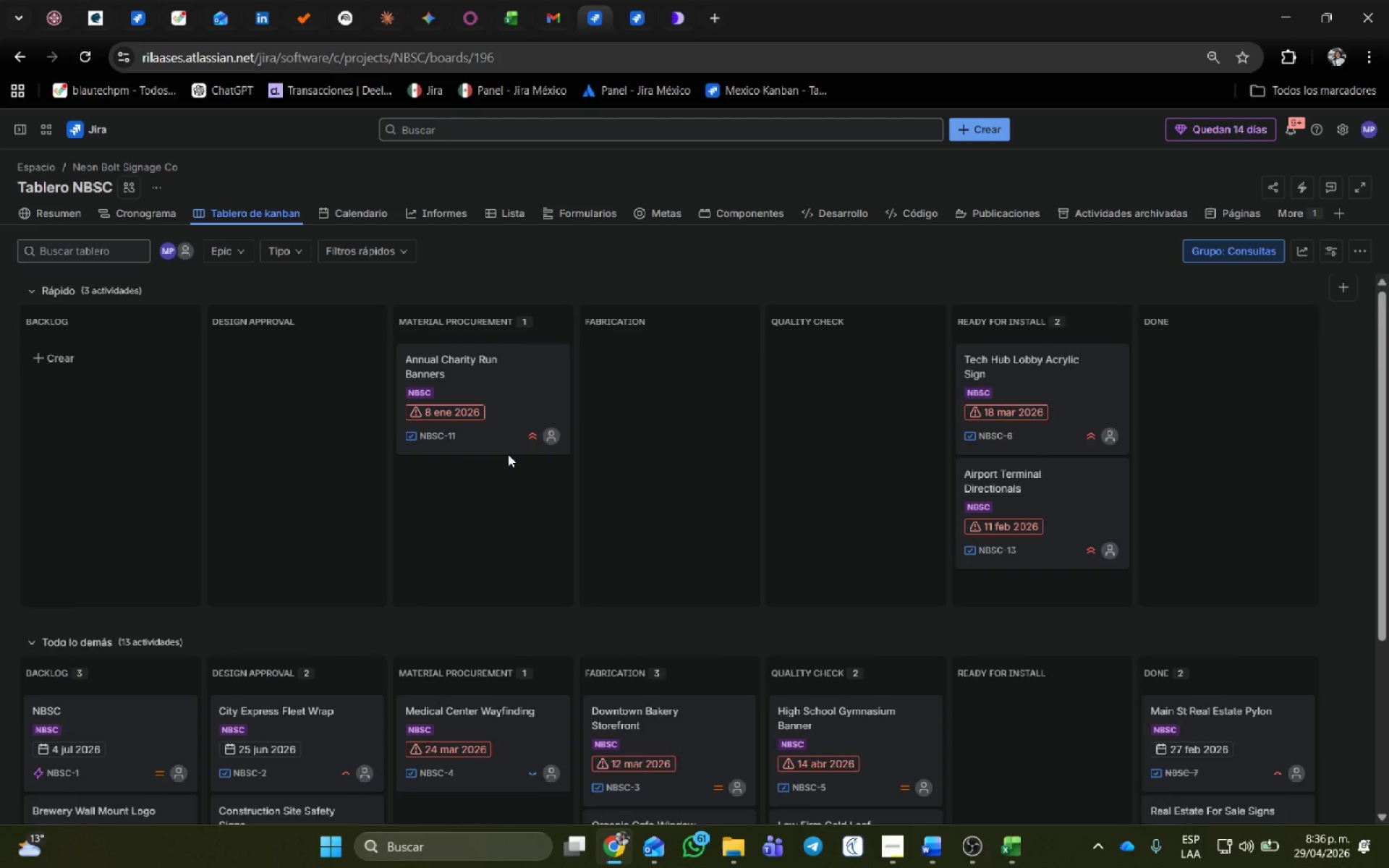 
scroll: coordinate [449, 462], scroll_direction: down, amount: 9.0
 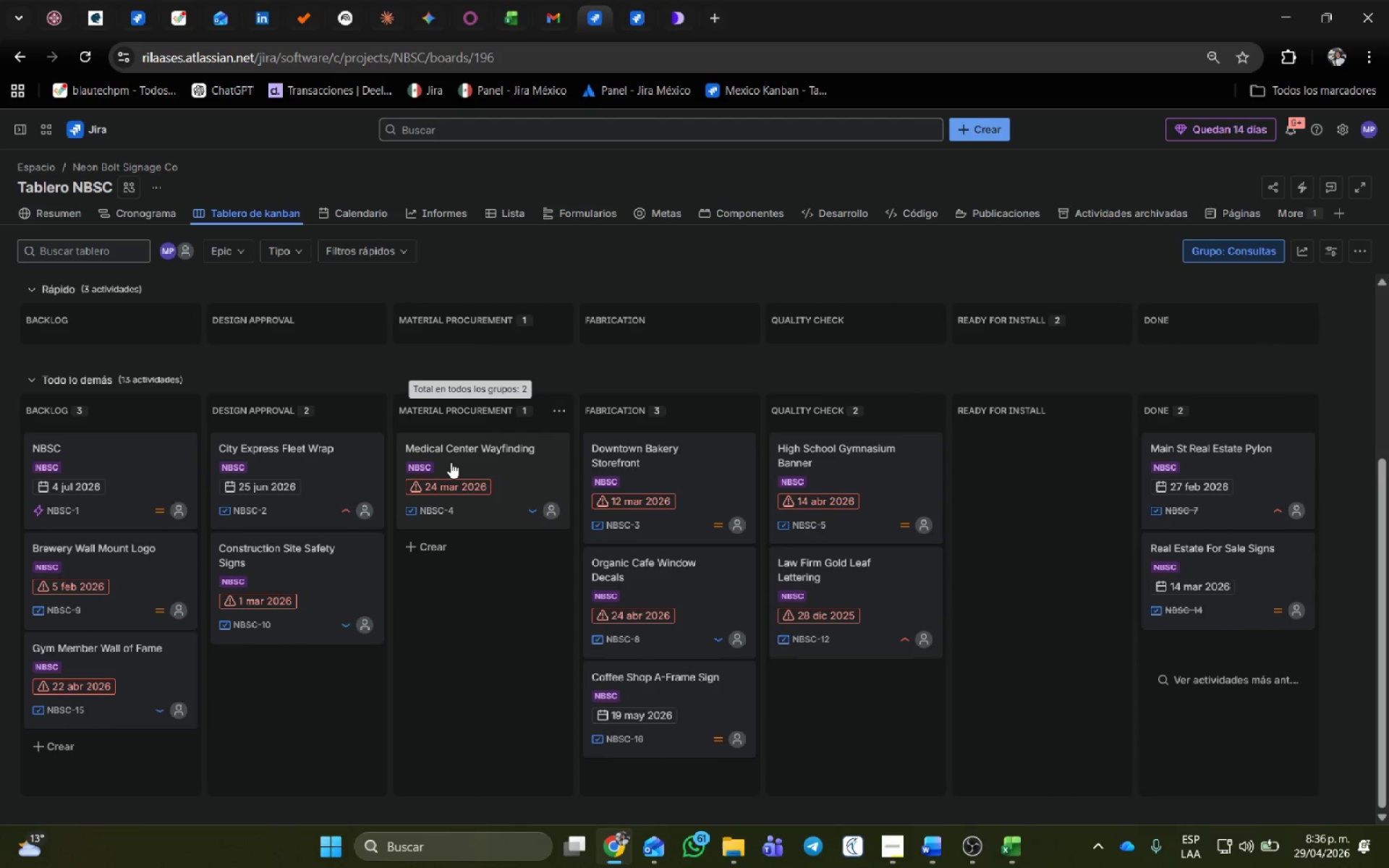 
key(Control+Shift+ShiftLeft)
 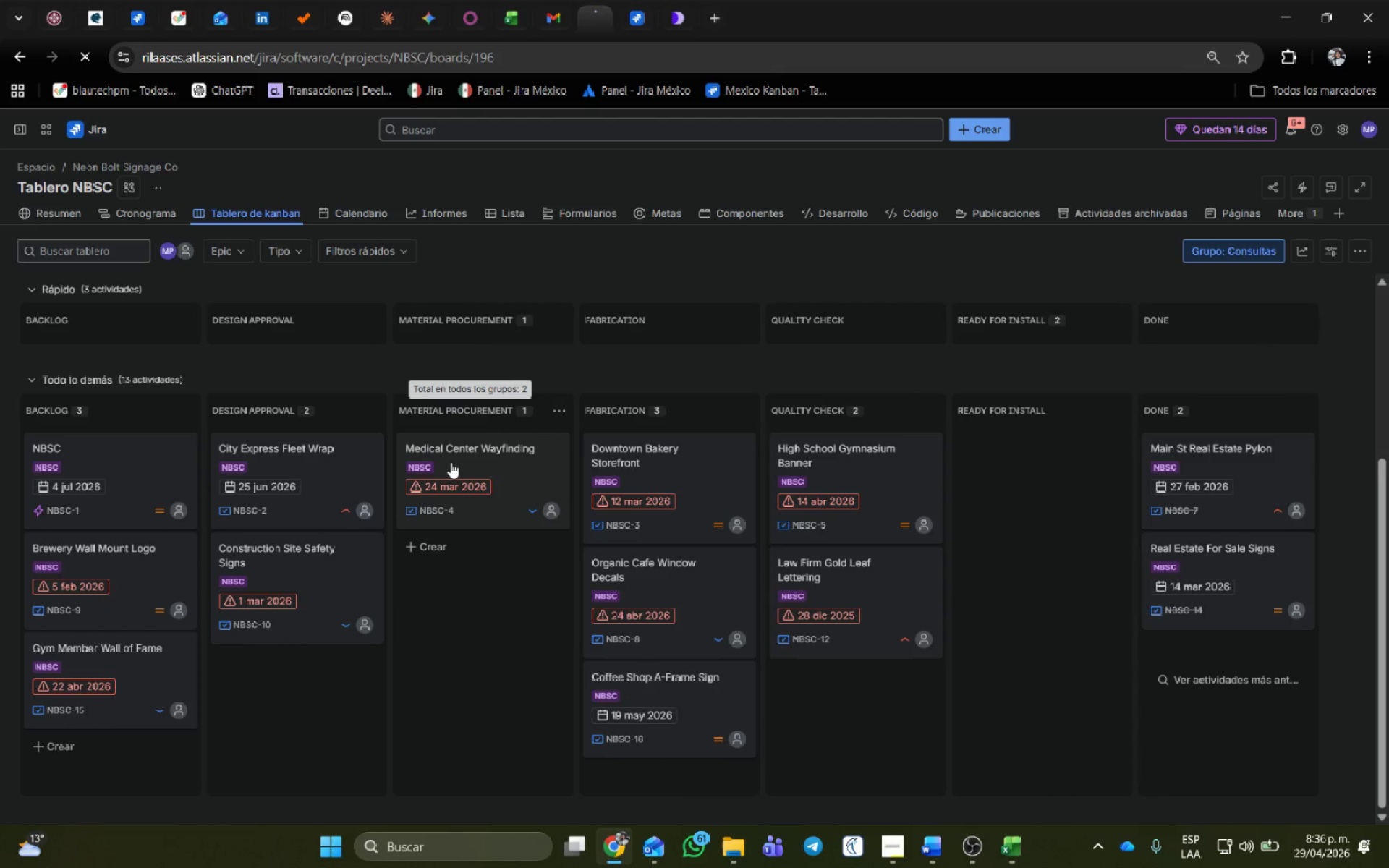 
key(Control+Shift+R)
 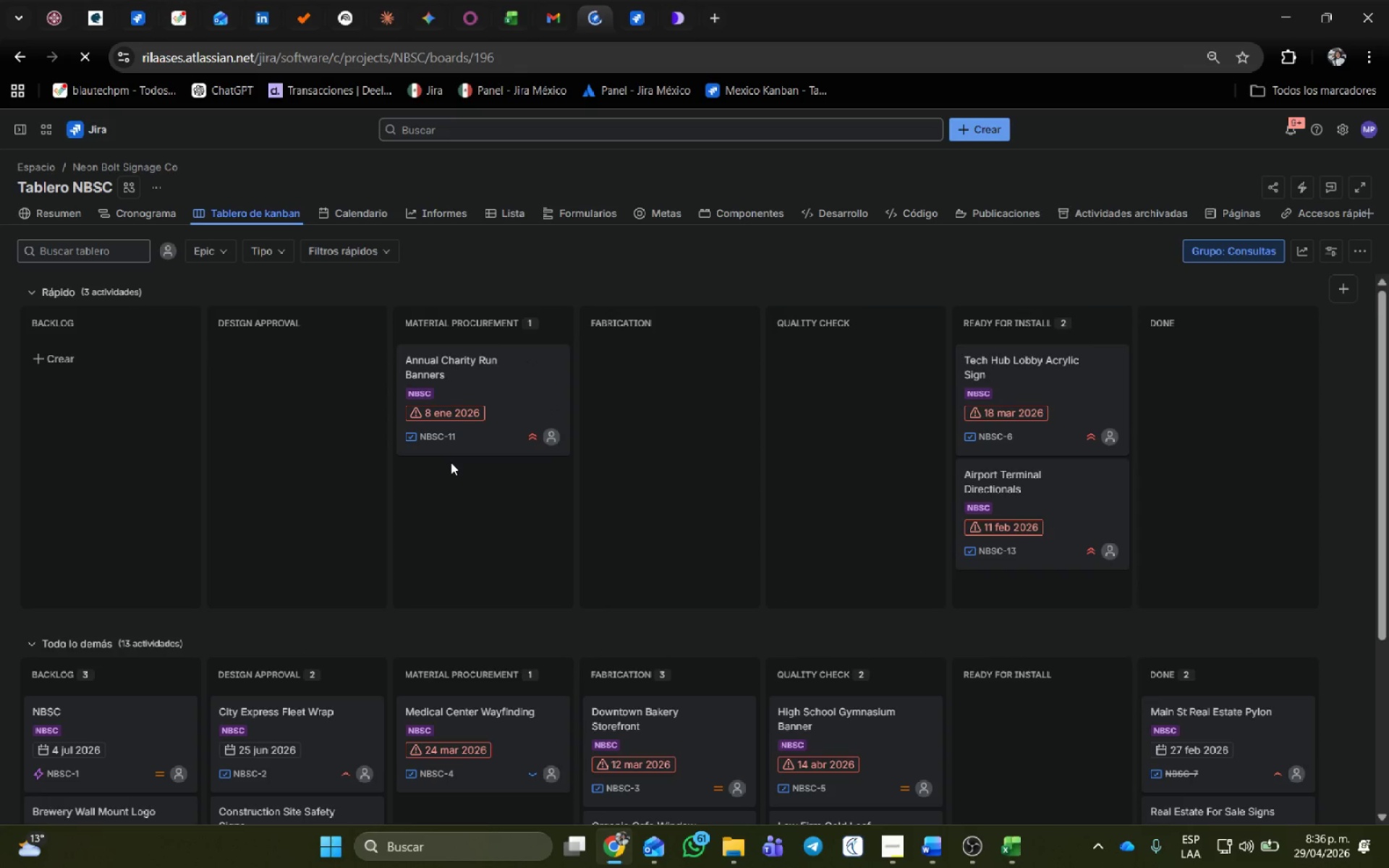 
wait(6.41)
 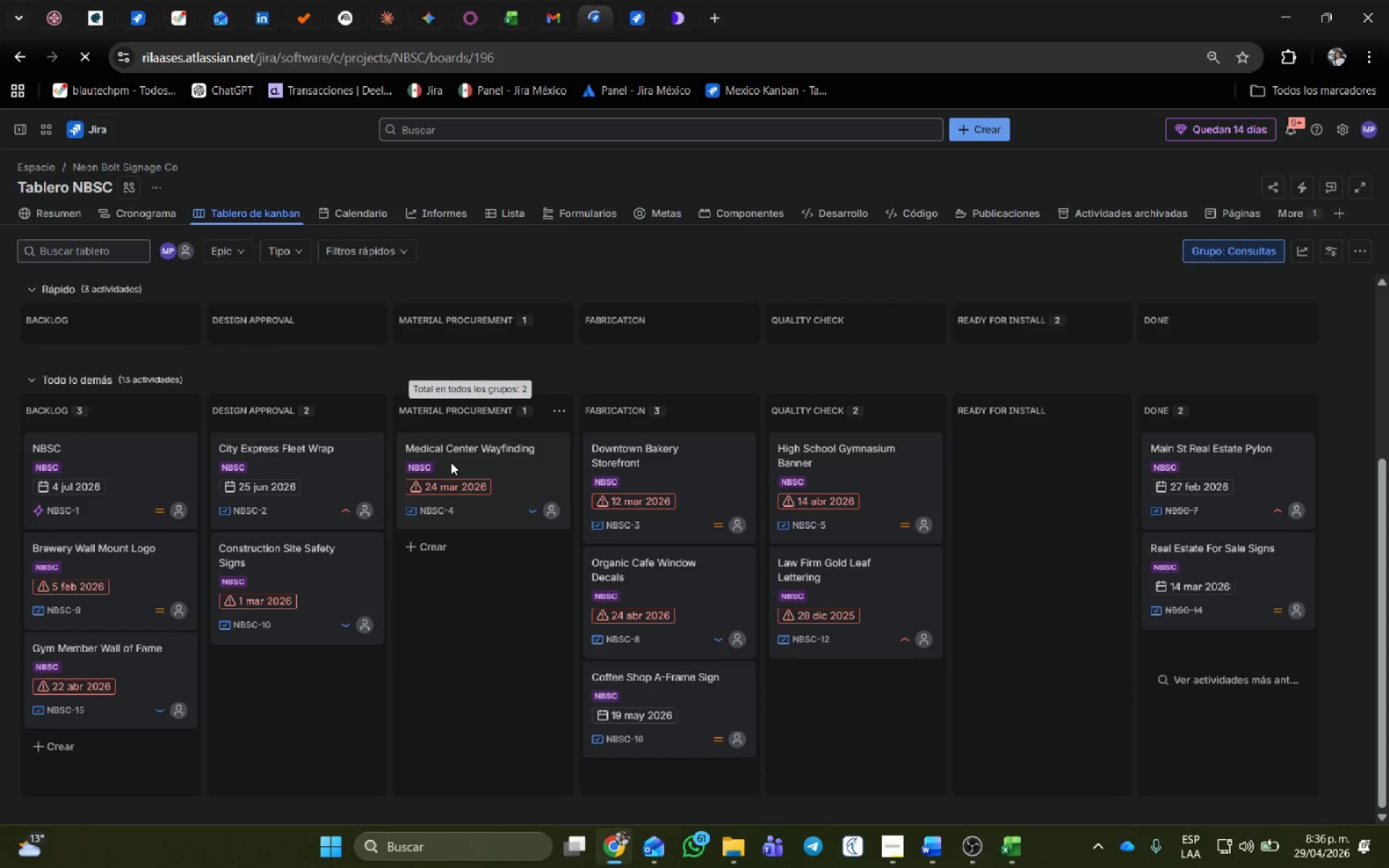 
scroll: coordinate [472, 514], scroll_direction: down, amount: 3.0
 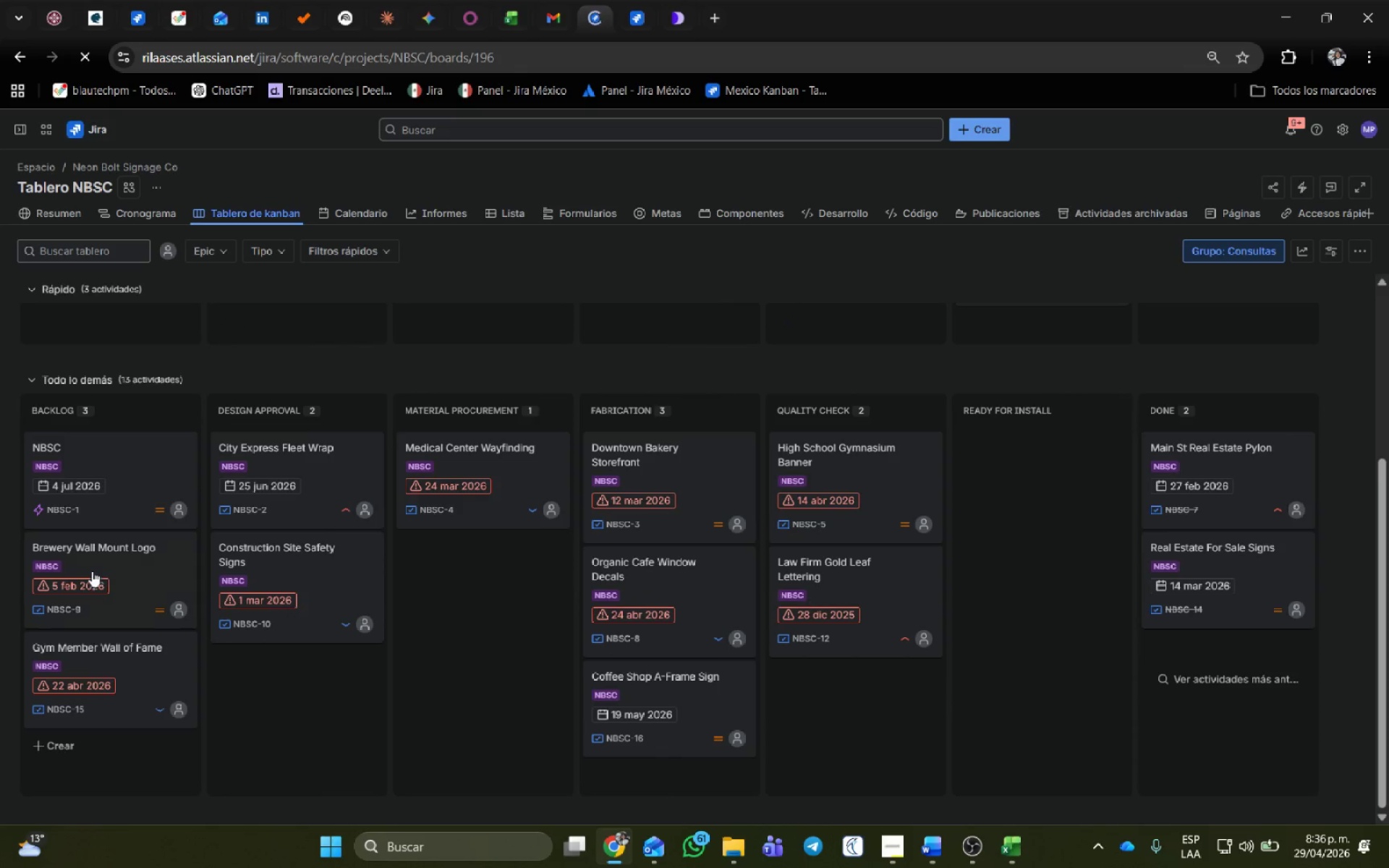 
left_click([85, 587])
 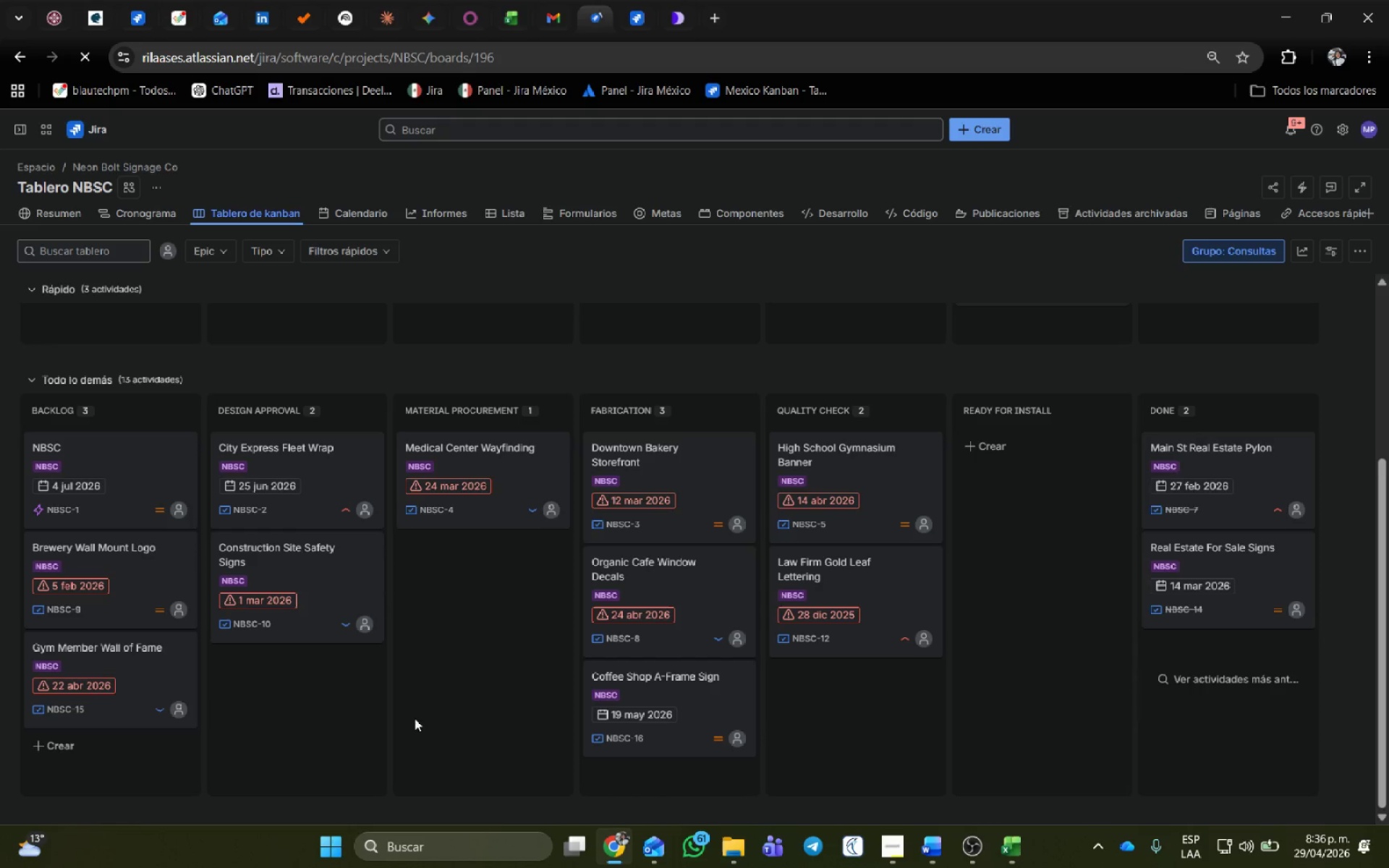 
wait(5.52)
 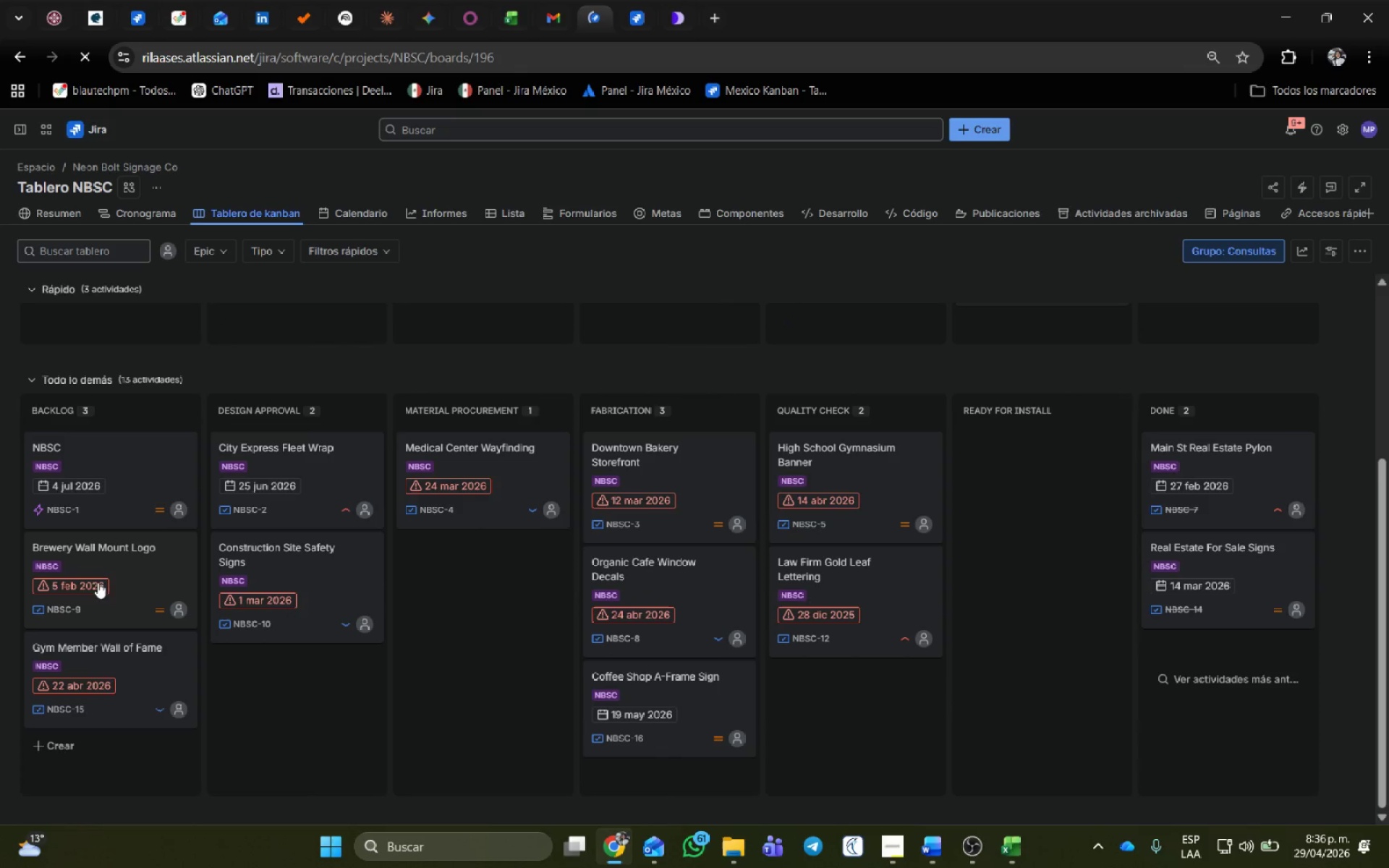 
scroll: coordinate [679, 615], scroll_direction: down, amount: 3.0
 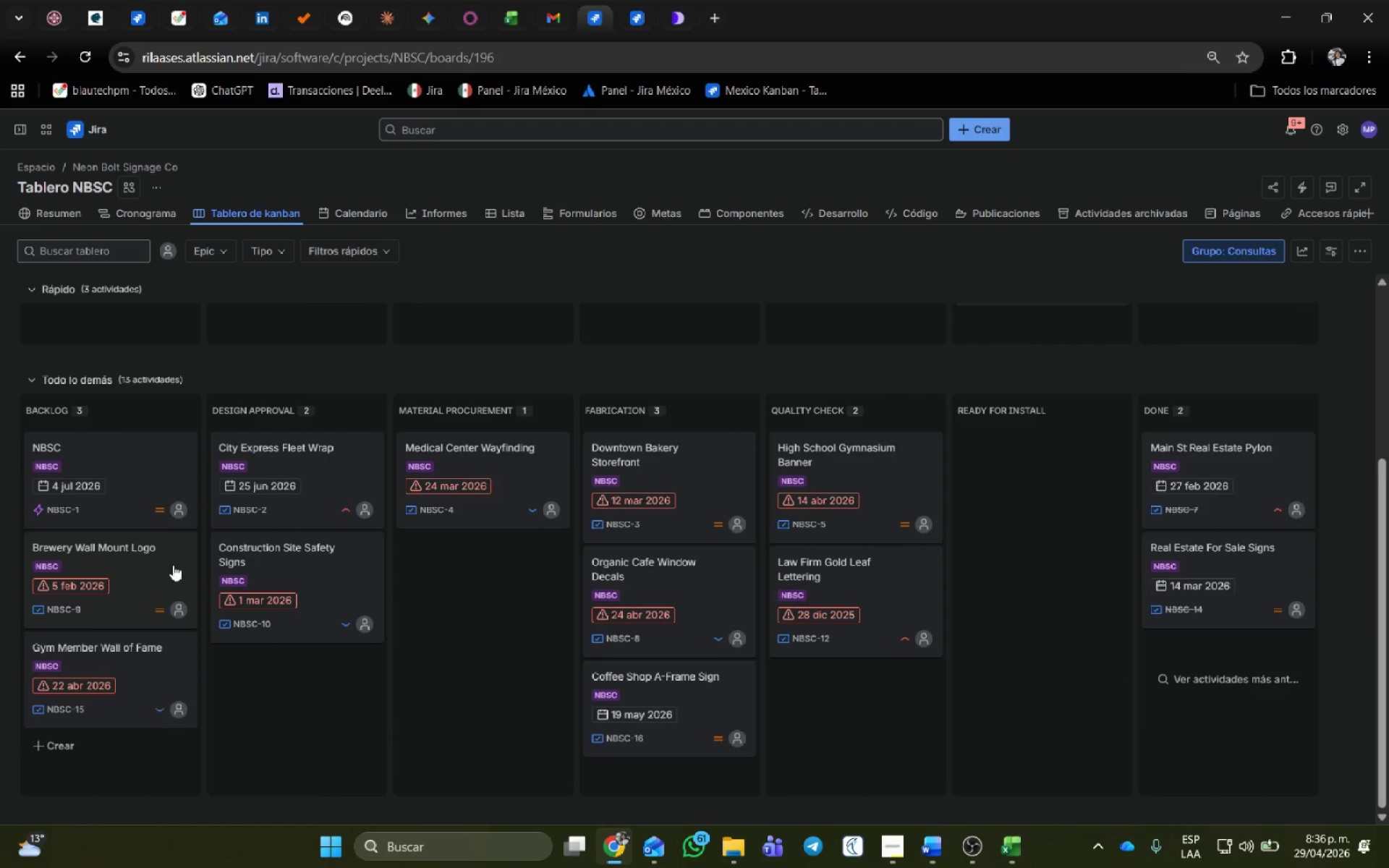 
left_click([161, 566])
 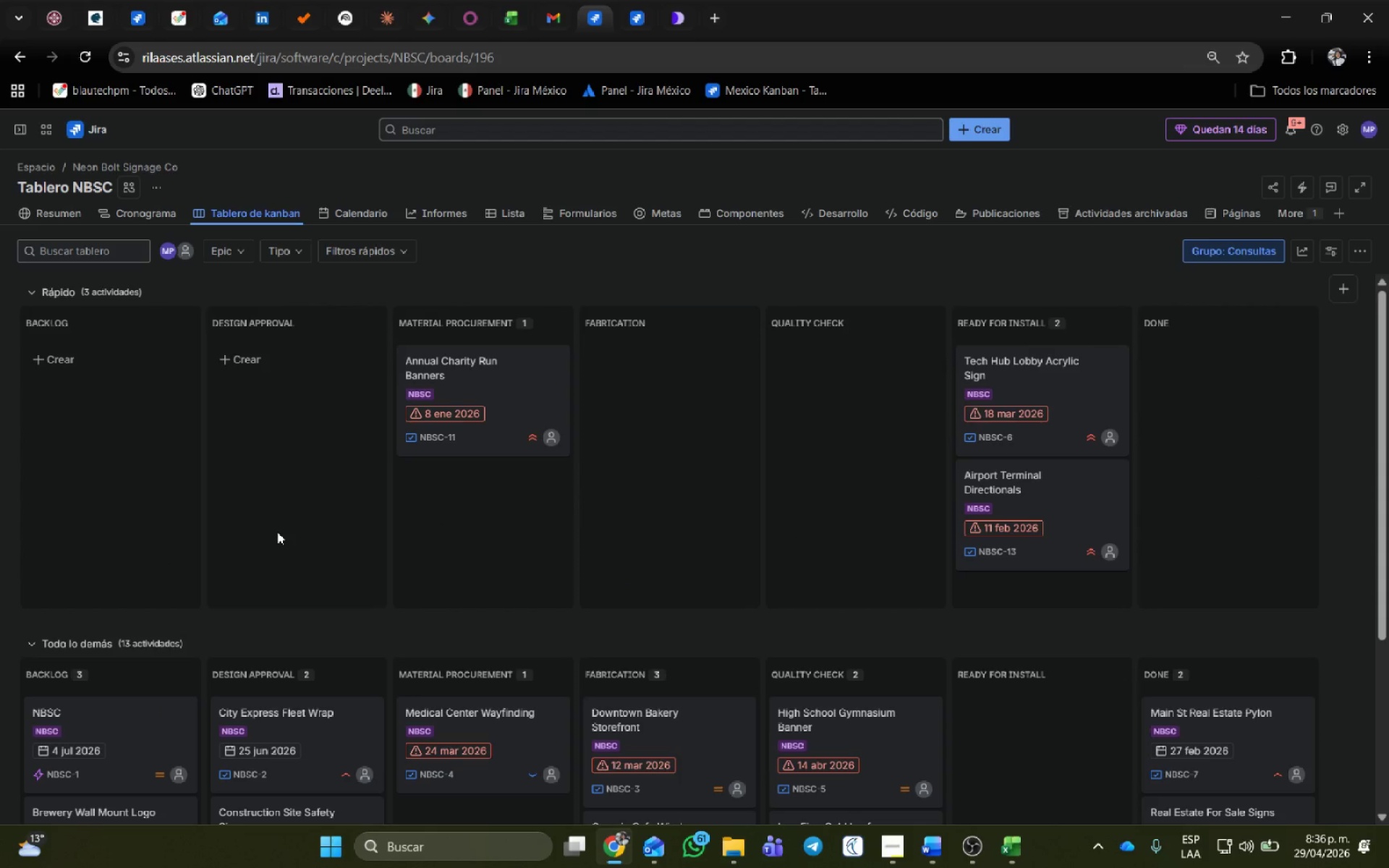 
wait(5.39)
 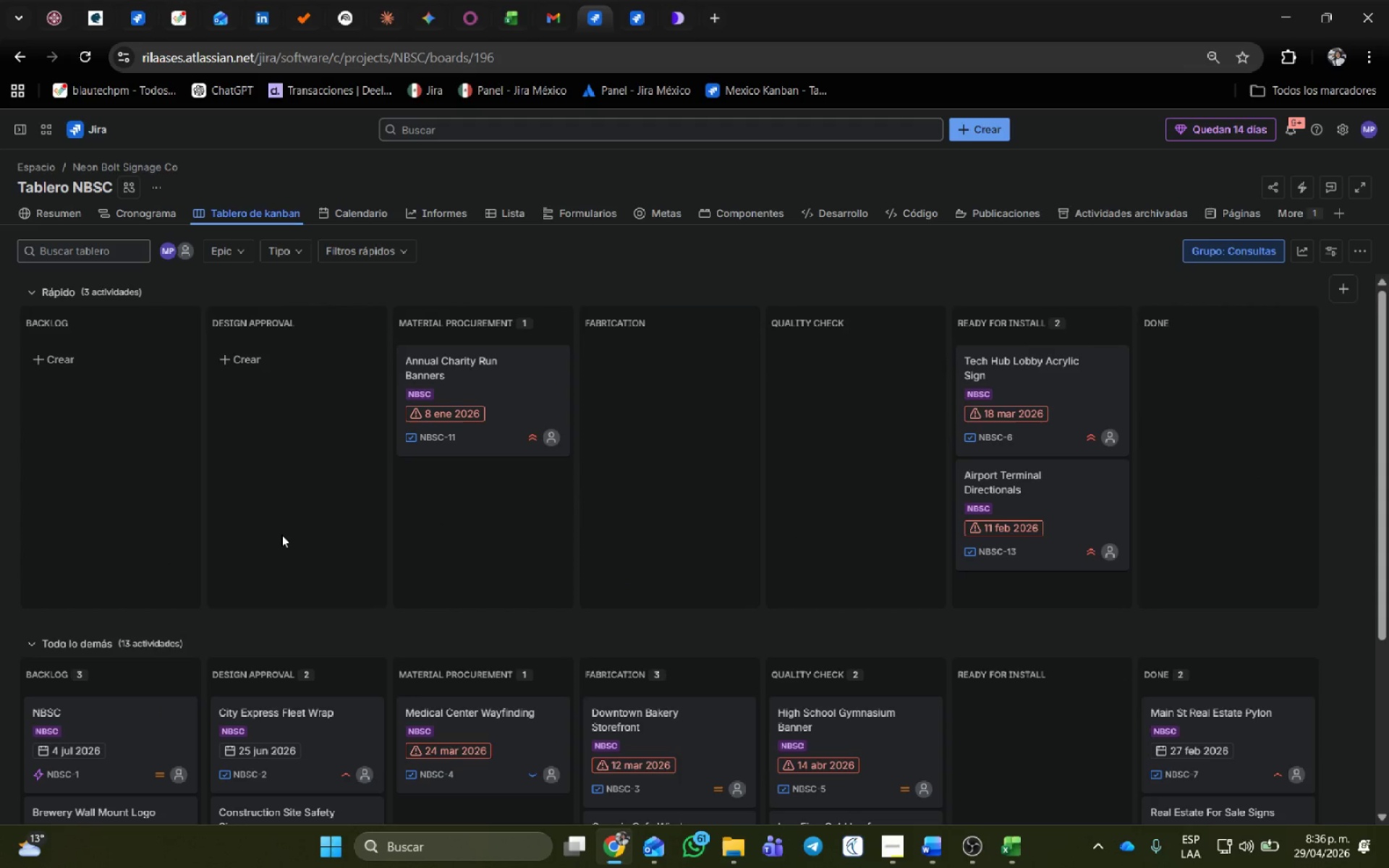 
left_click([526, 396])
 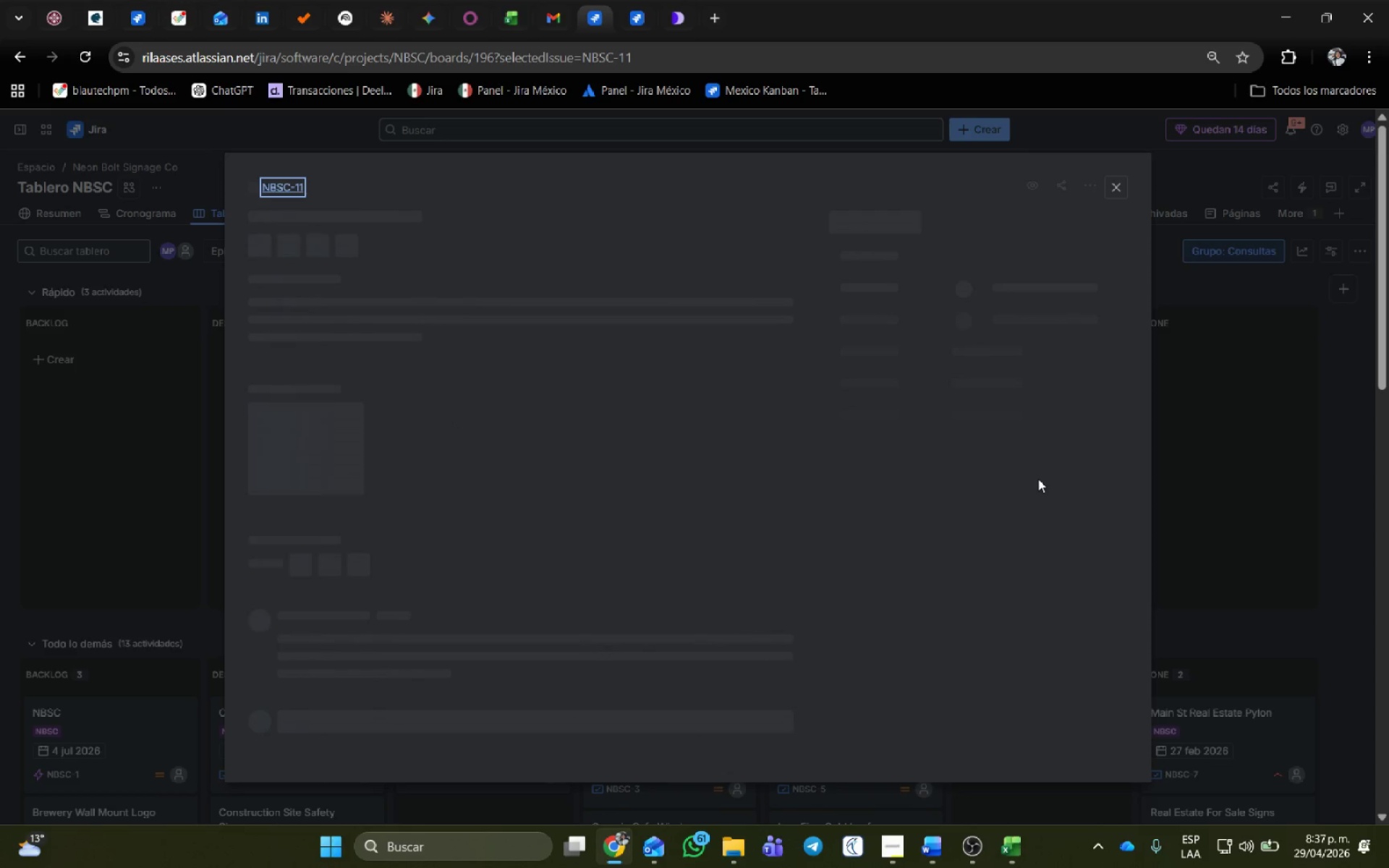 
wait(7.78)
 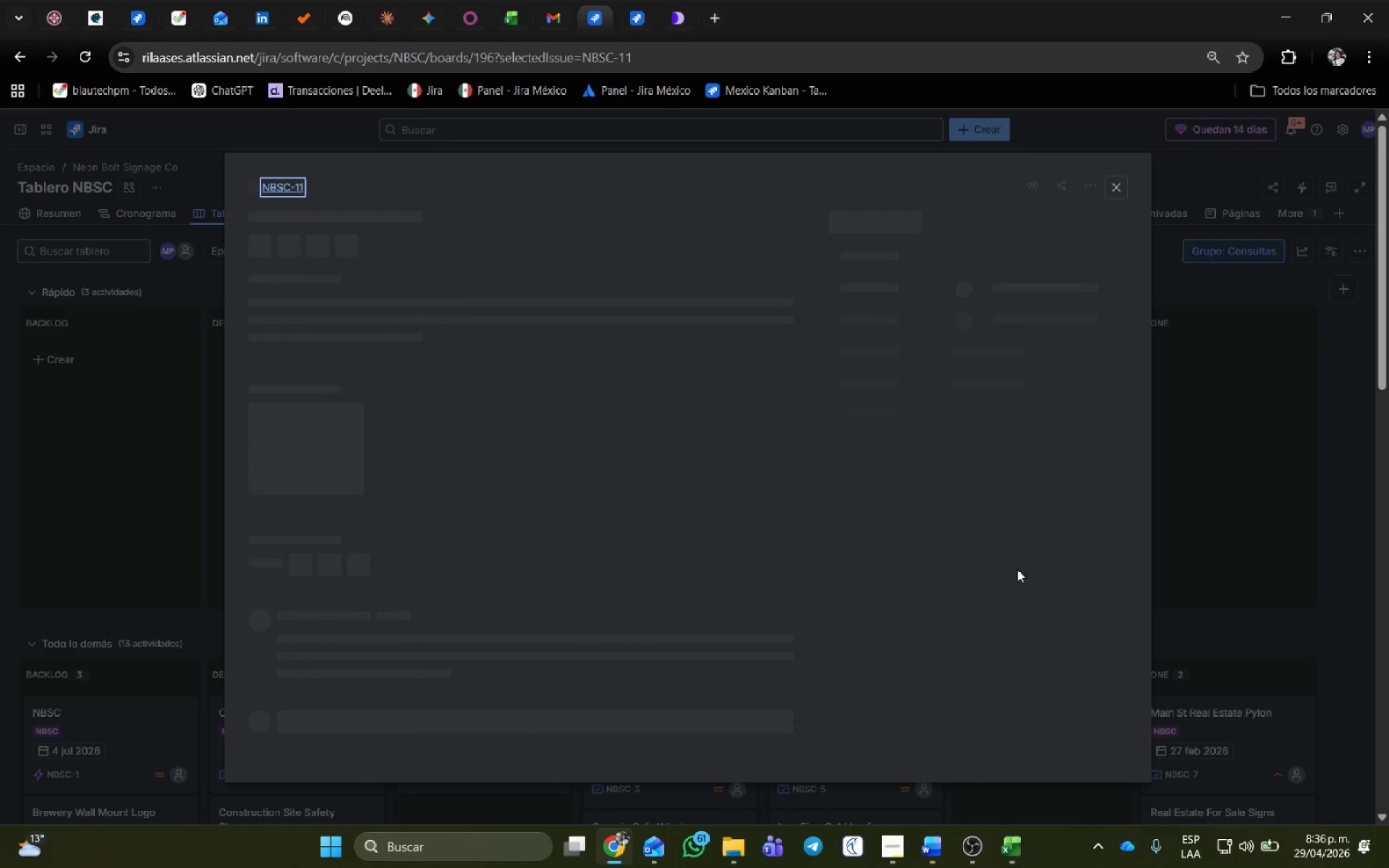 
left_click([901, 755])